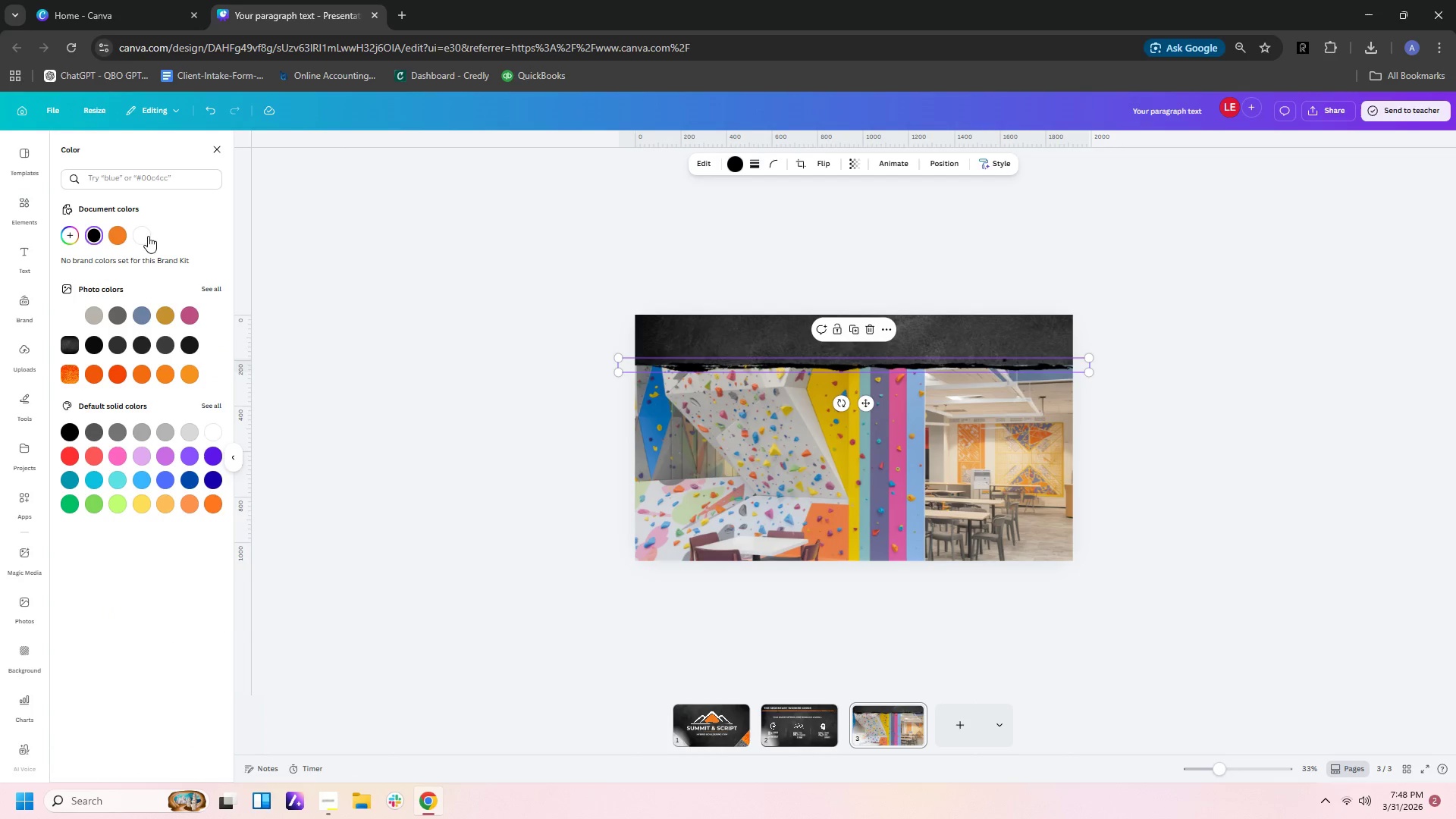 
left_click([141, 237])
 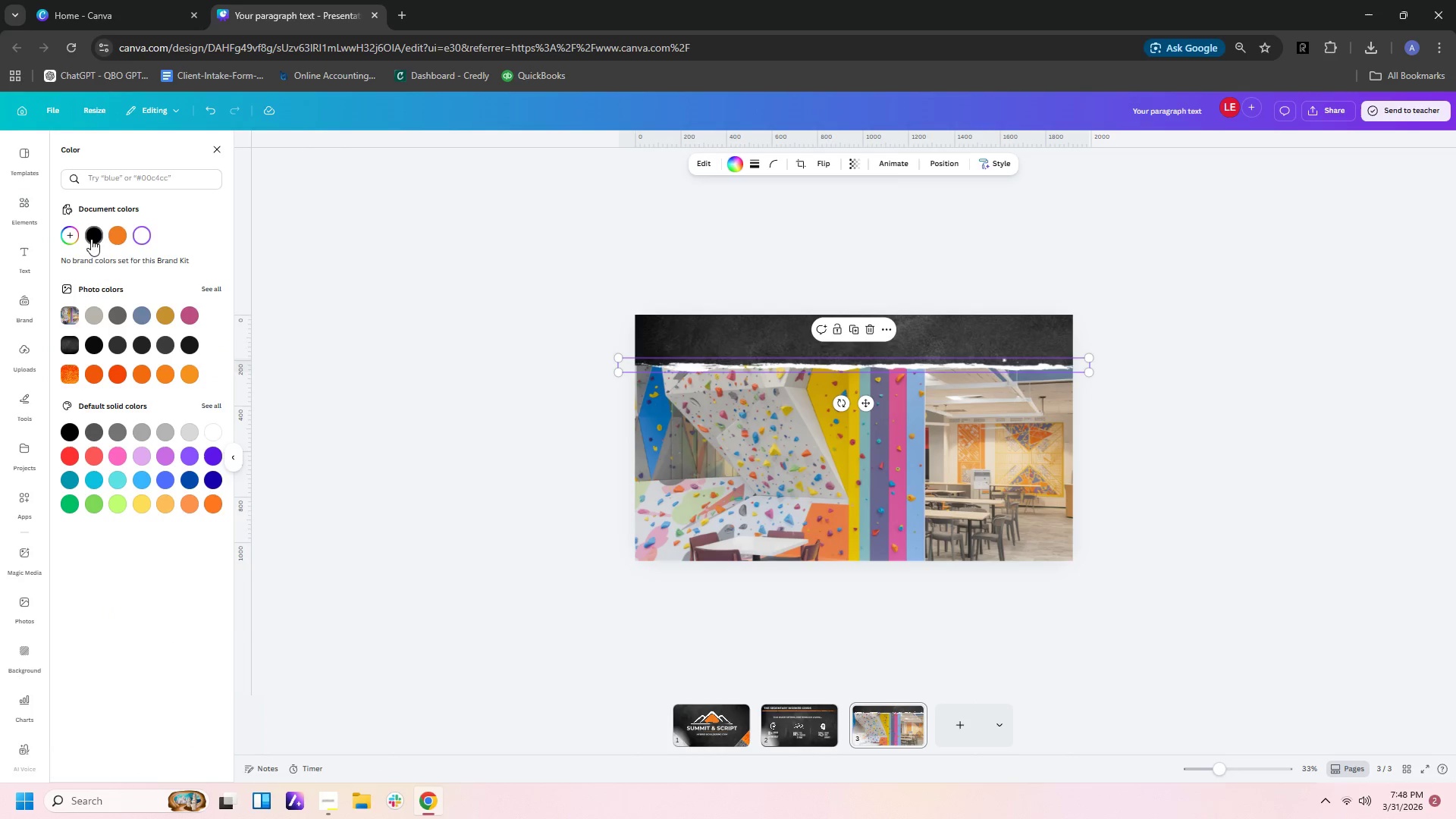 
left_click([115, 236])
 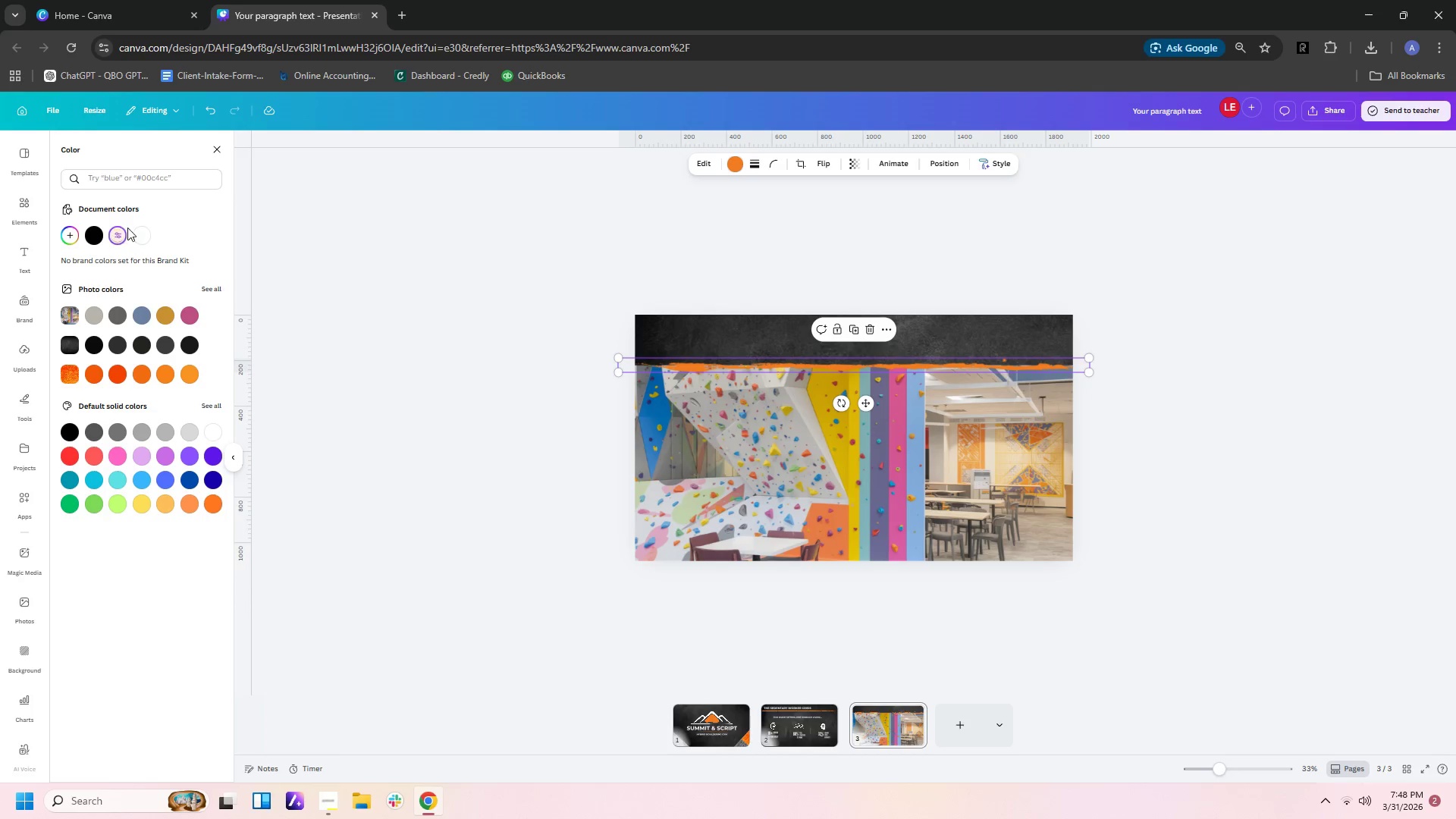 
left_click([141, 237])
 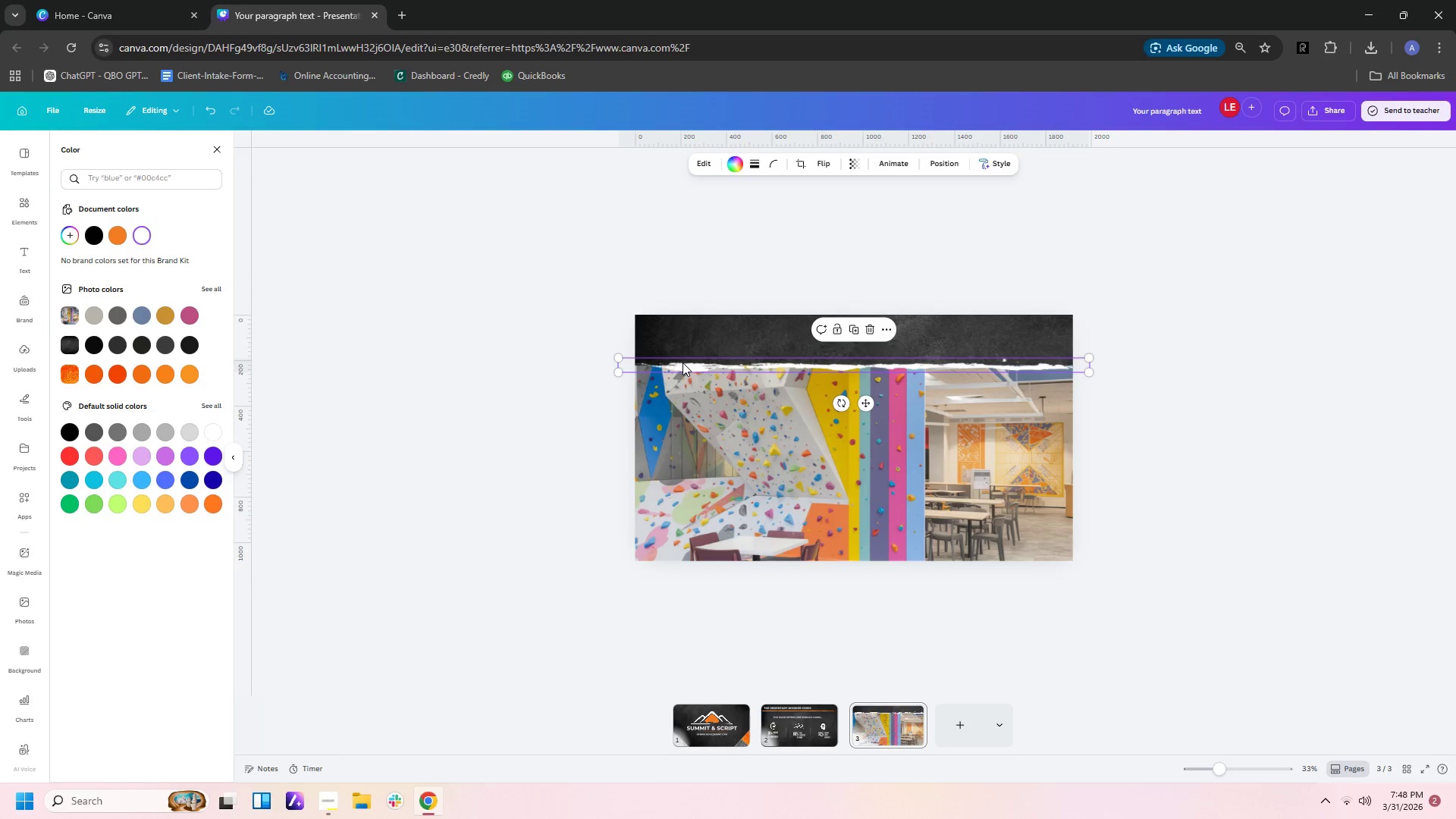 
left_click_drag(start_coordinate=[675, 369], to_coordinate=[669, 368])
 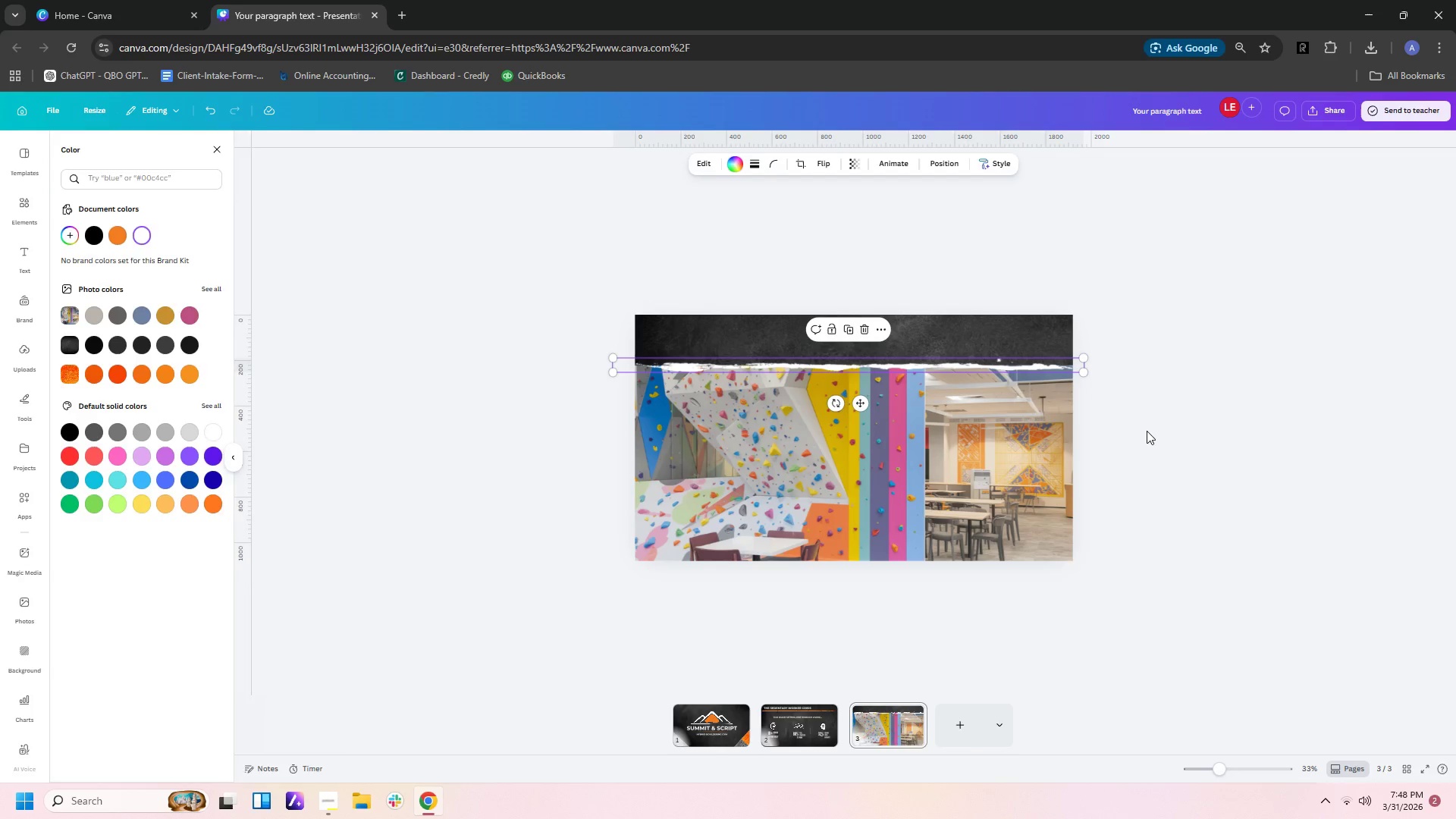 
left_click([1147, 431])
 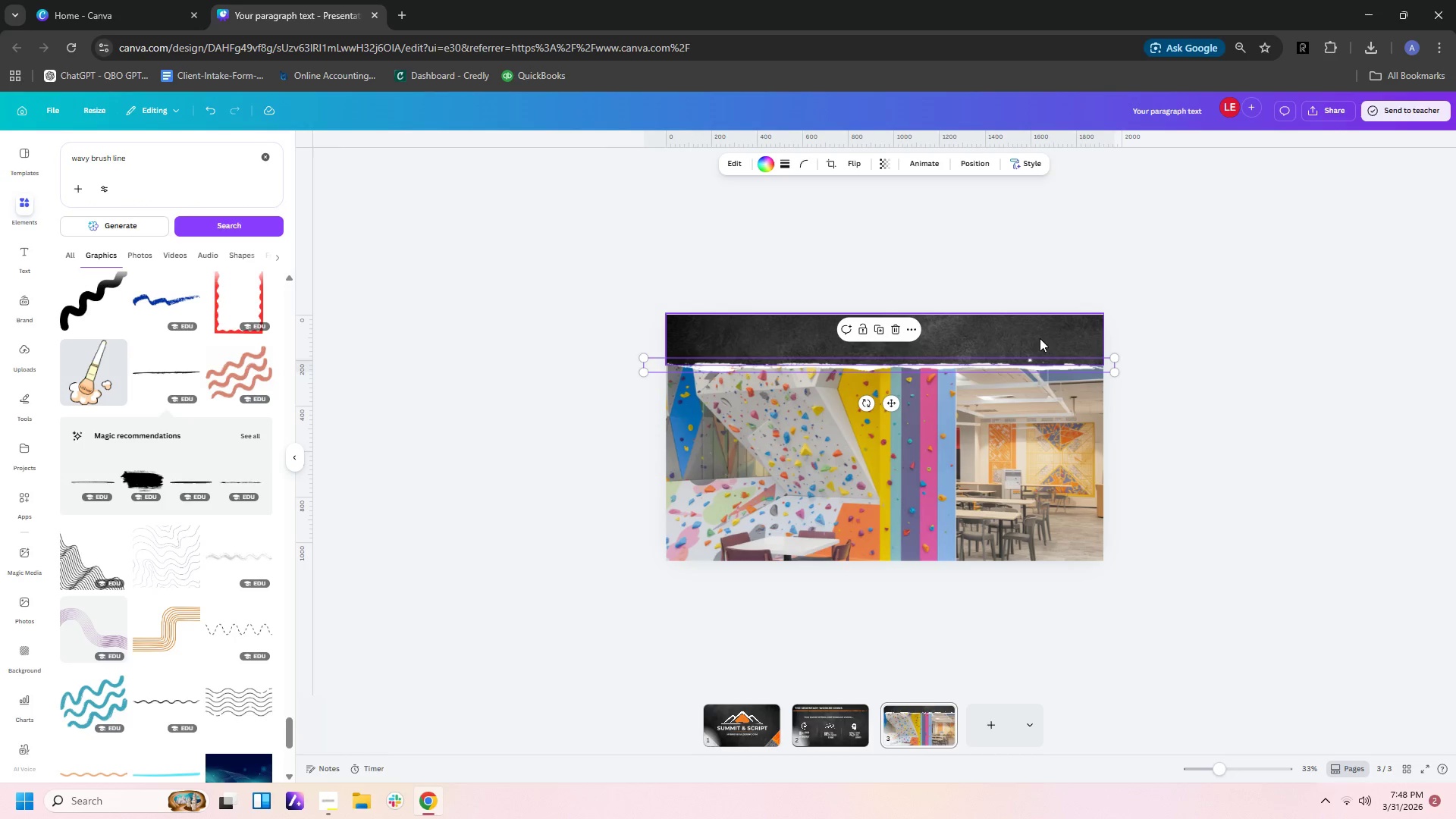 
scroll: coordinate [1032, 325], scroll_direction: up, amount: 10.0
 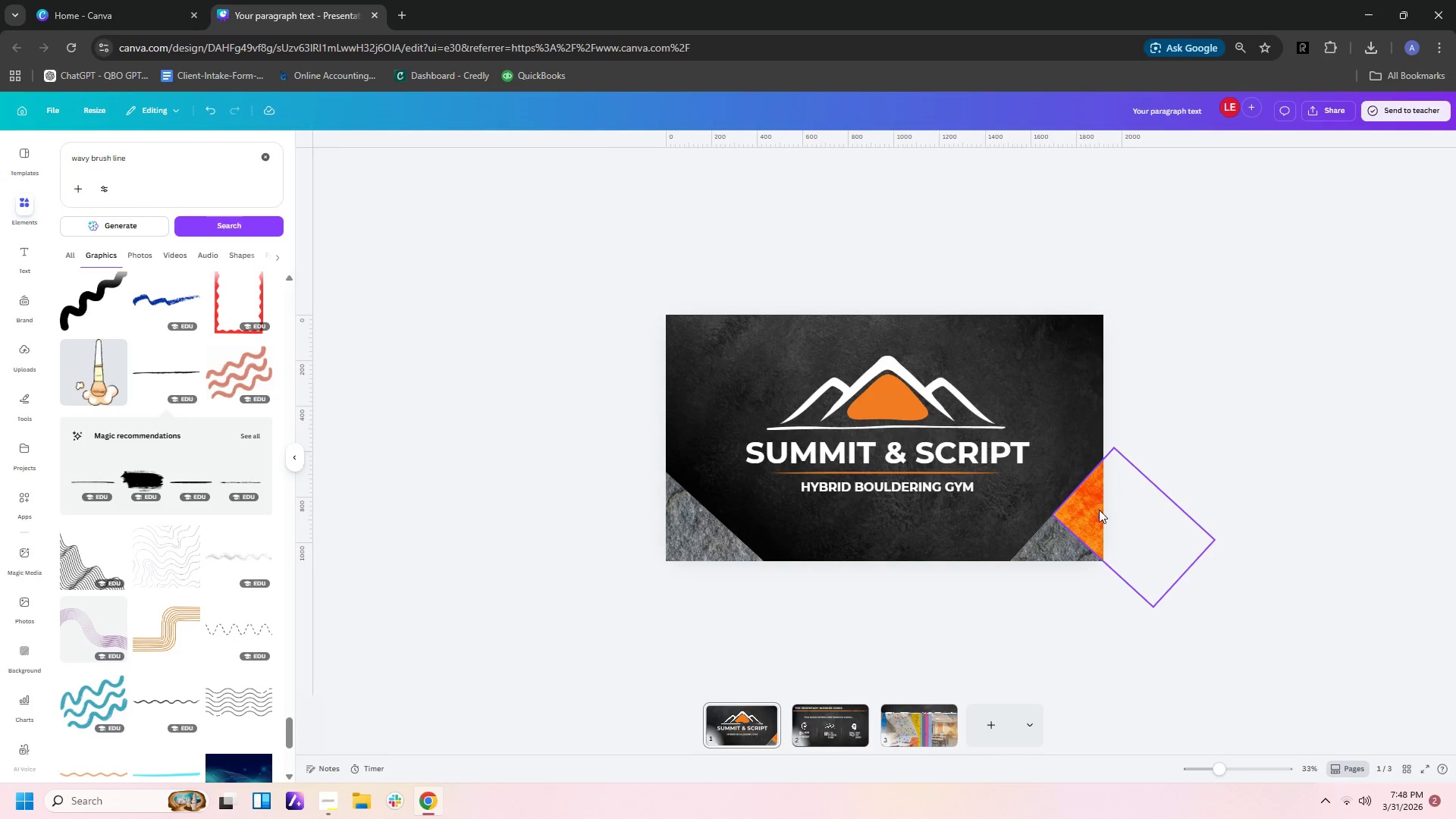 
left_click([1099, 510])
 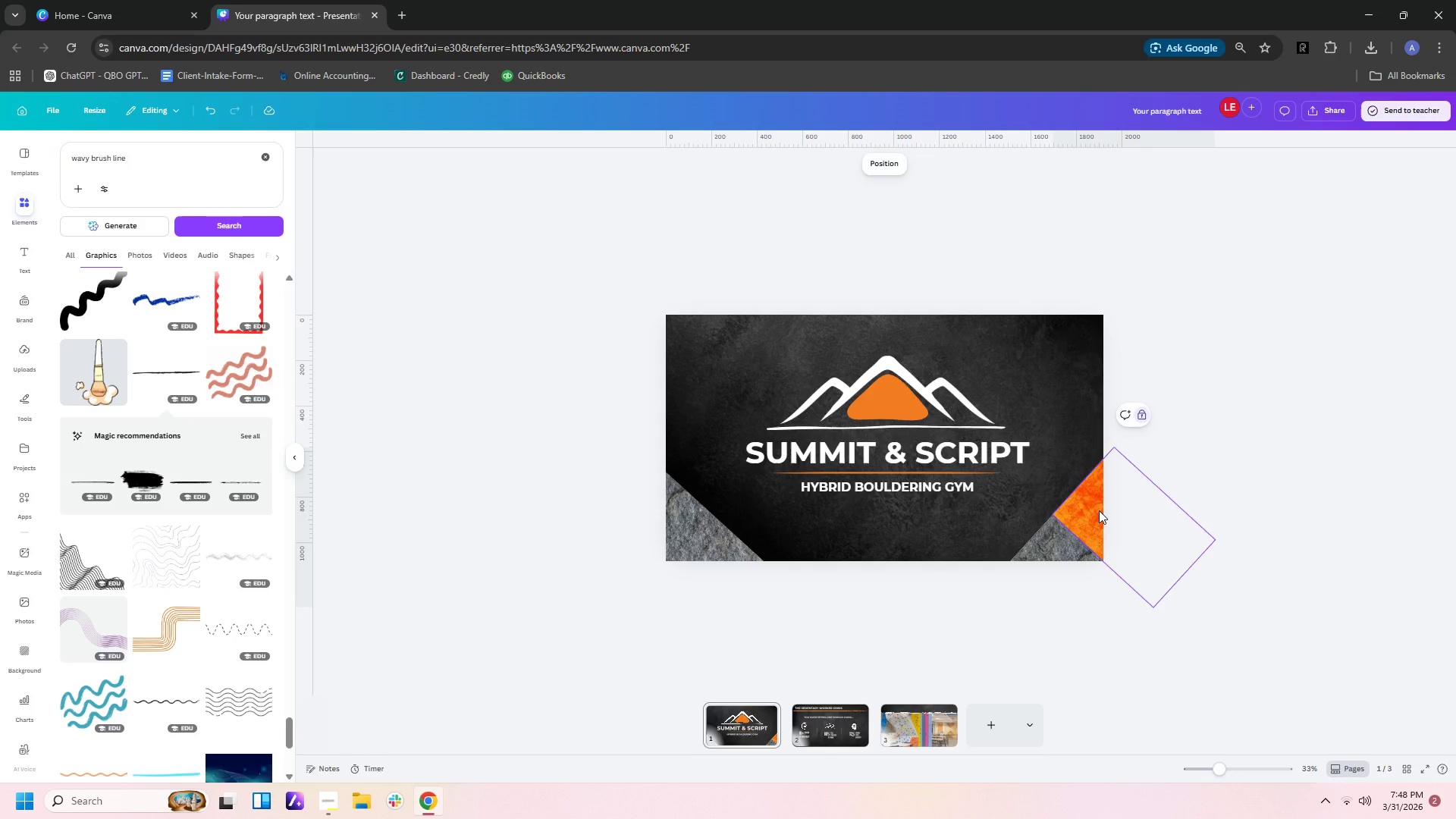 
key(Control+C)
 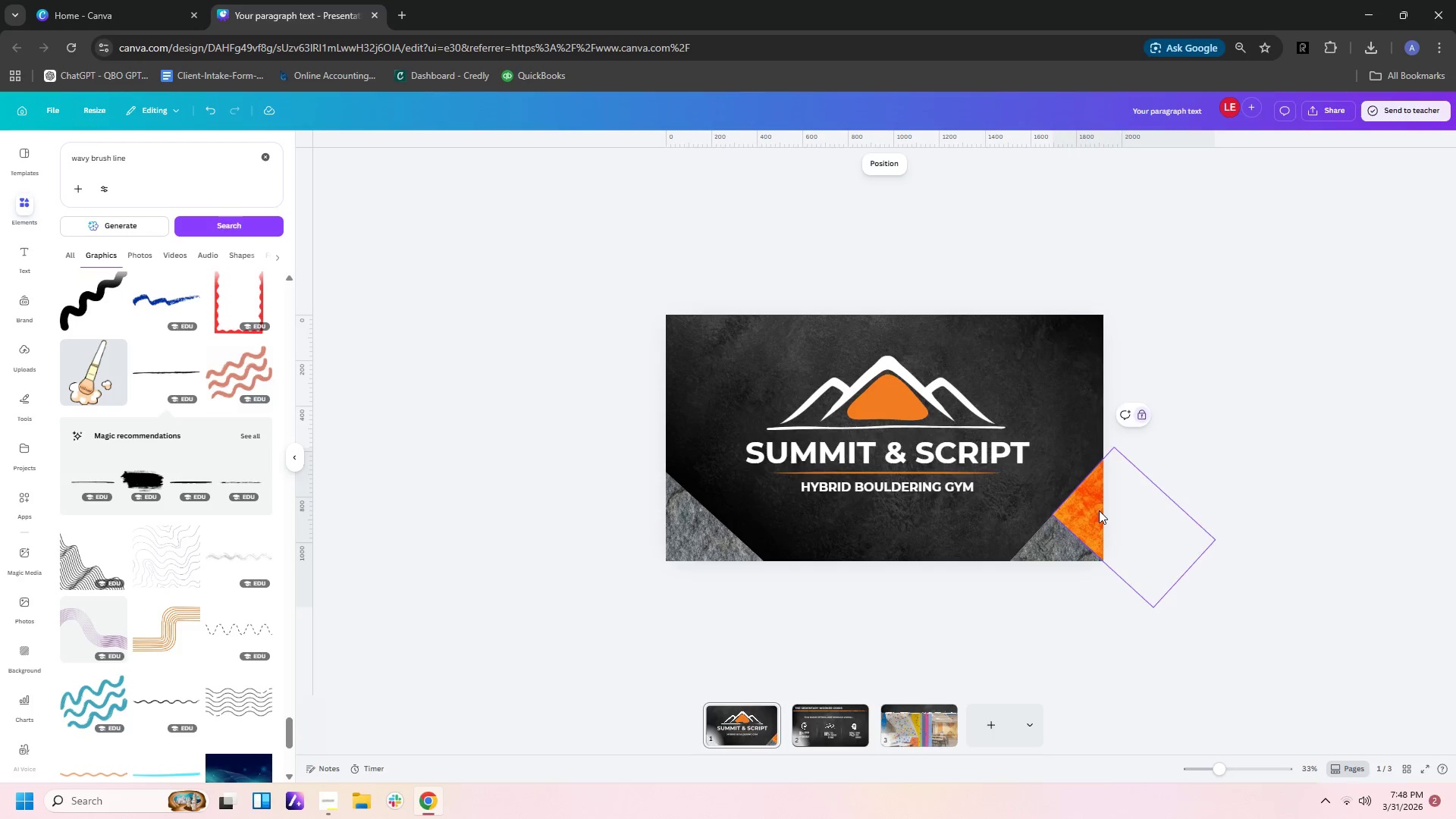 
scroll: coordinate [1099, 510], scroll_direction: down, amount: 4.0
 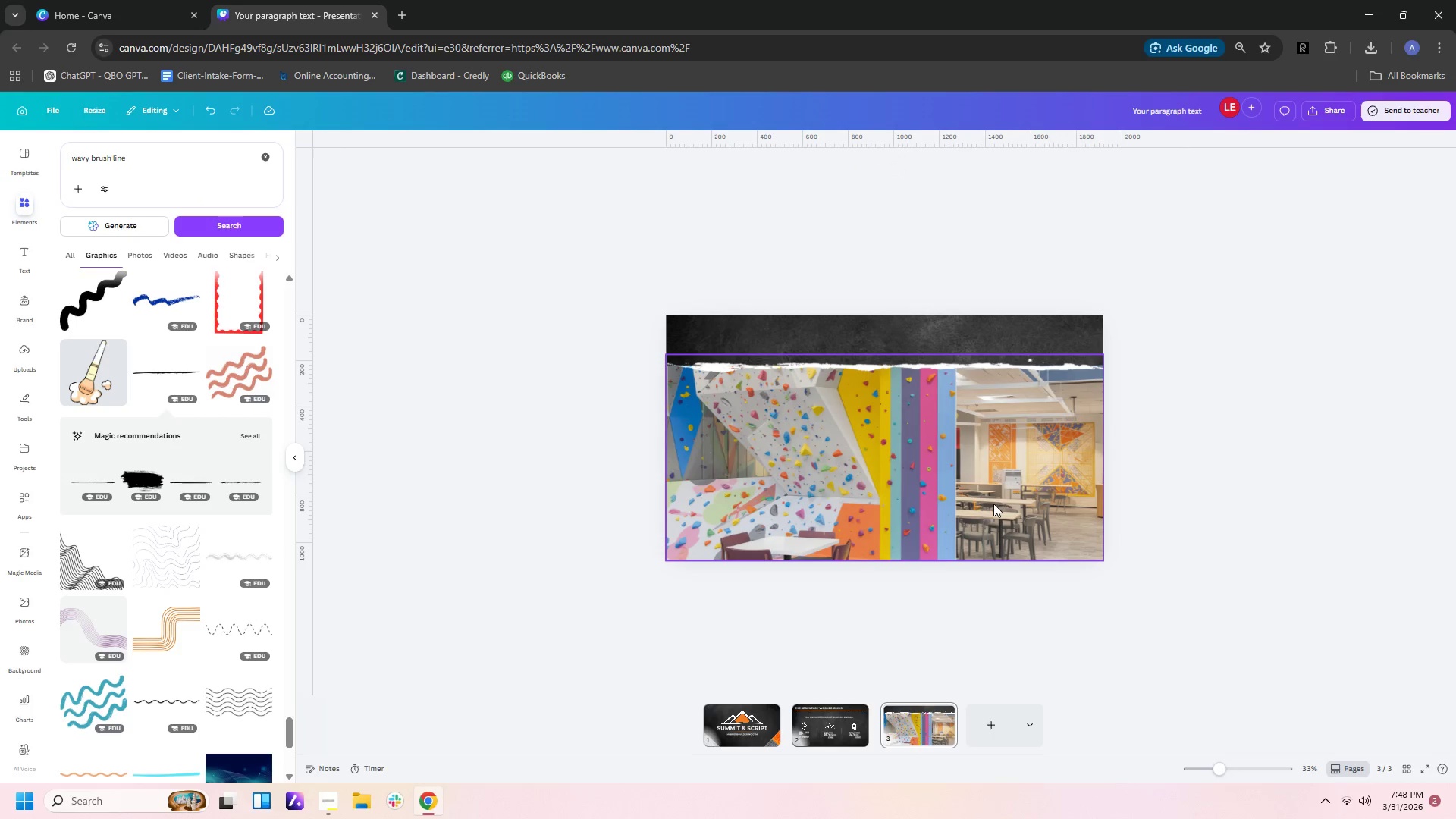 
key(Control+ControlLeft)
 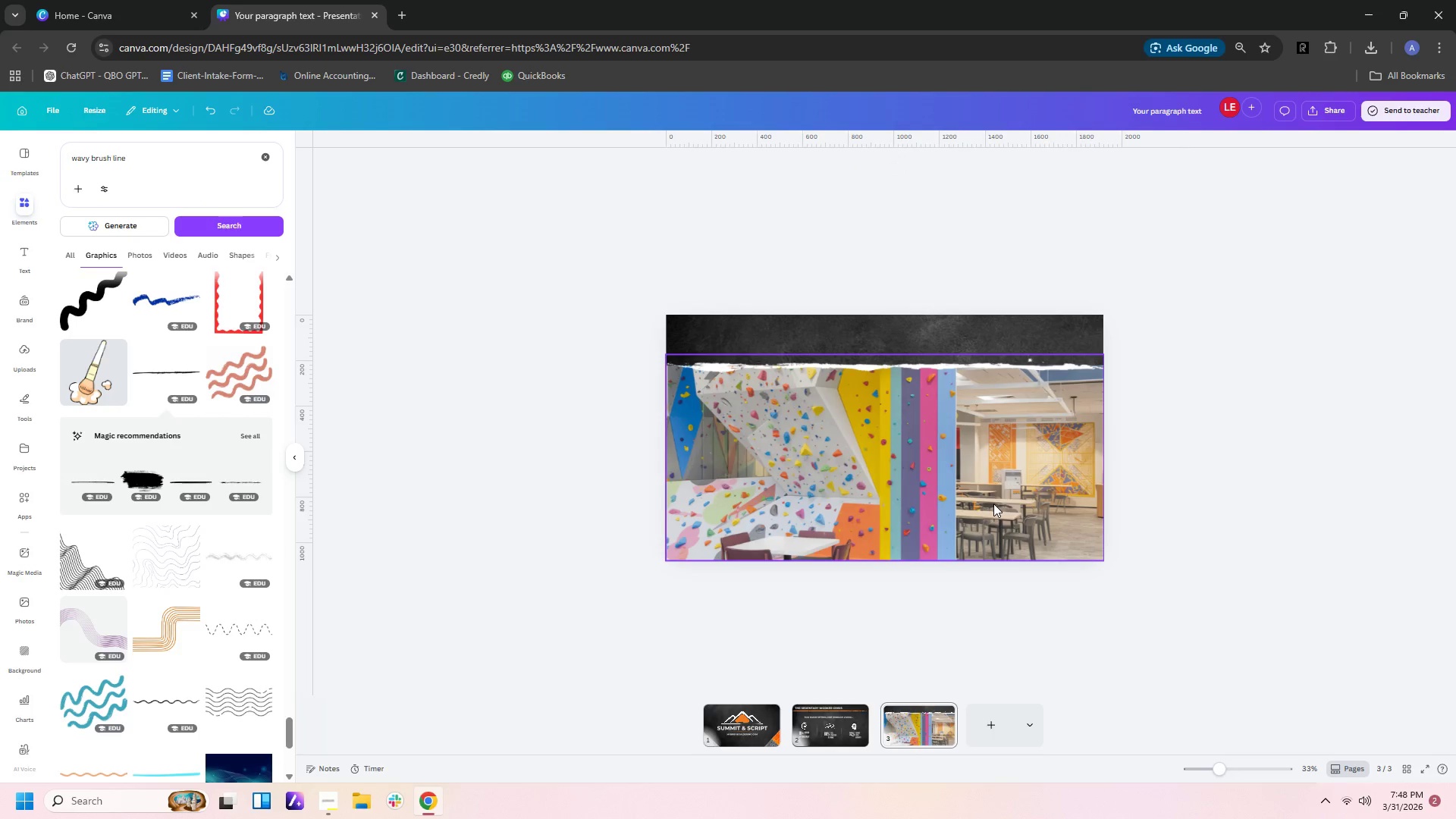 
key(Control+V)
 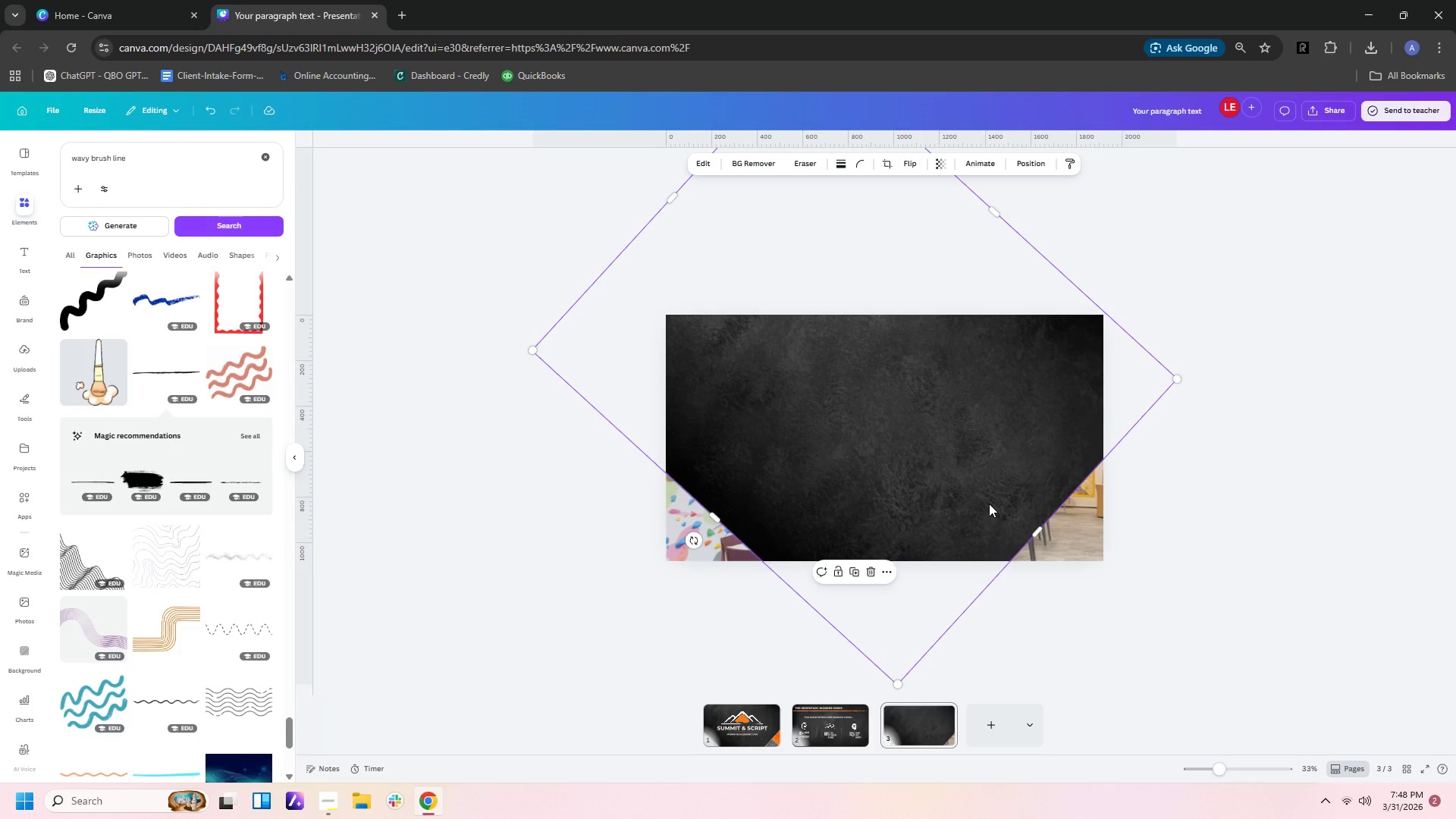 
key(Delete)
 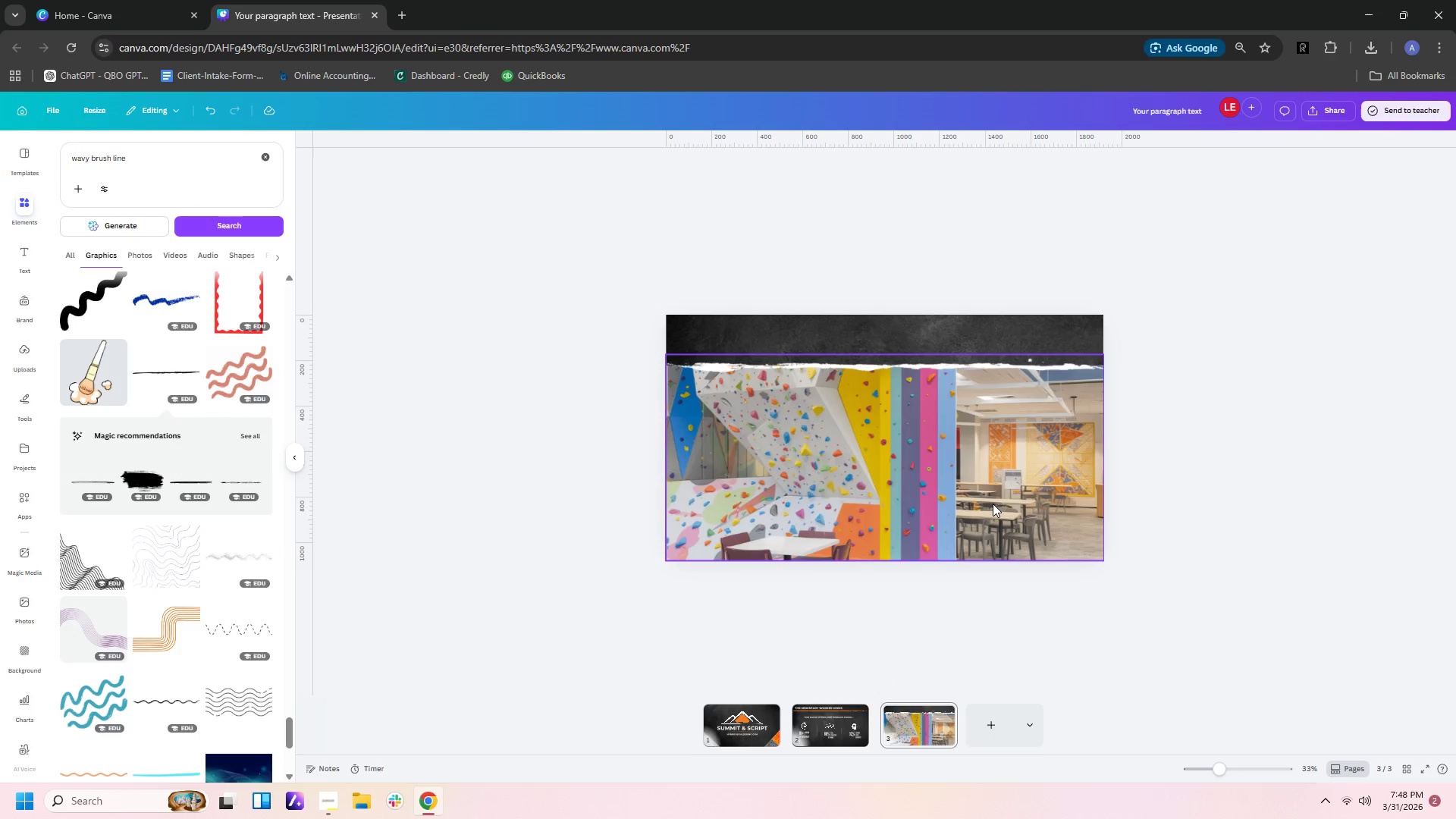 
scroll: coordinate [993, 500], scroll_direction: up, amount: 9.0
 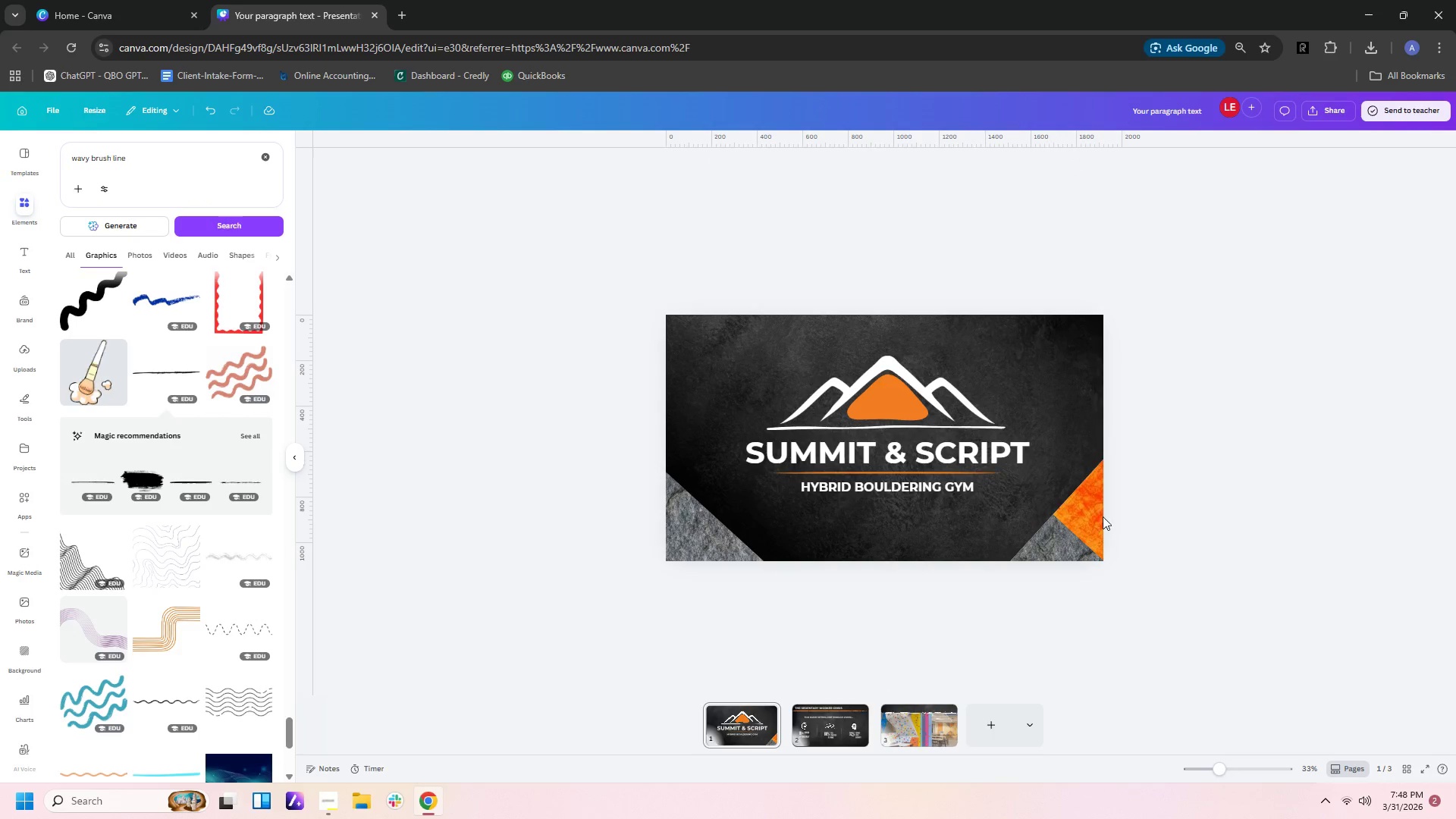 
left_click([1093, 506])
 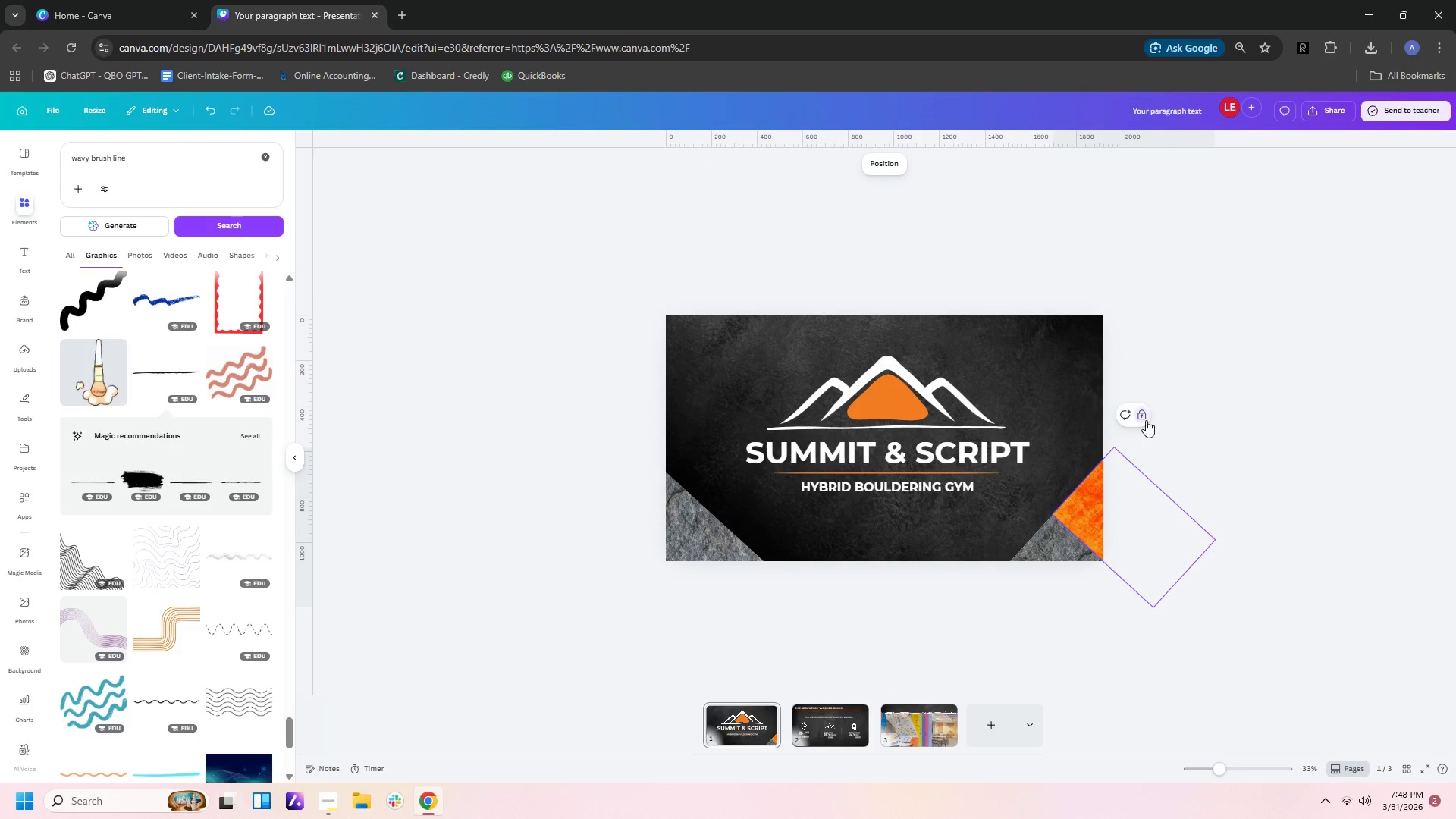 
left_click([1145, 419])
 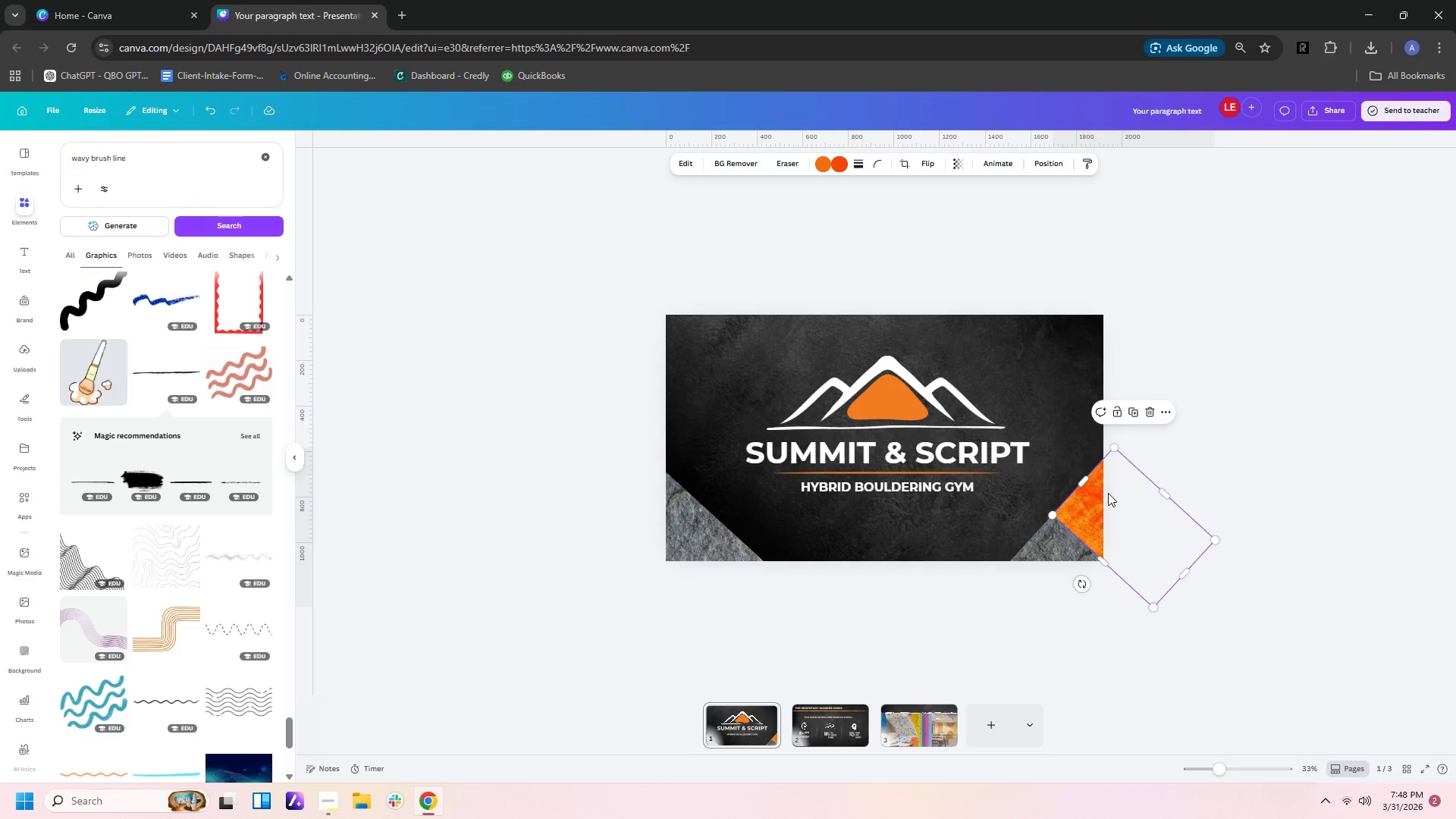 
key(Control+C)
 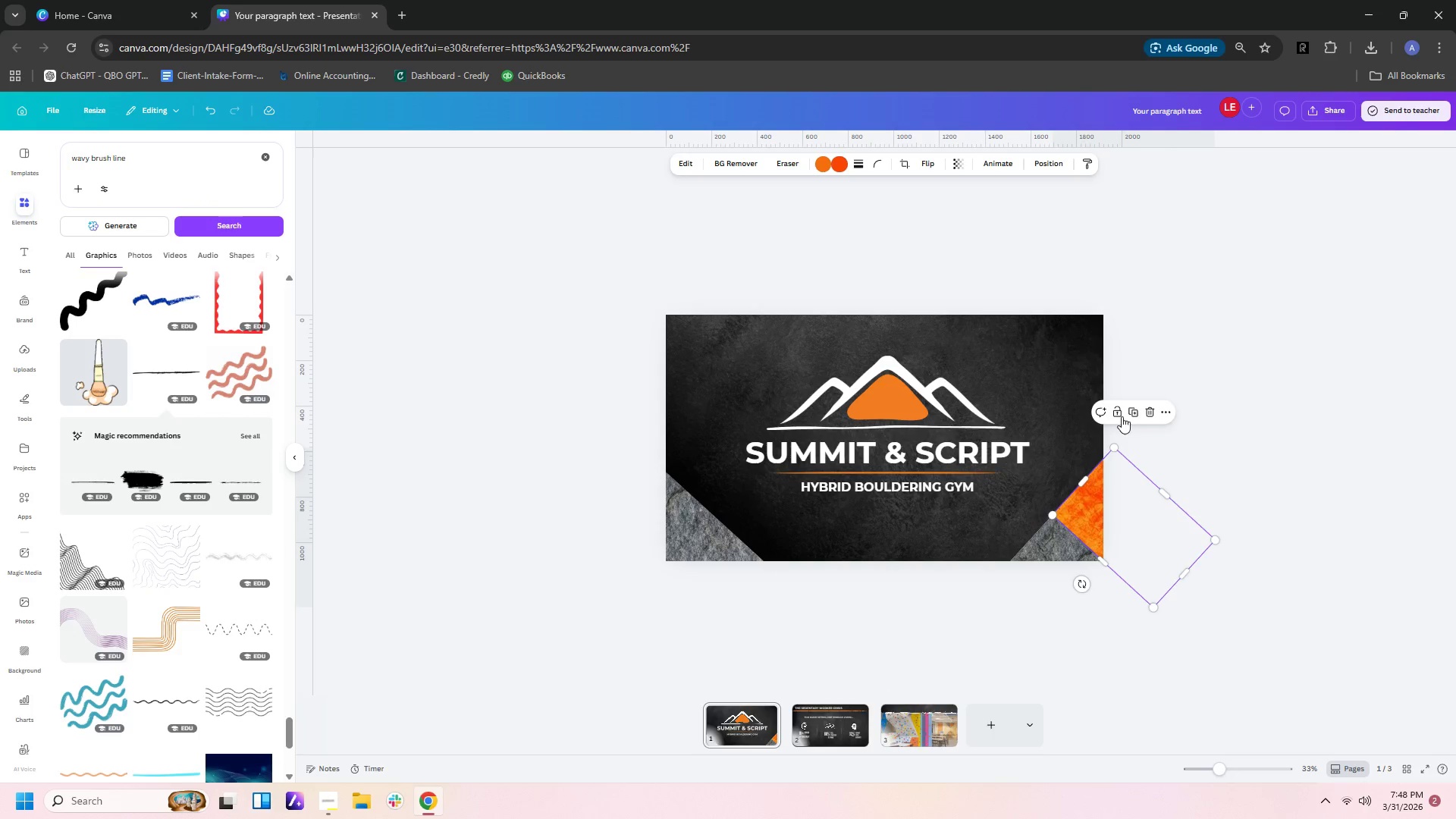 
left_click([1118, 413])
 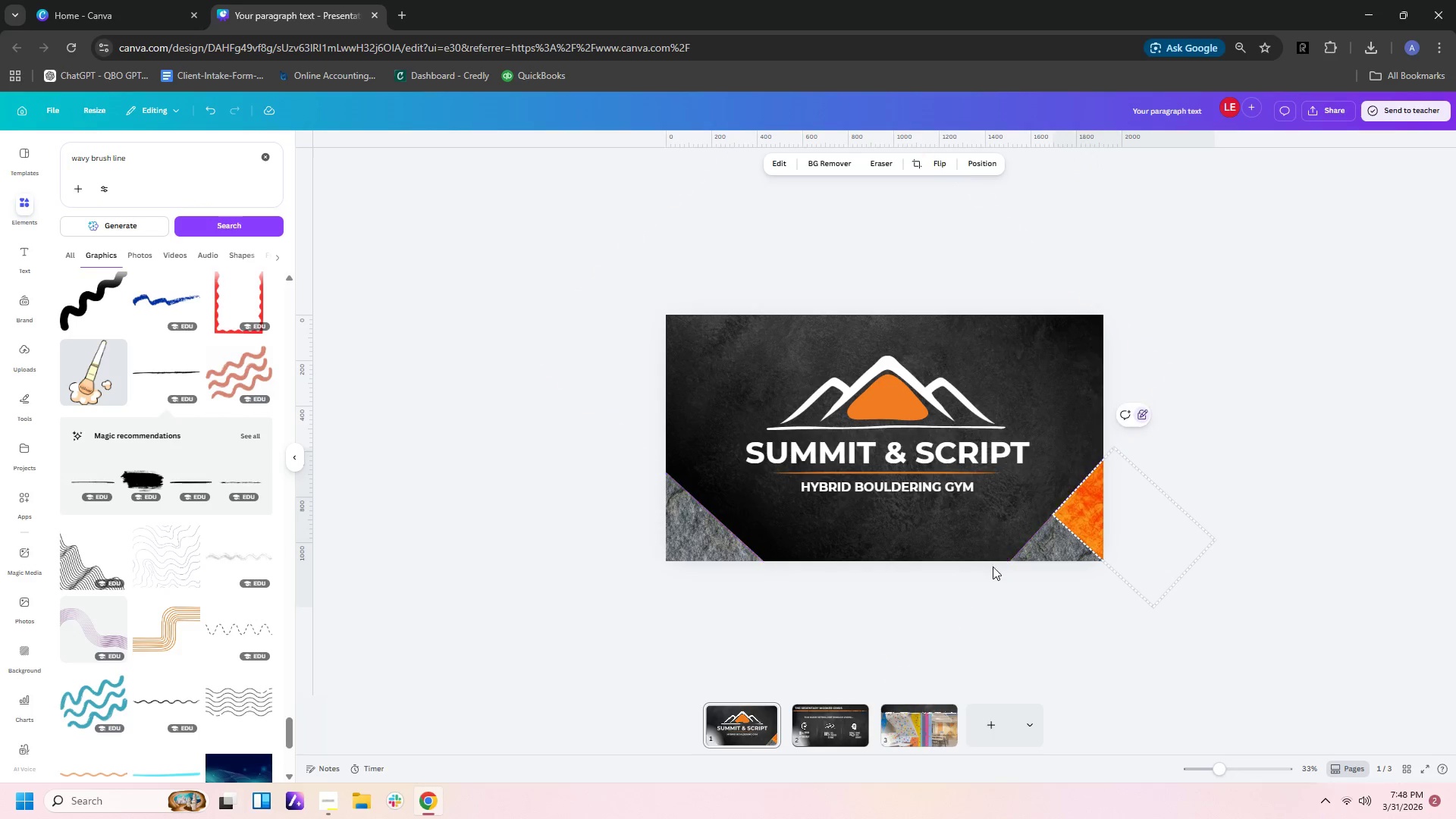 
scroll: coordinate [993, 572], scroll_direction: down, amount: 9.0
 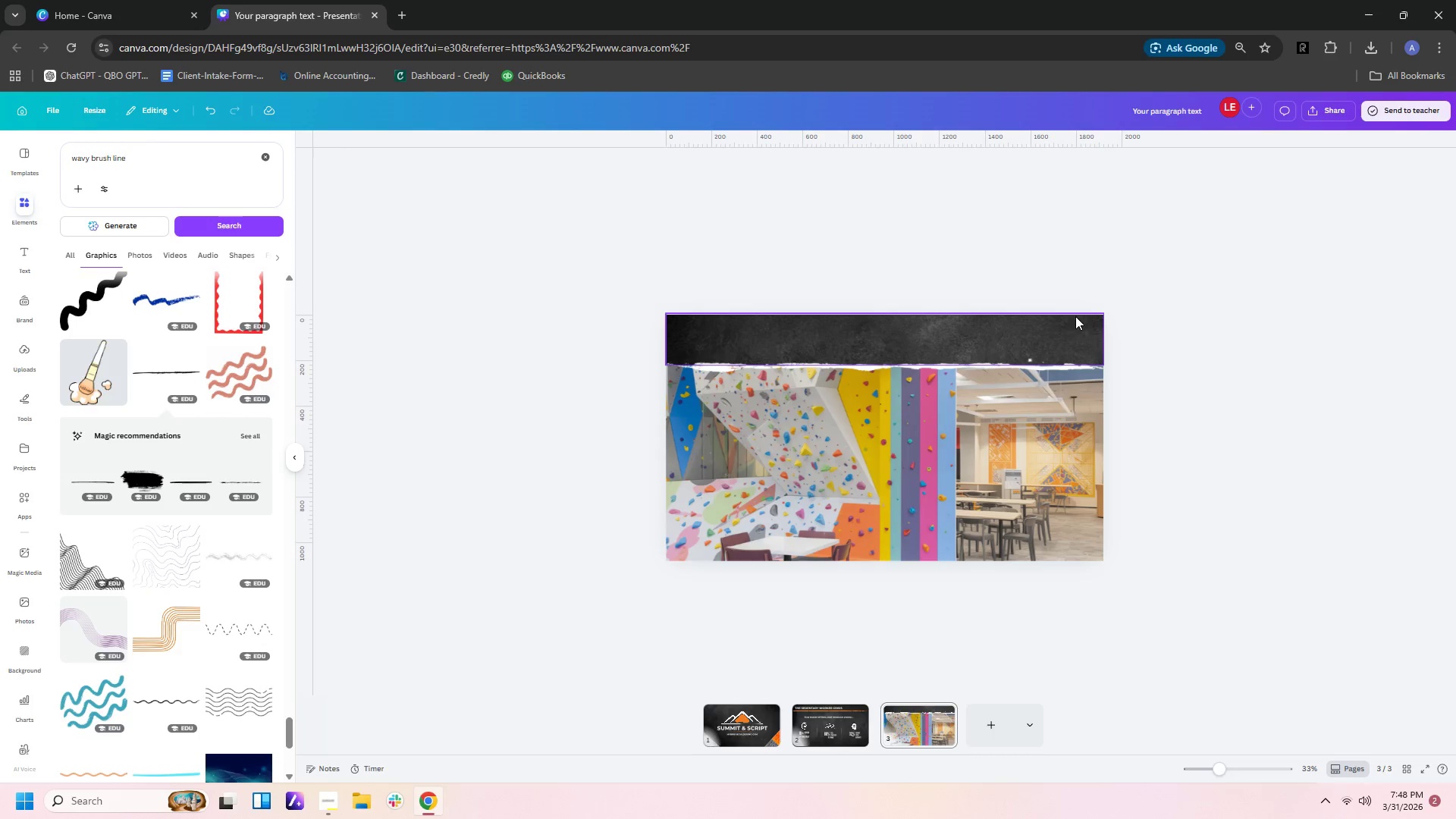 
left_click([1073, 334])
 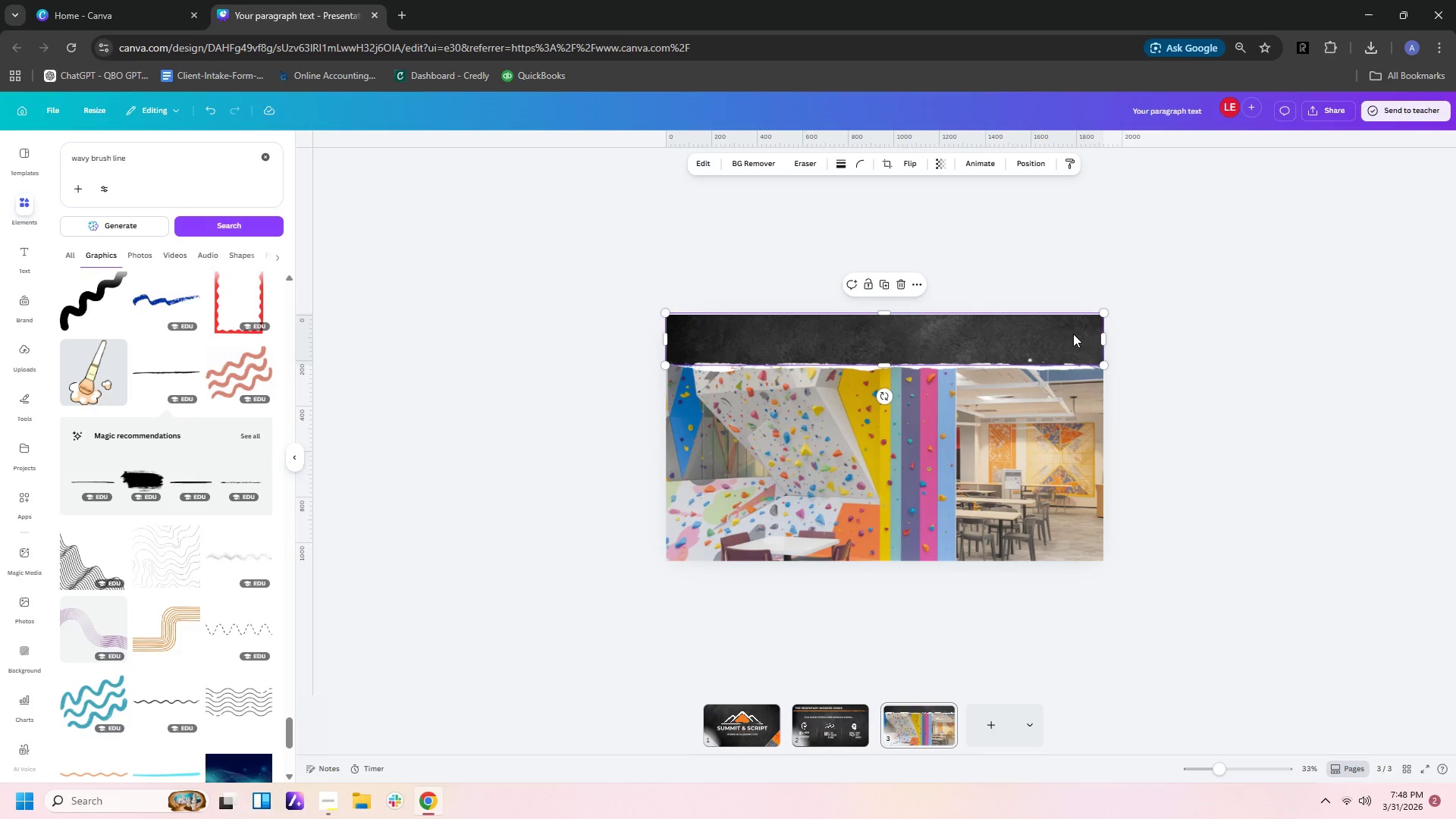 
key(Control+V)
 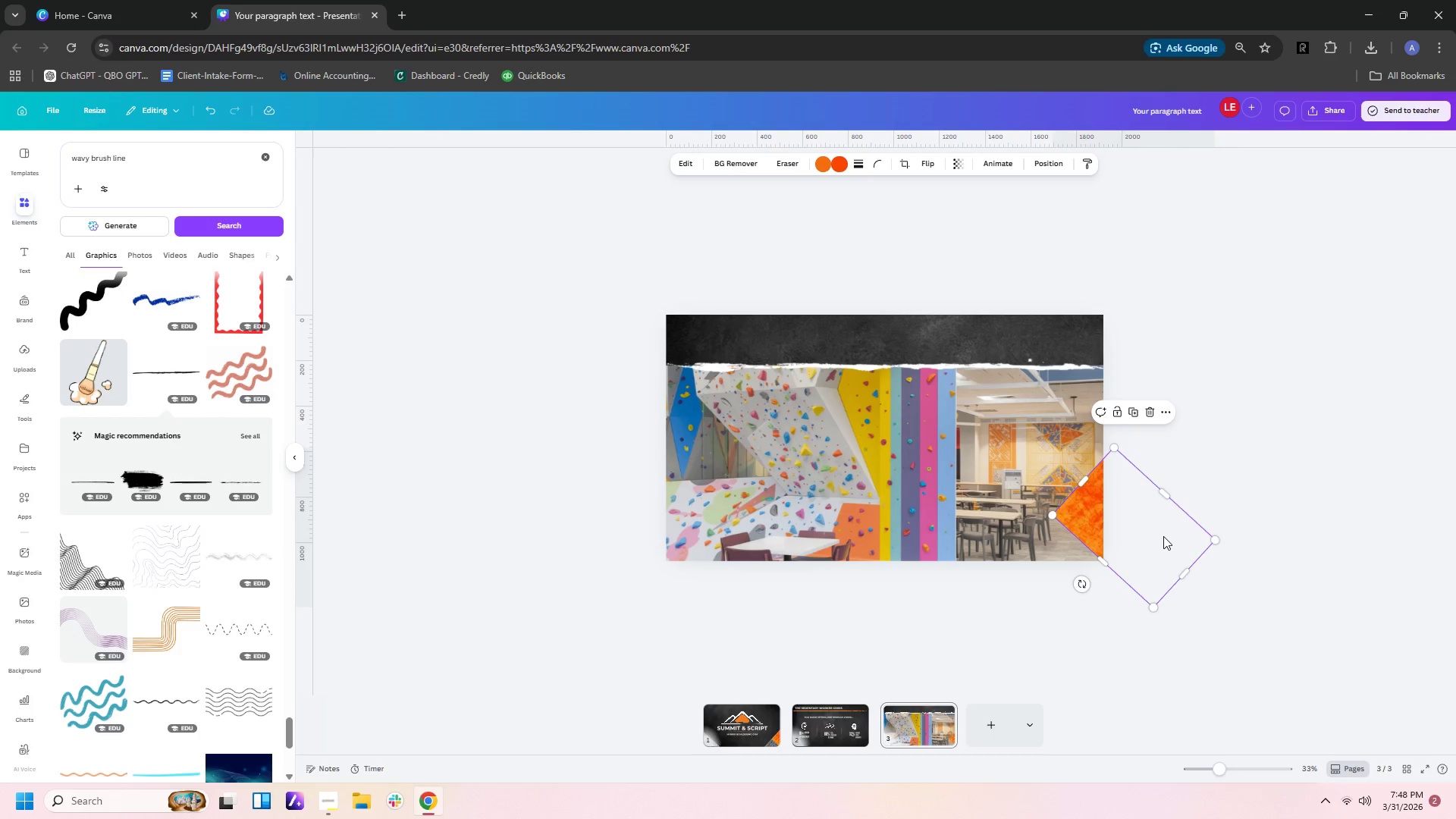 
left_click_drag(start_coordinate=[1163, 536], to_coordinate=[1138, 331])
 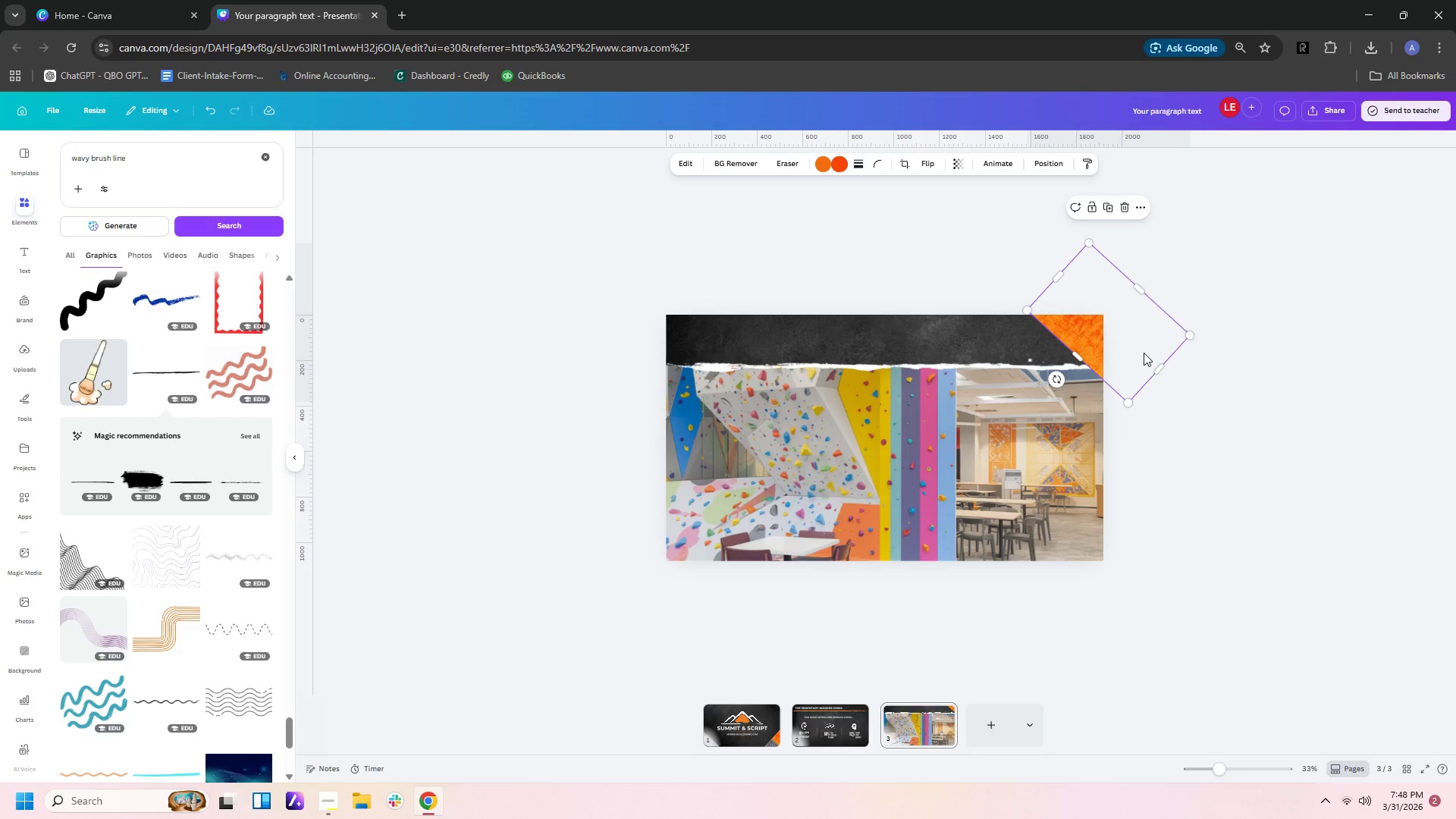 
right_click([1144, 353])
 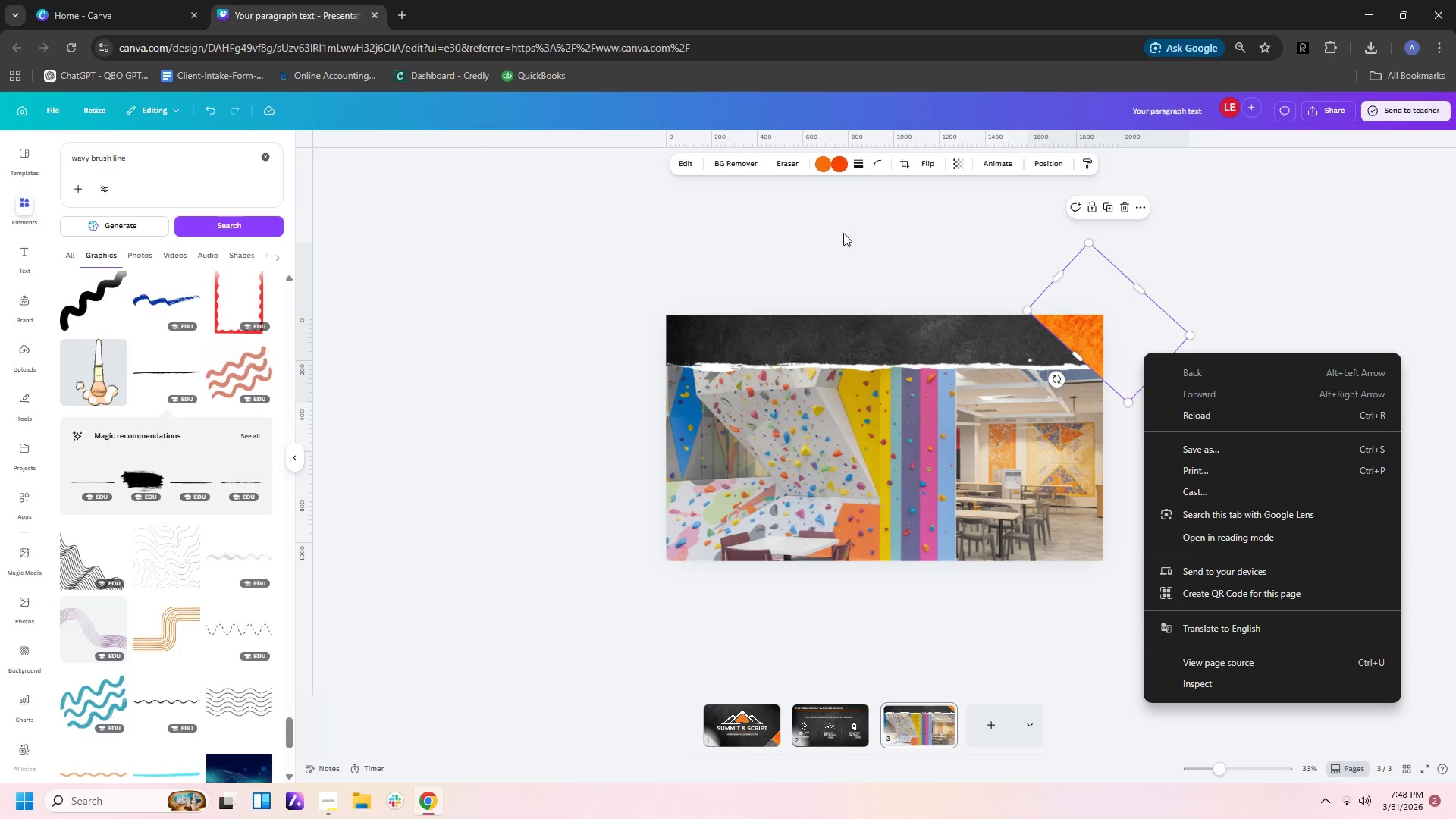 
left_click([1035, 168])
 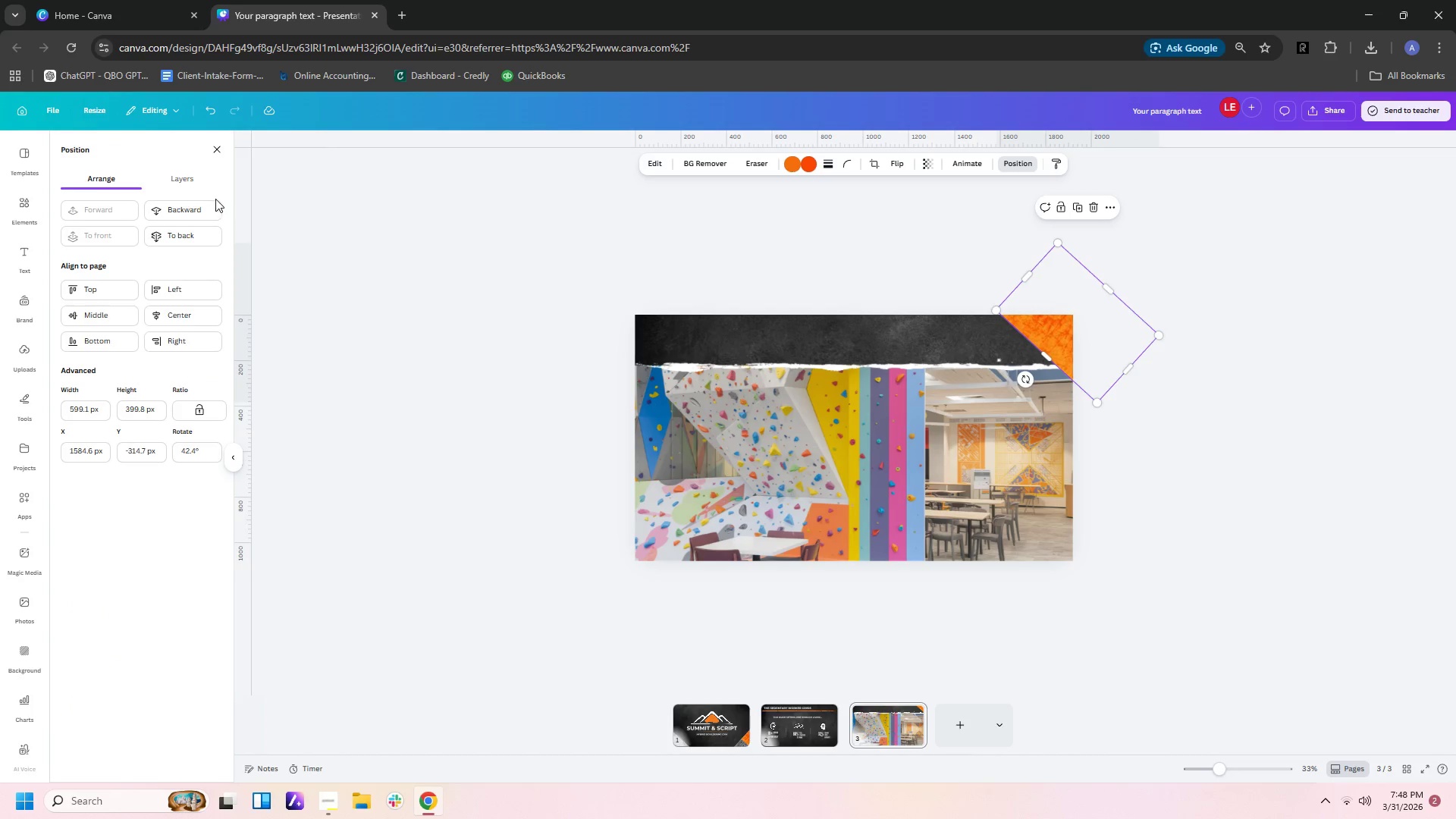 
left_click([214, 206])
 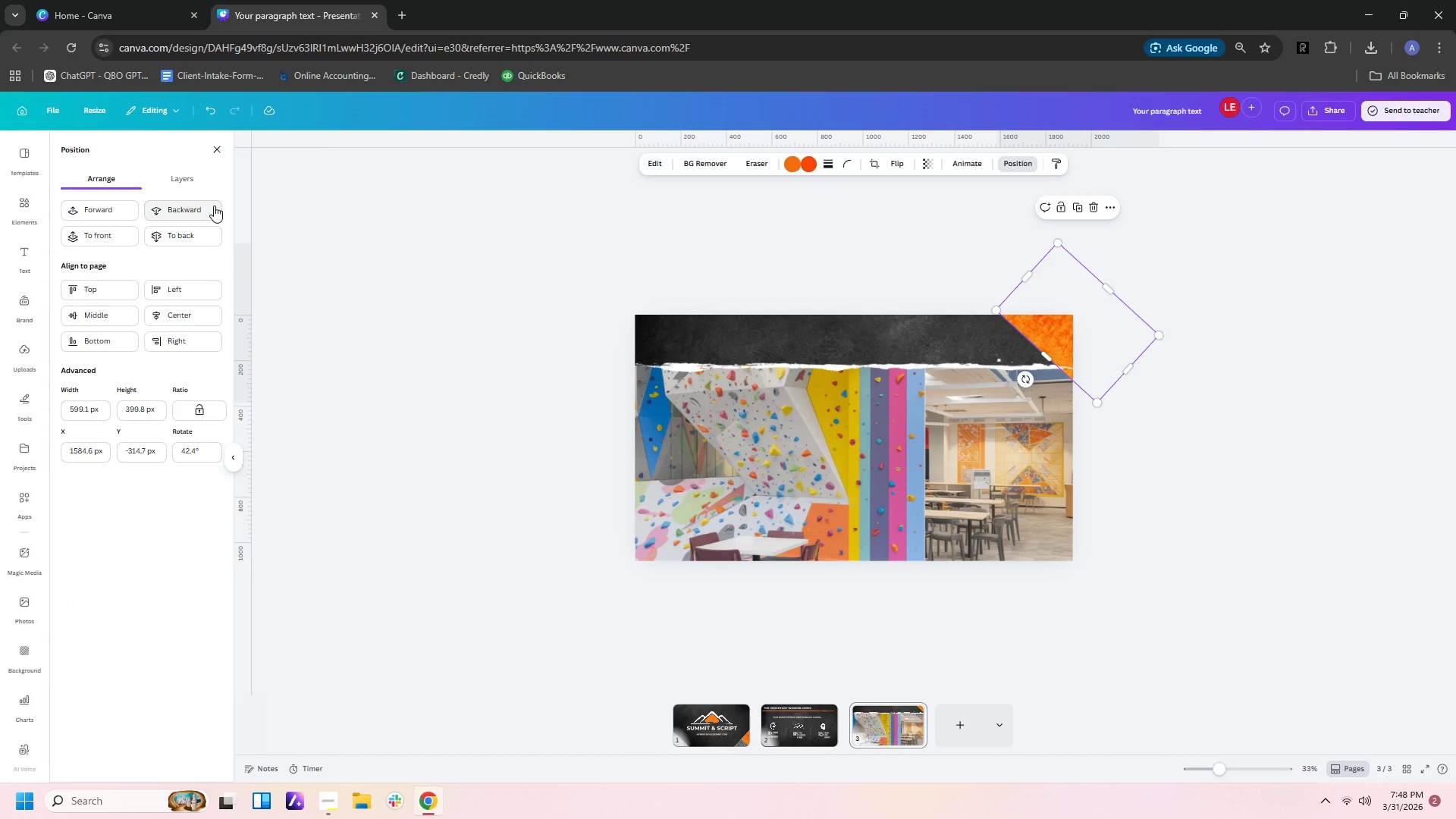 
left_click([214, 206])
 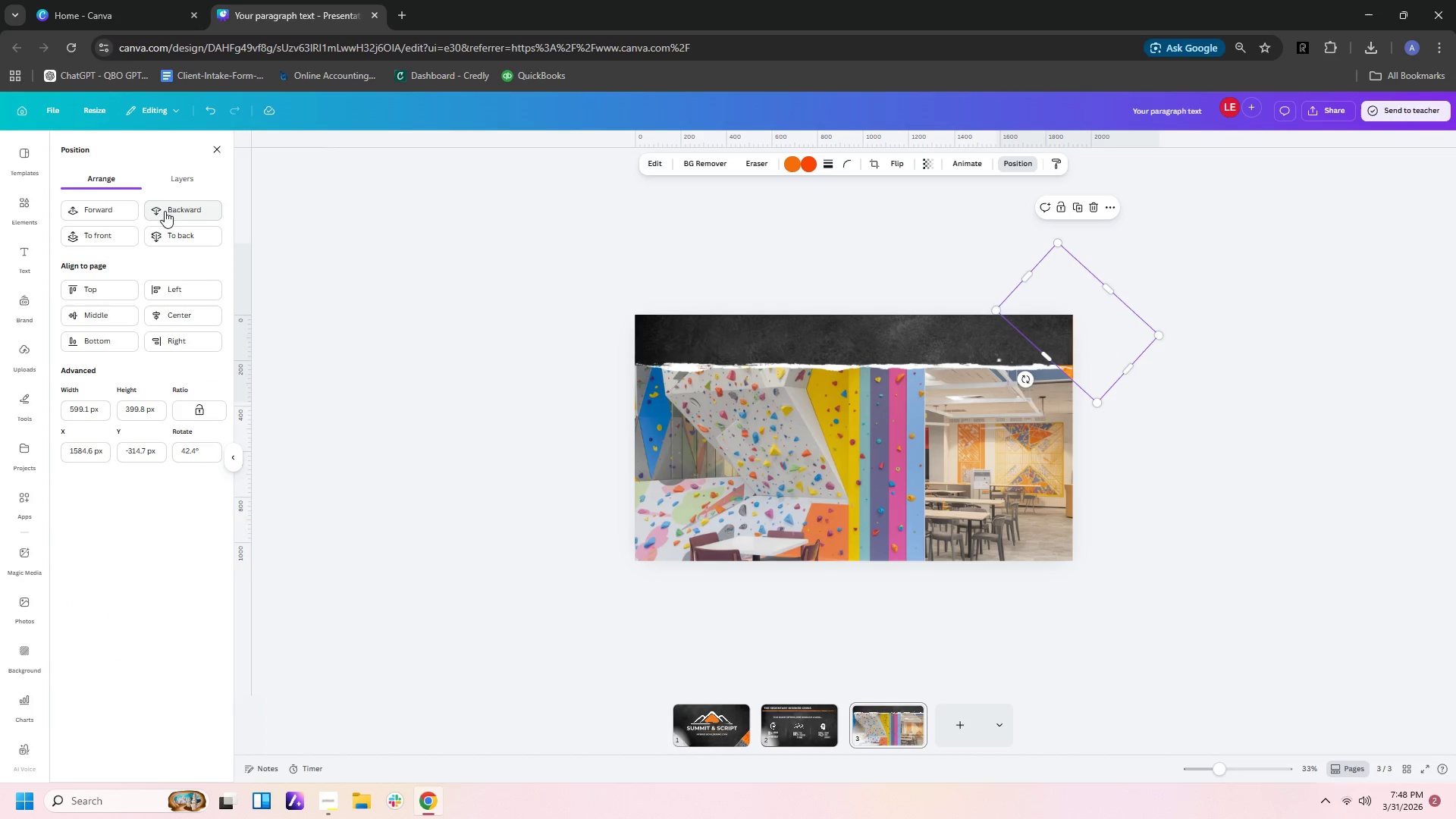 
left_click([93, 216])
 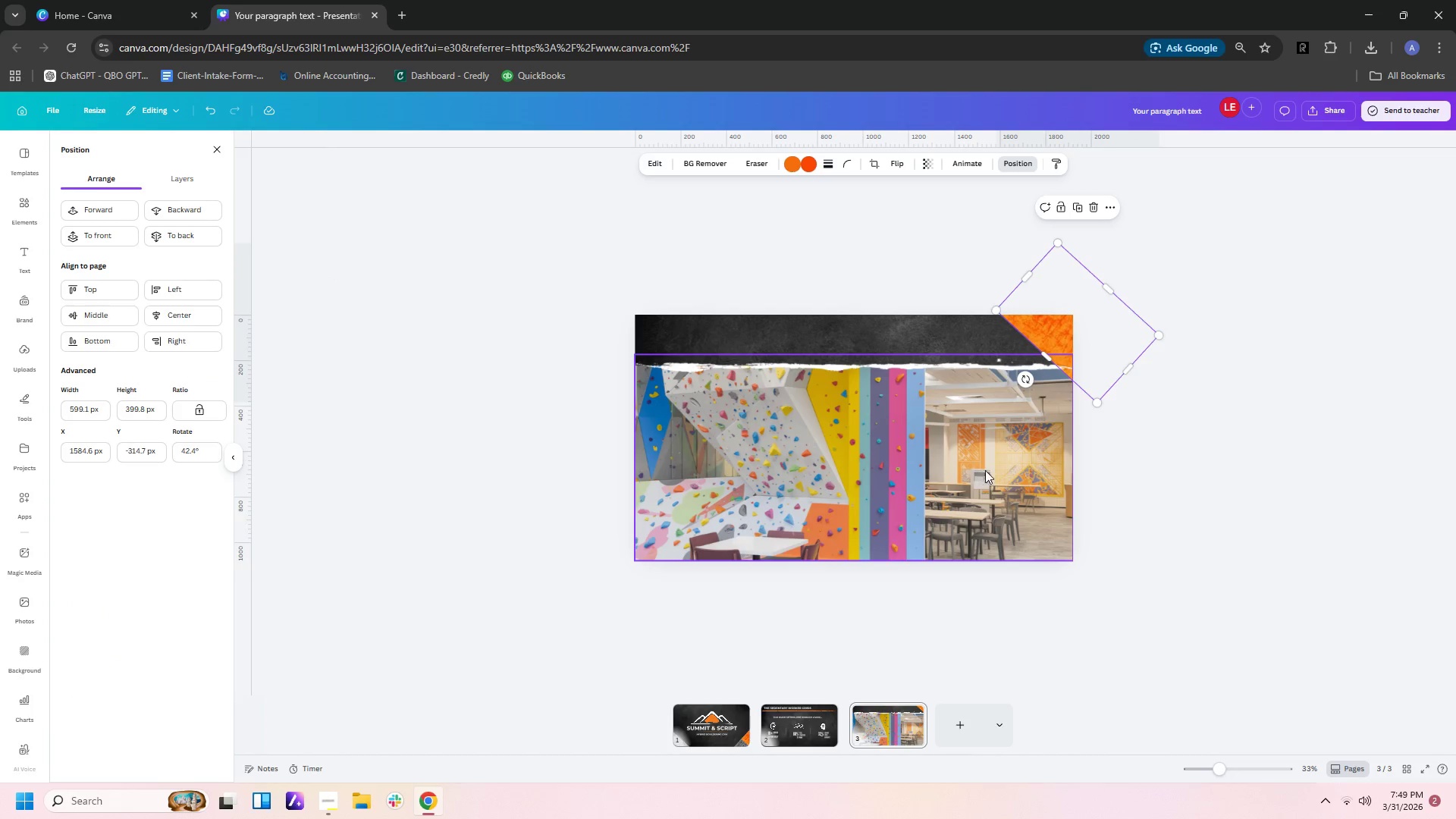 
left_click([1024, 473])
 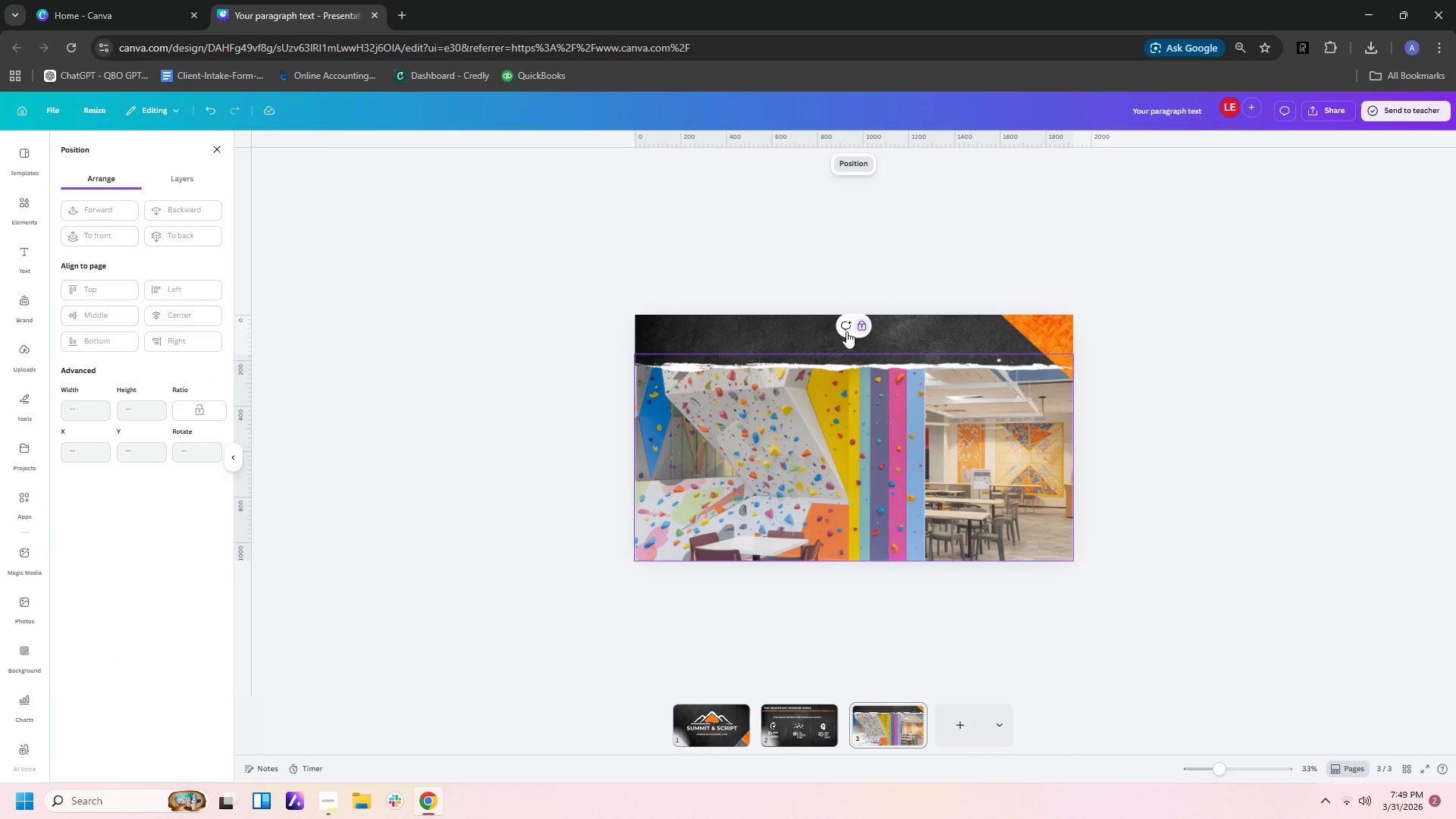 
left_click([866, 325])
 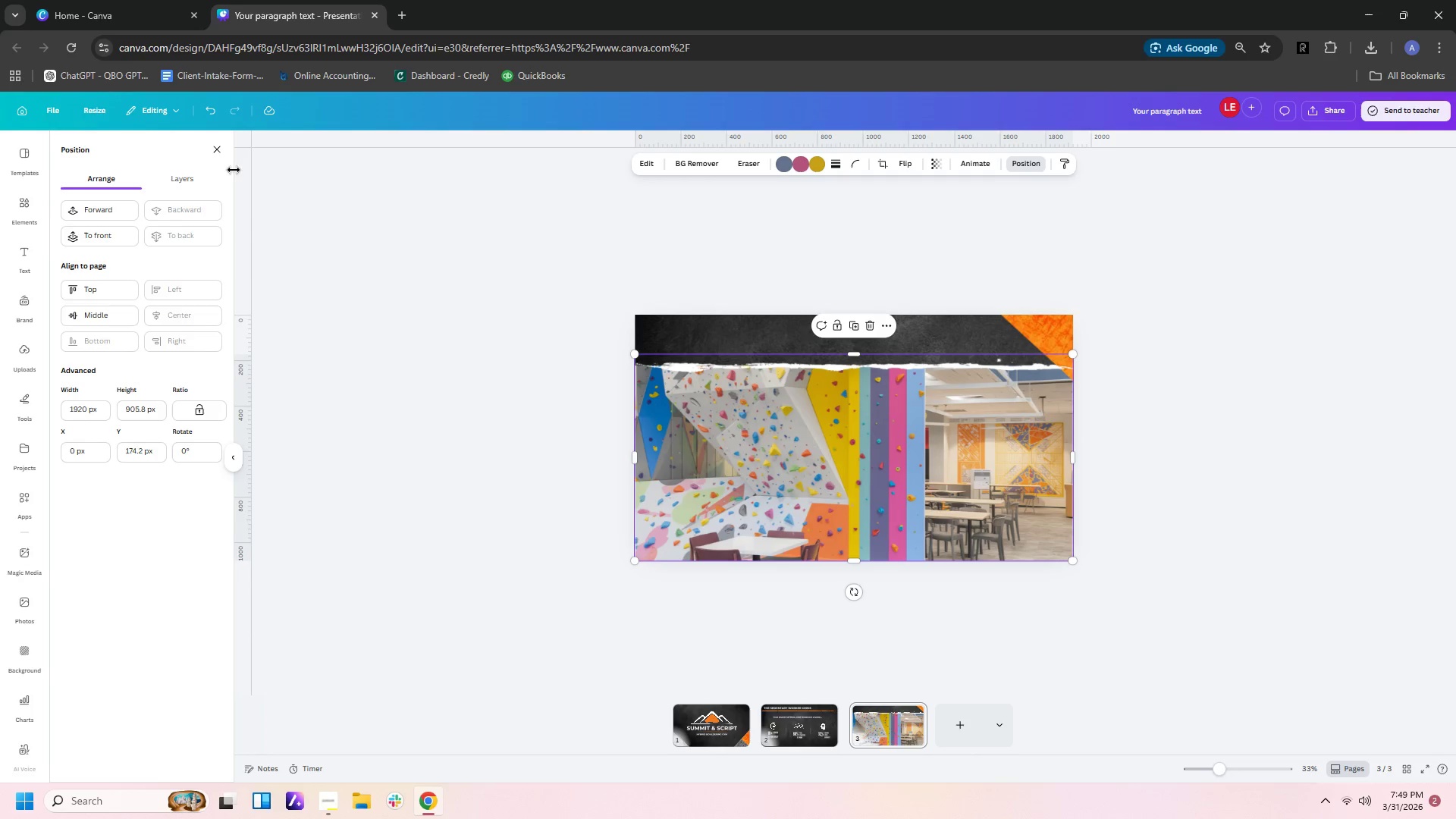 
left_click([71, 212])
 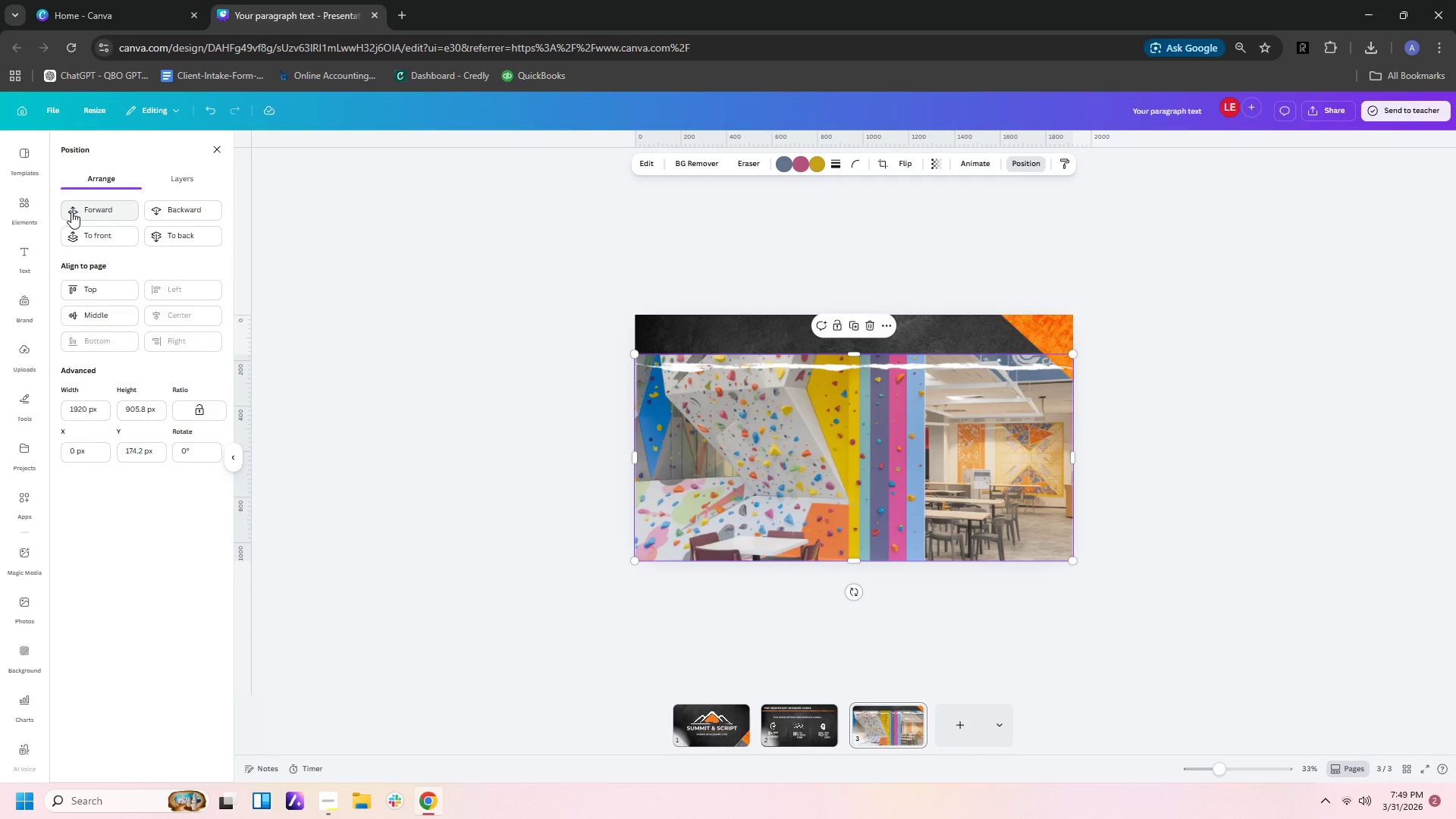 
left_click([71, 212])
 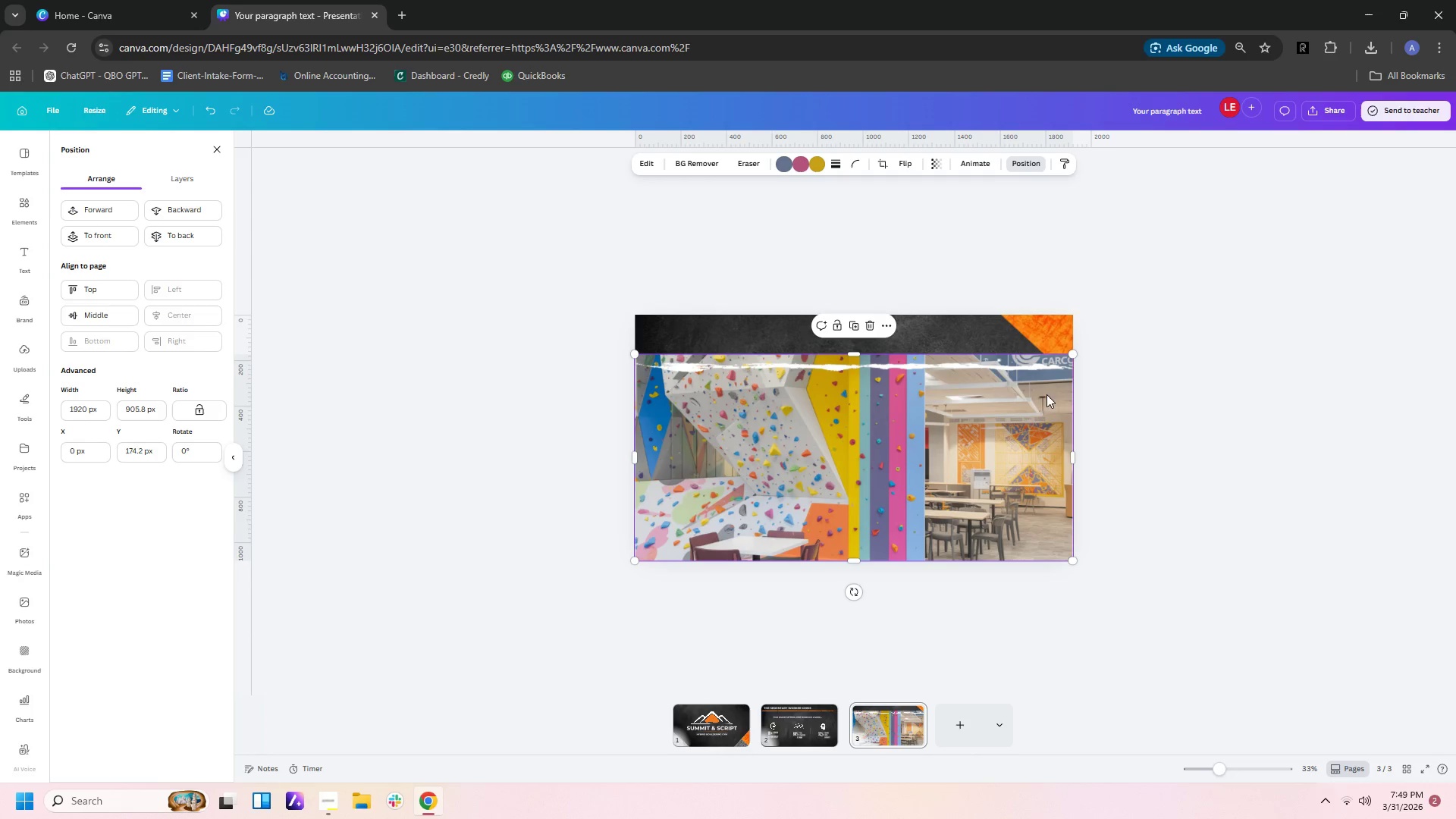 
left_click([1247, 457])
 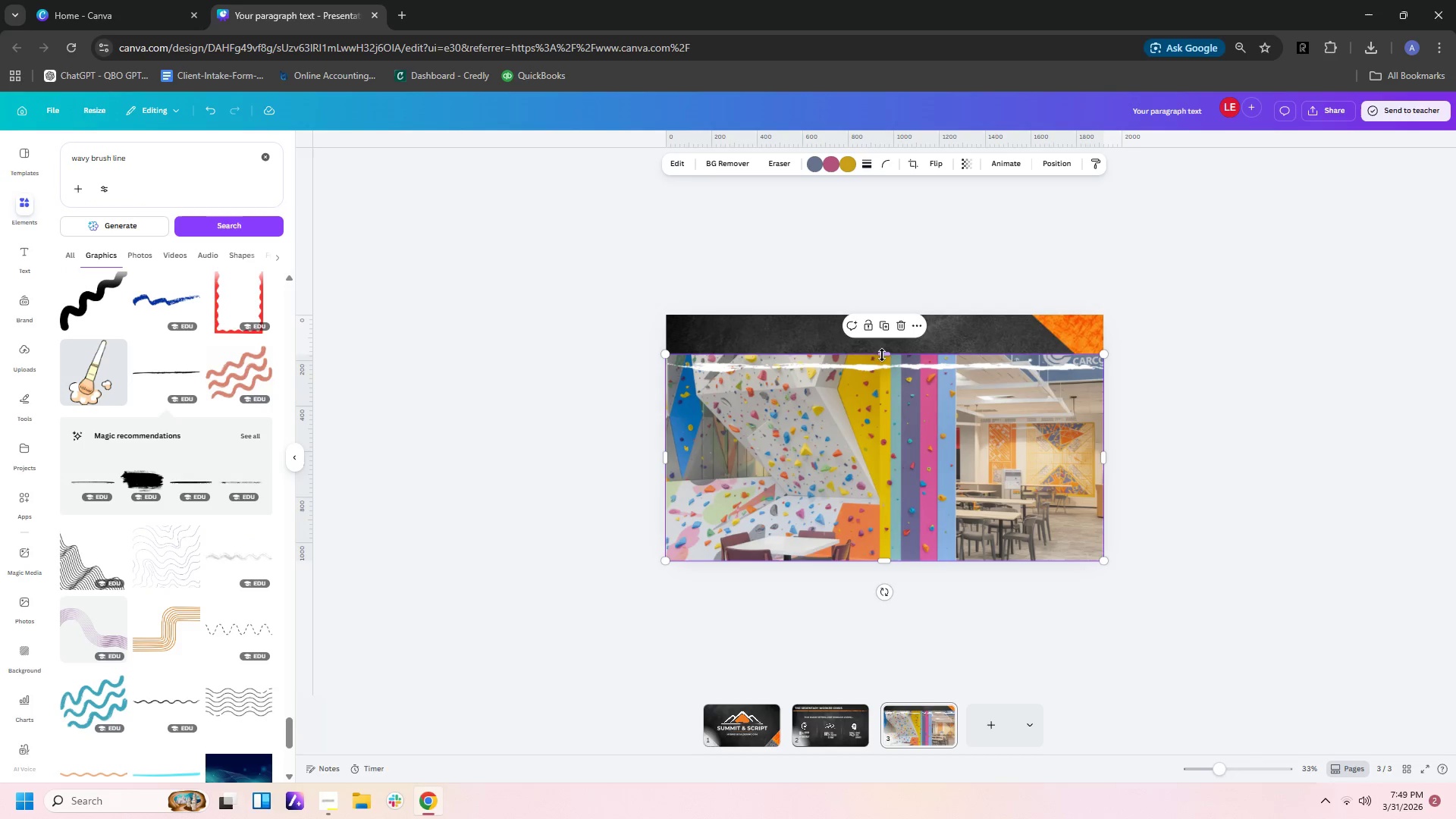 
left_click_drag(start_coordinate=[881, 351], to_coordinate=[881, 359])
 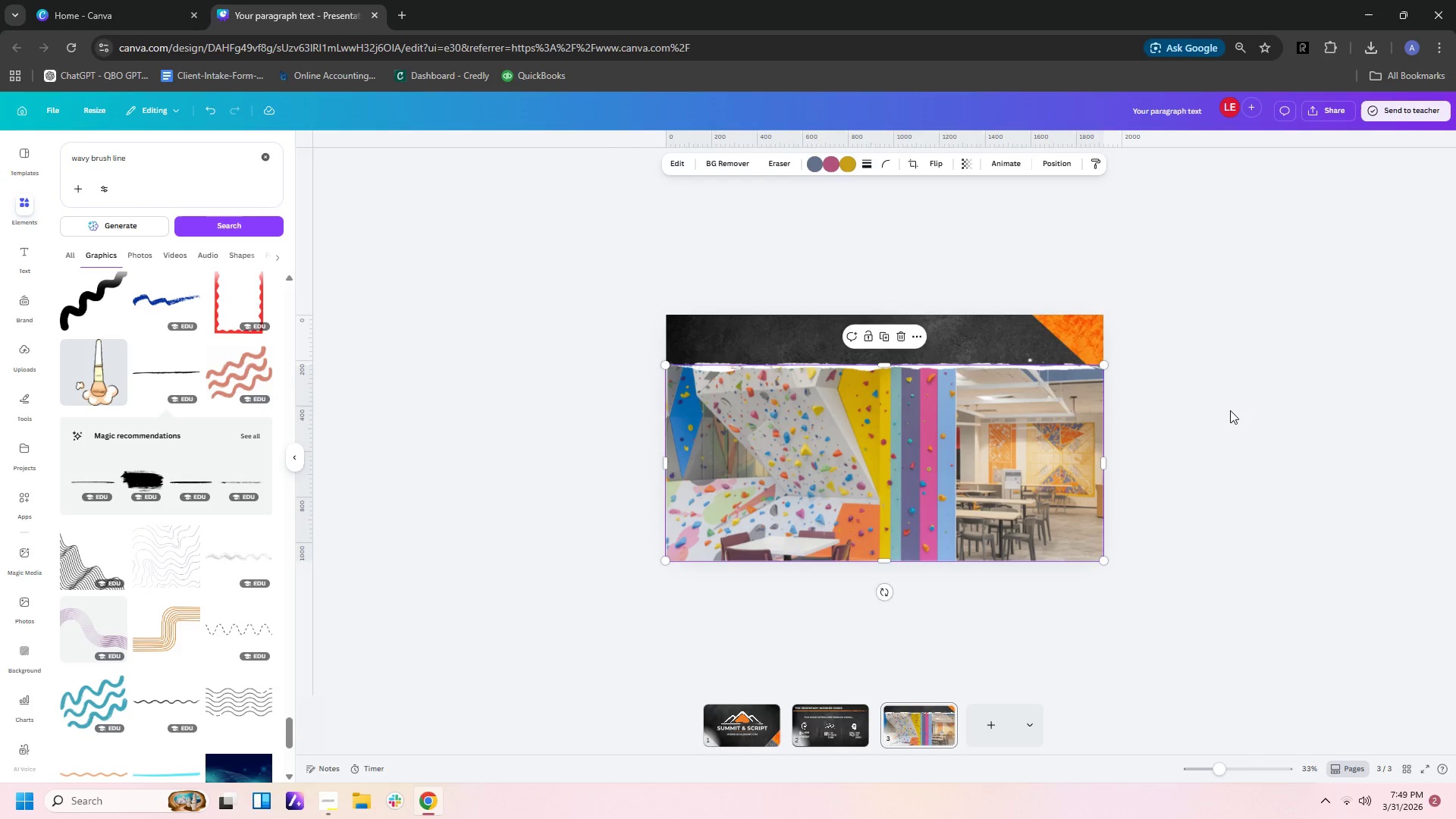 
left_click([1230, 410])
 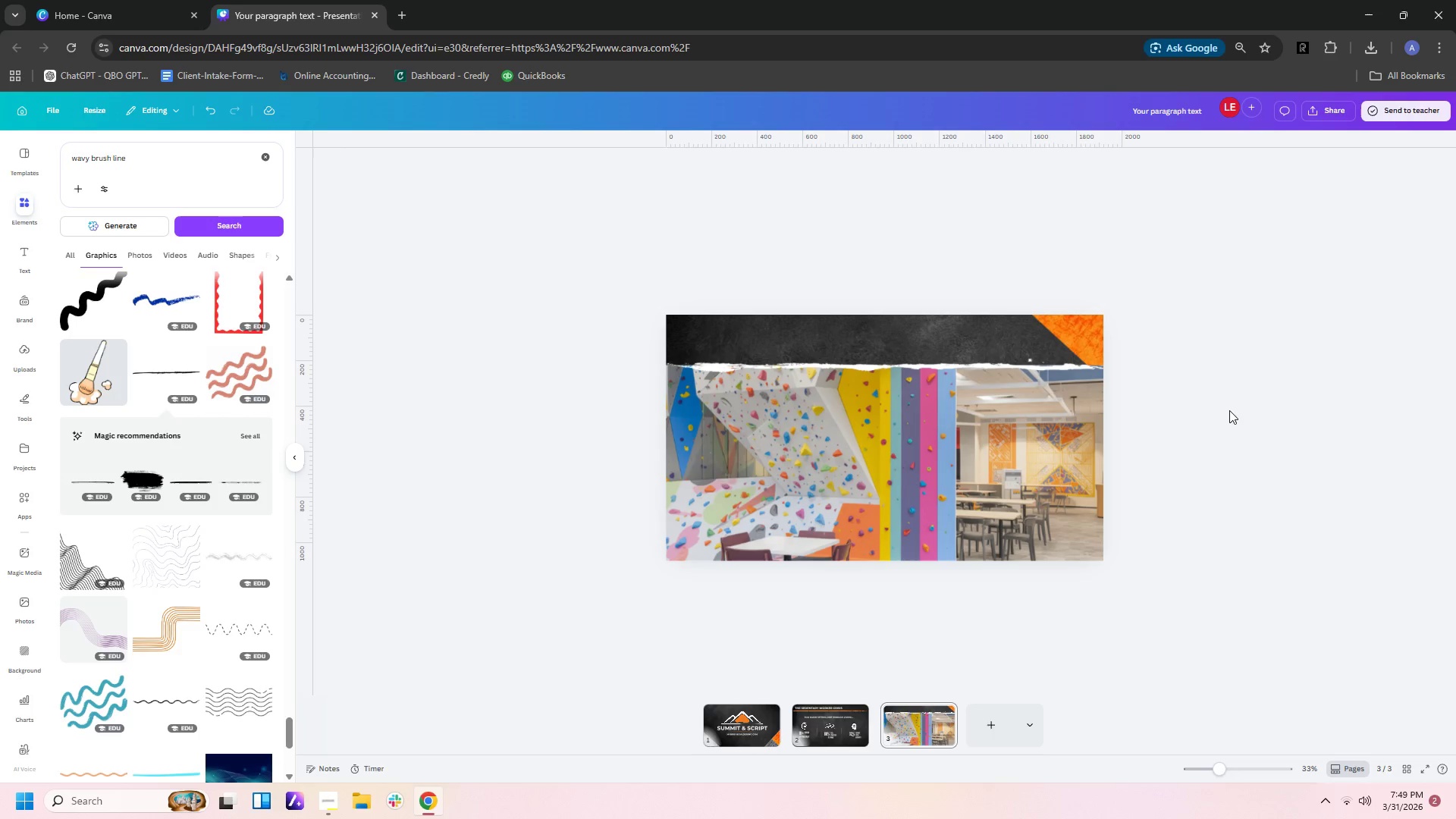 
left_click([1229, 410])
 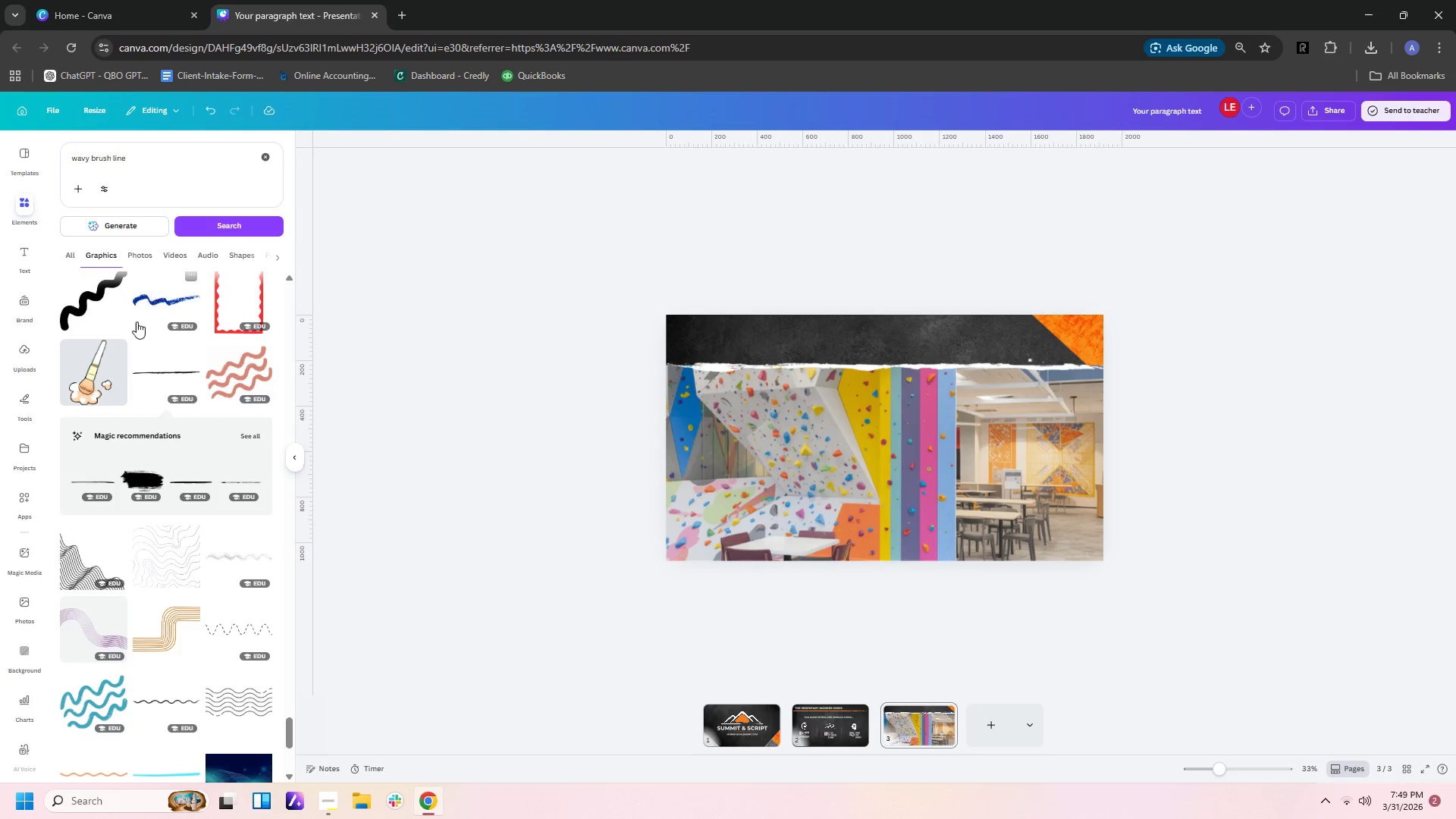 
left_click([31, 244])
 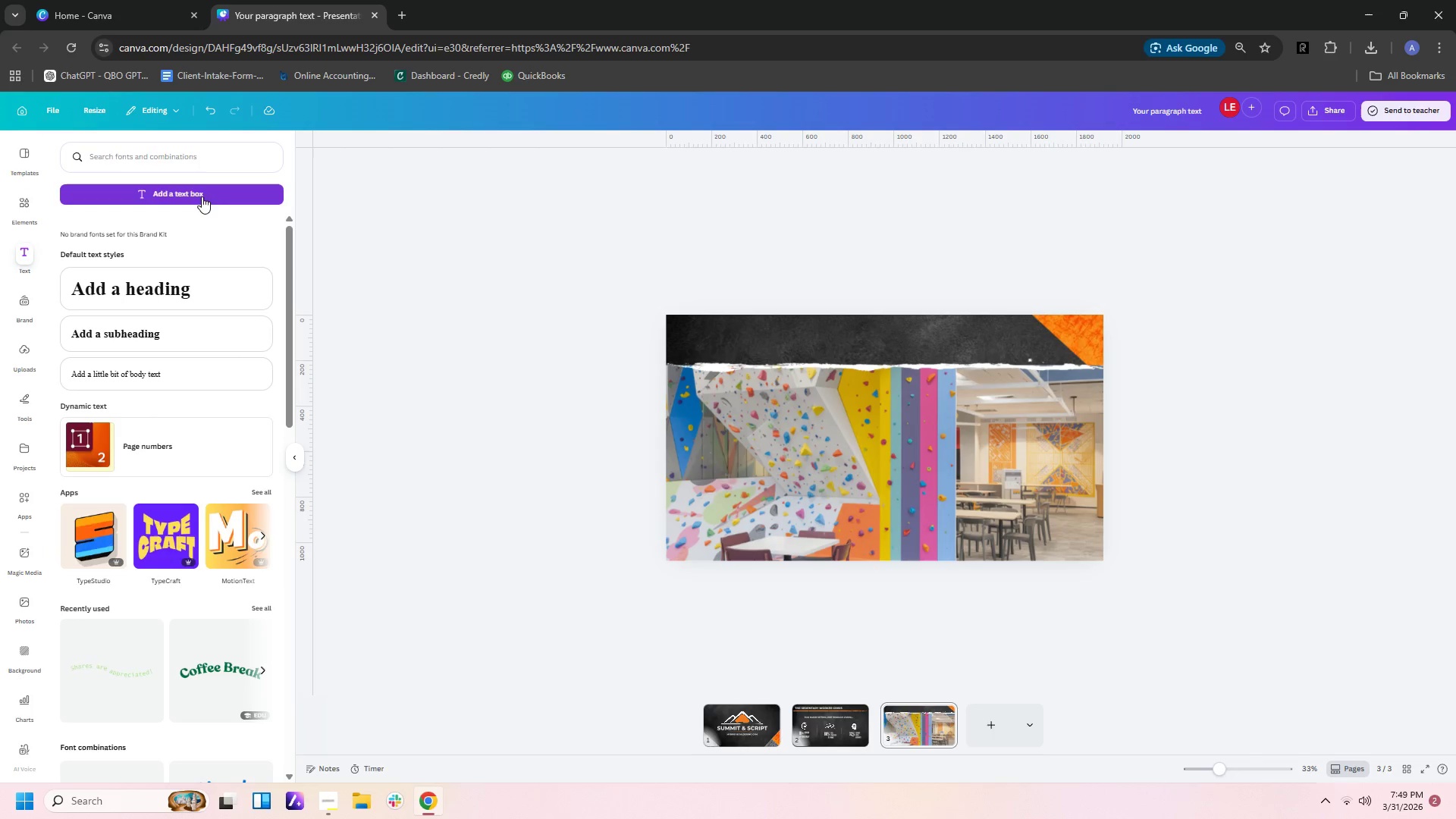 
left_click([203, 195])
 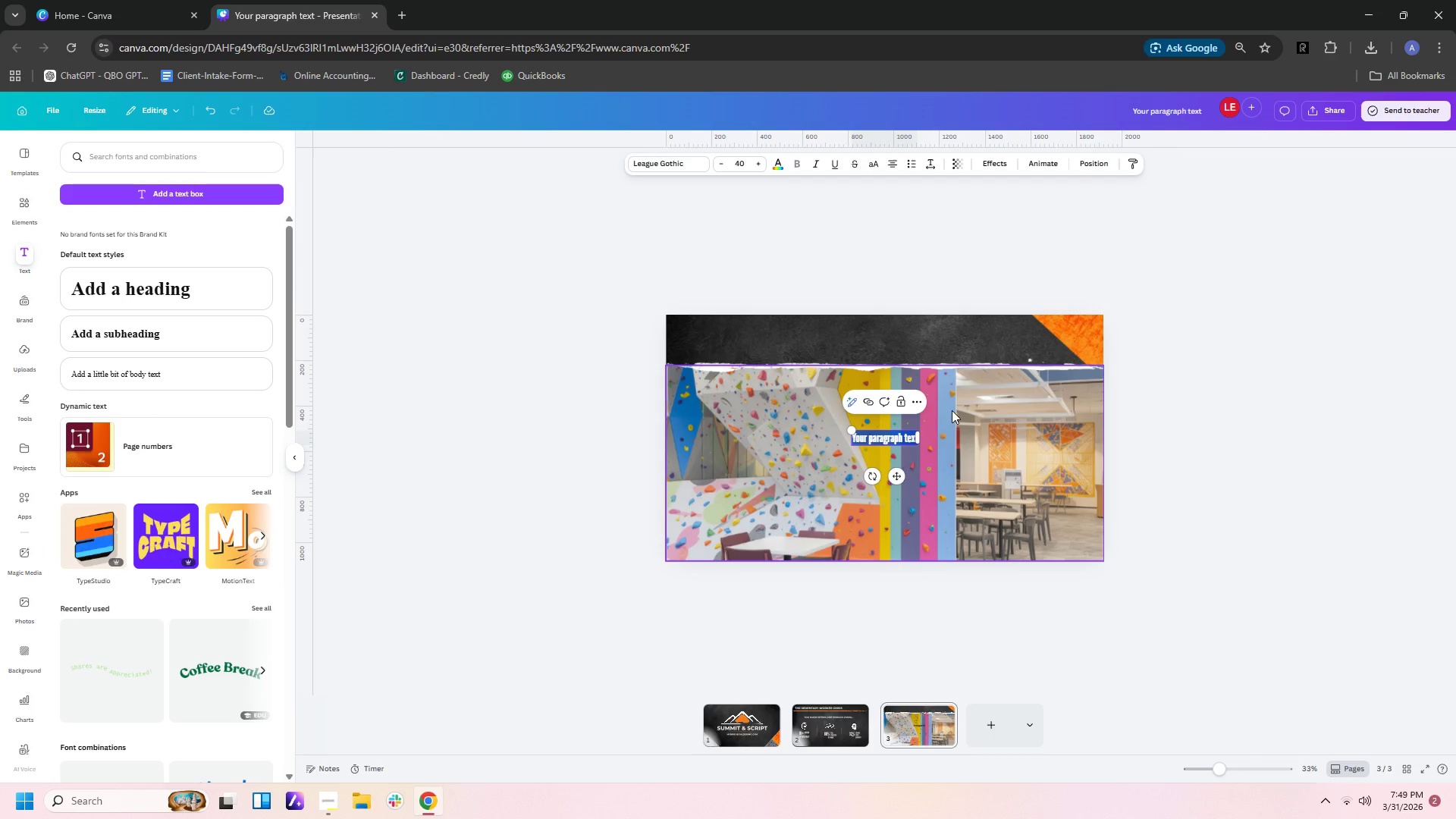 
type(OUR SOLUTION)
 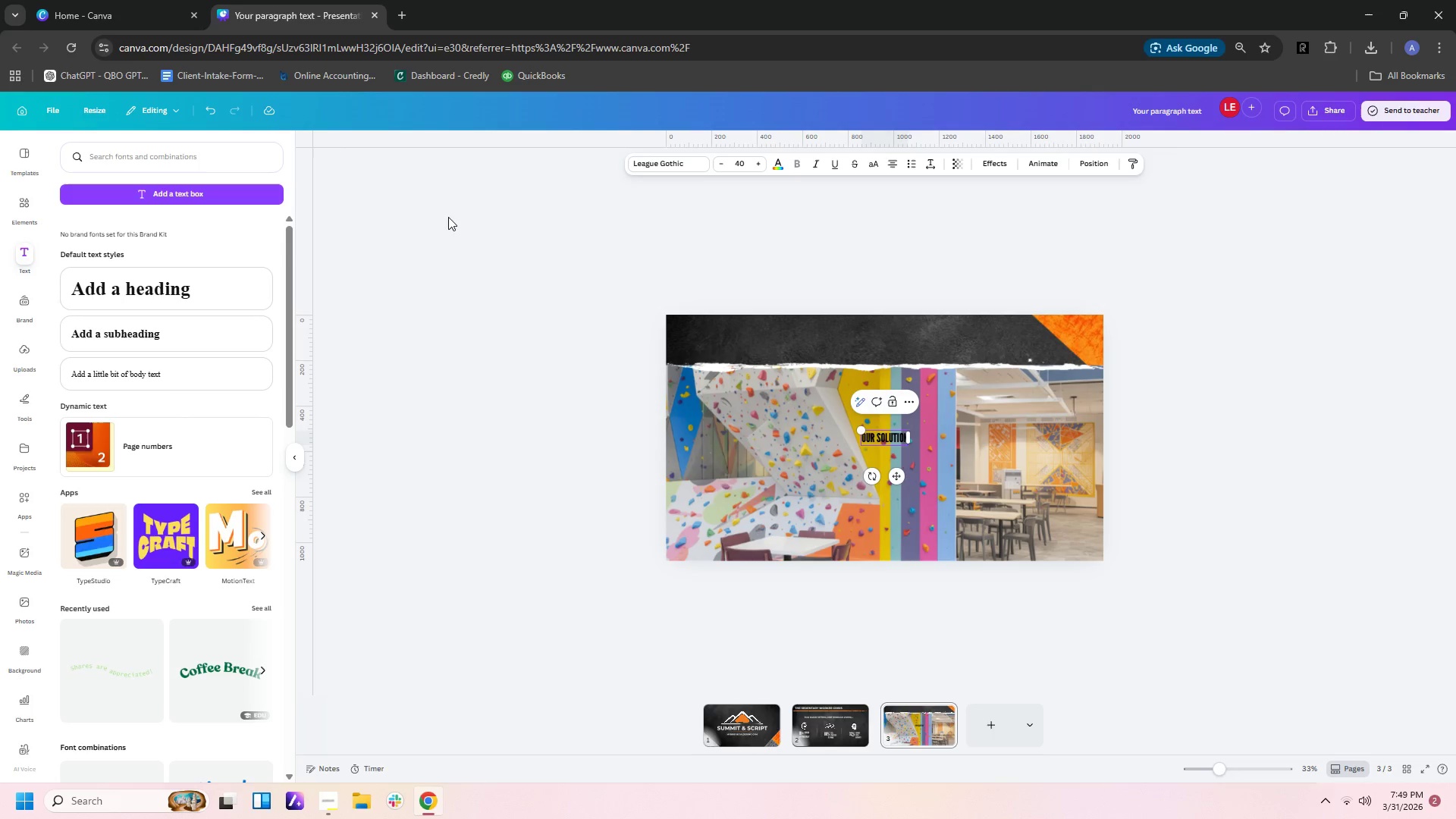 
left_click([679, 165])
 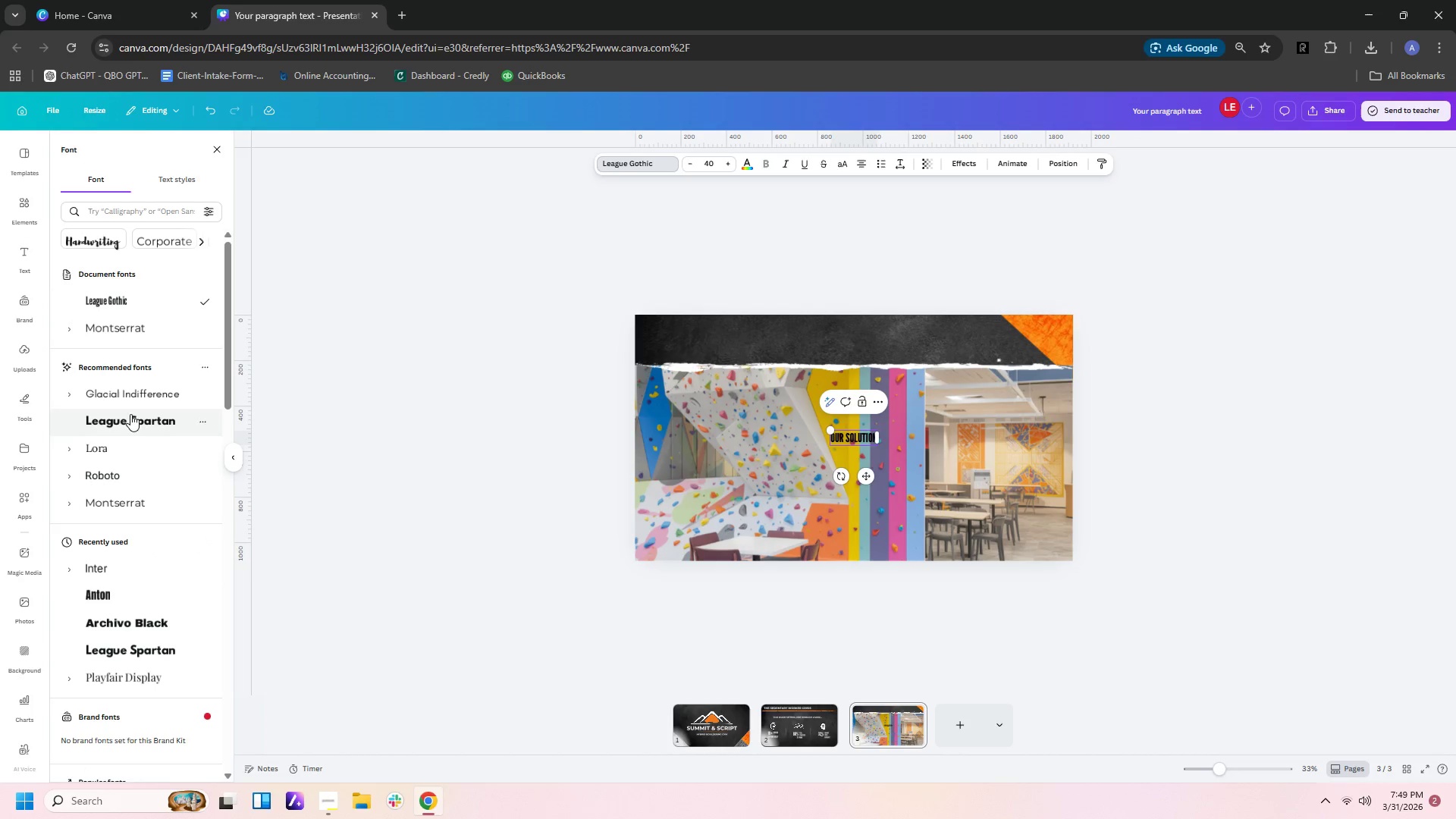 
left_click([150, 330])
 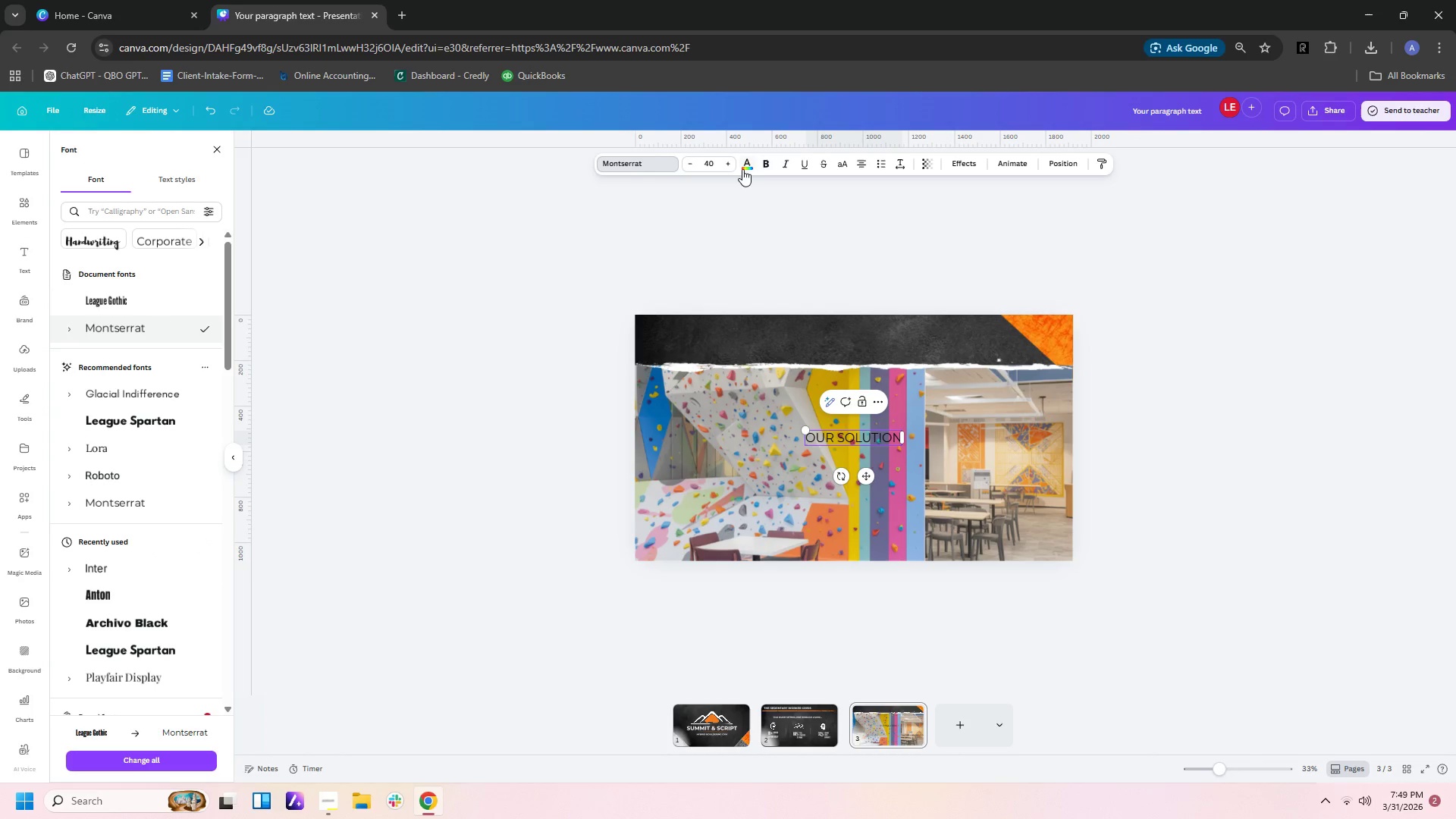 
left_click([761, 163])
 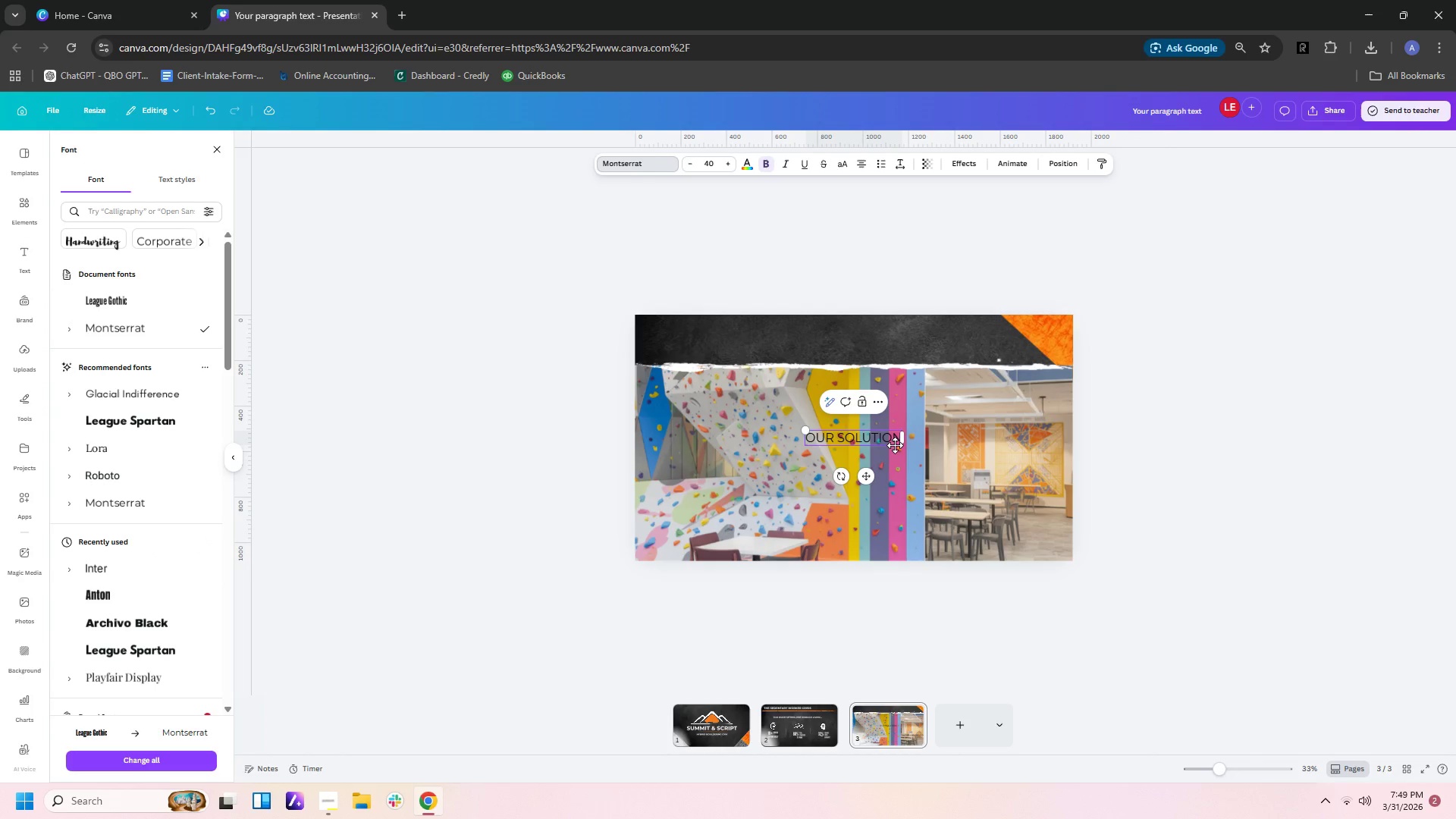 
wait(5.05)
 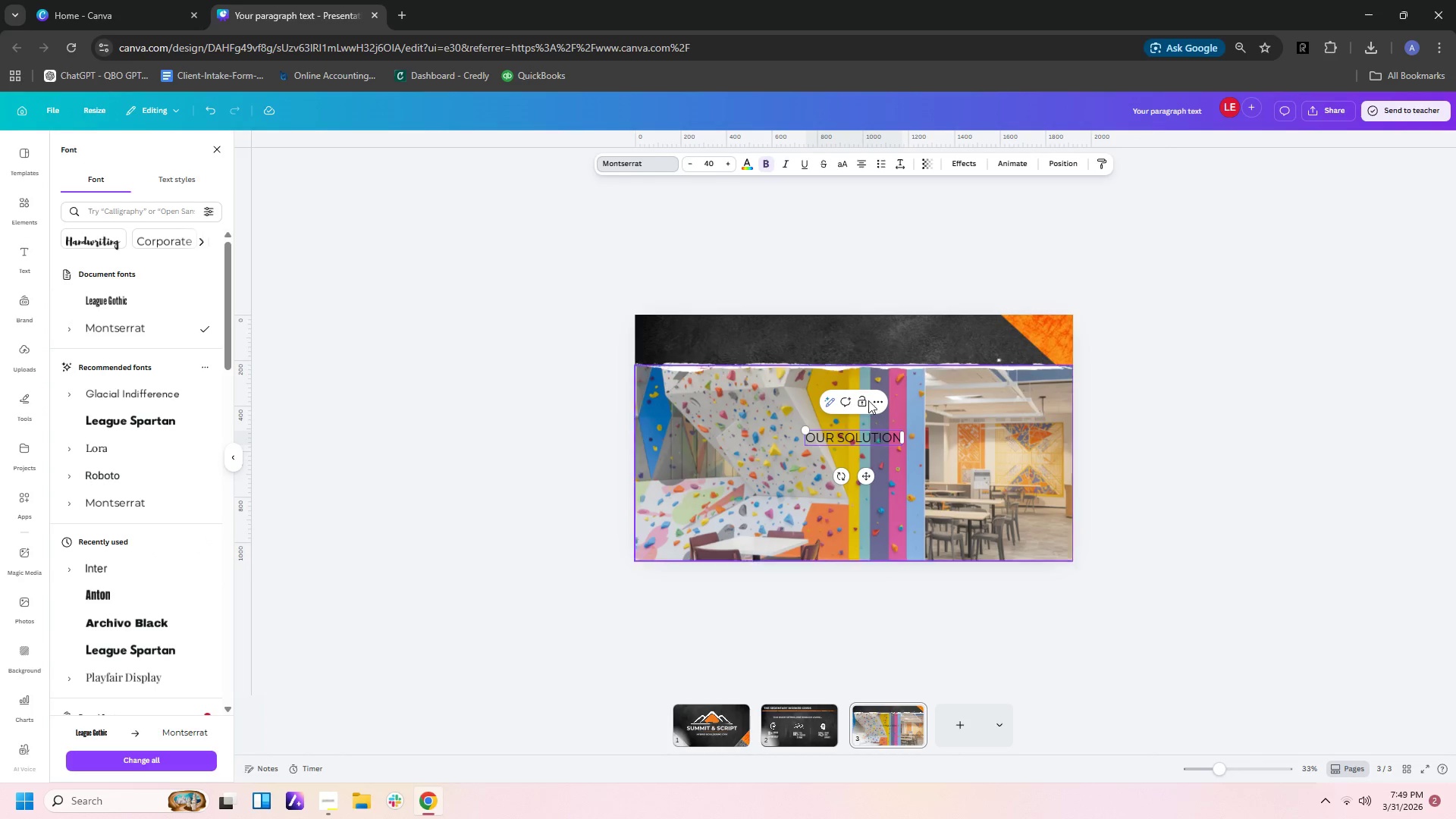 
left_click([937, 457])
 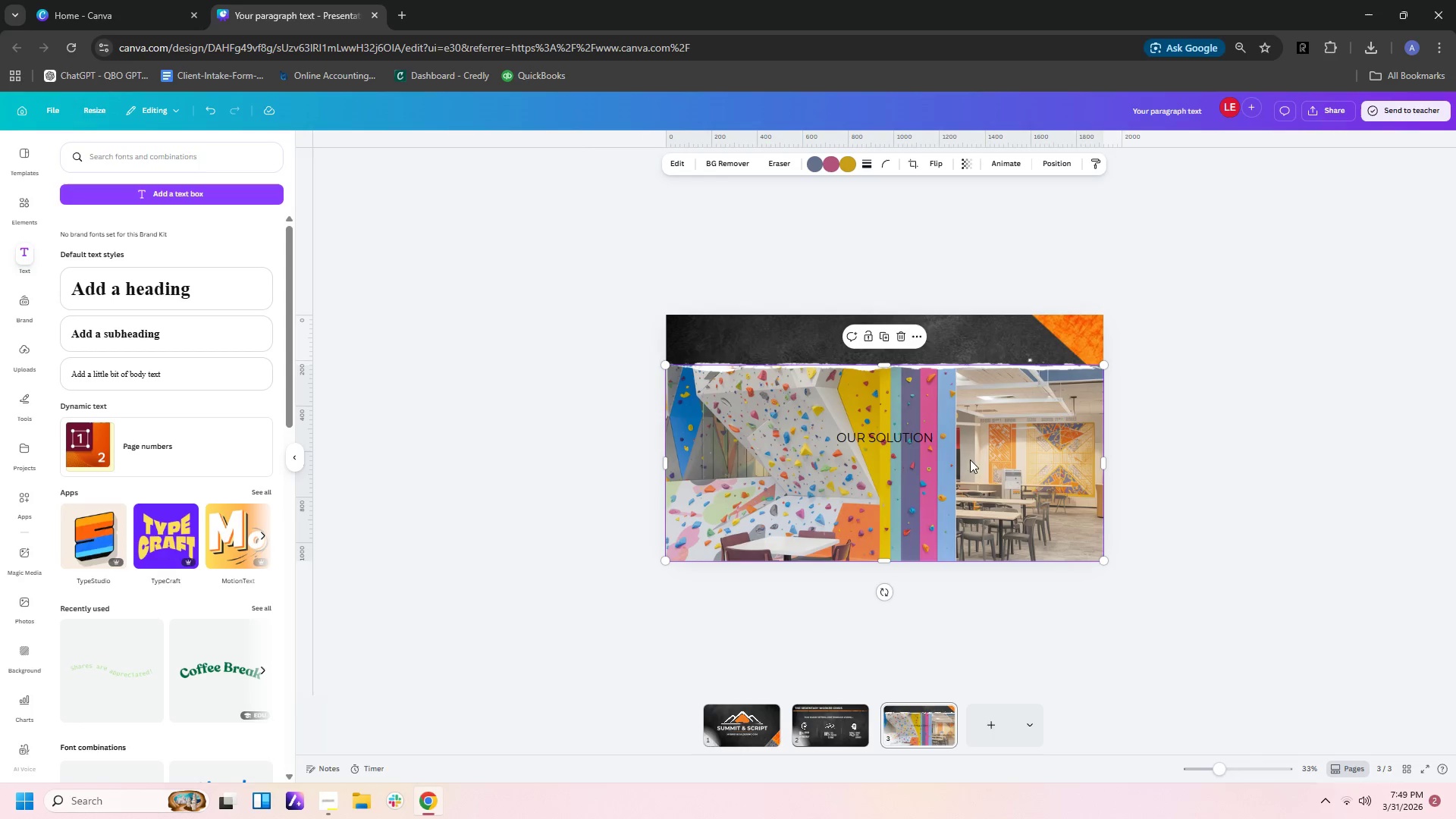 
right_click([1009, 469])
 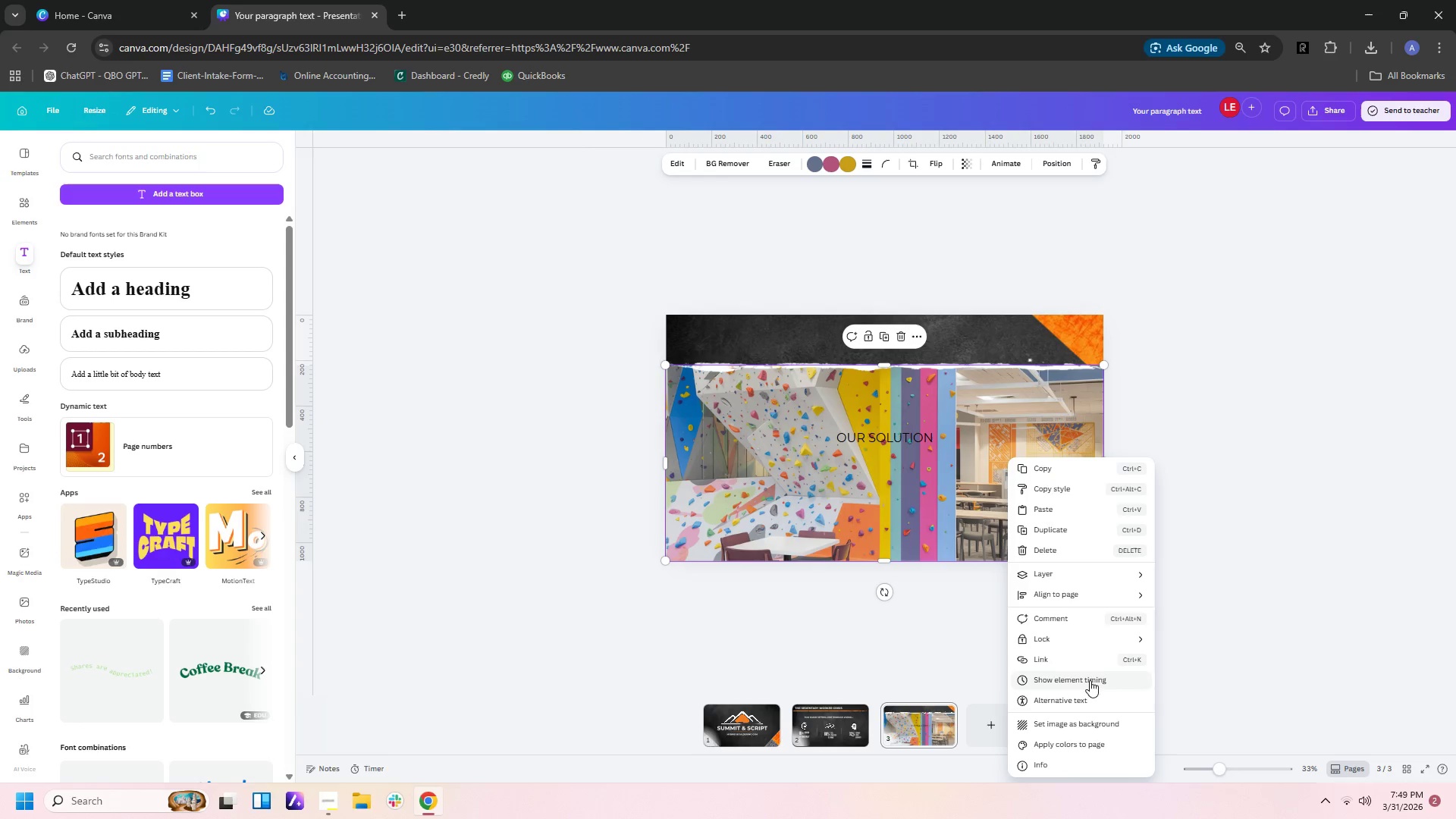 
left_click([1086, 639])
 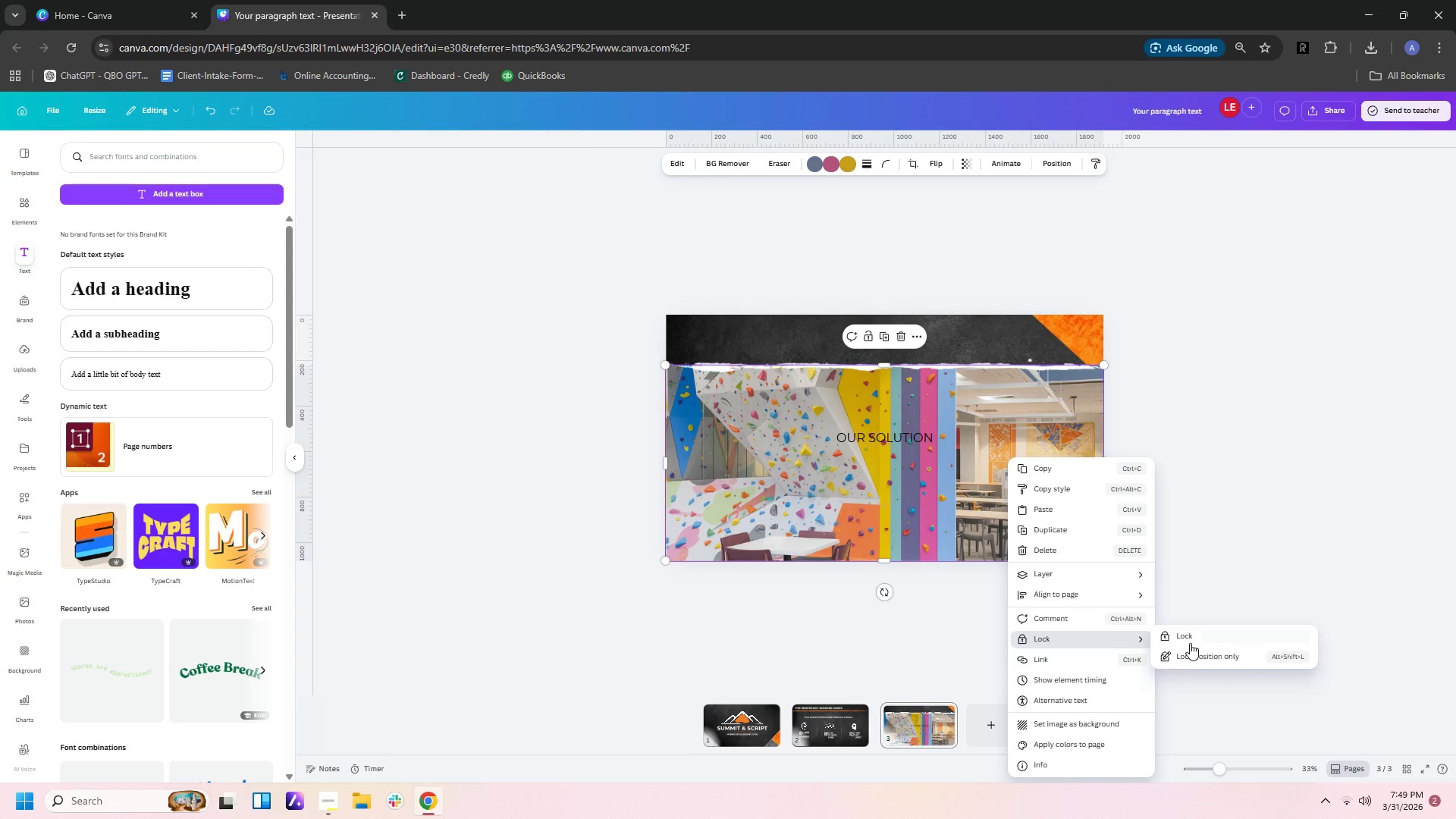 
left_click([1190, 640])
 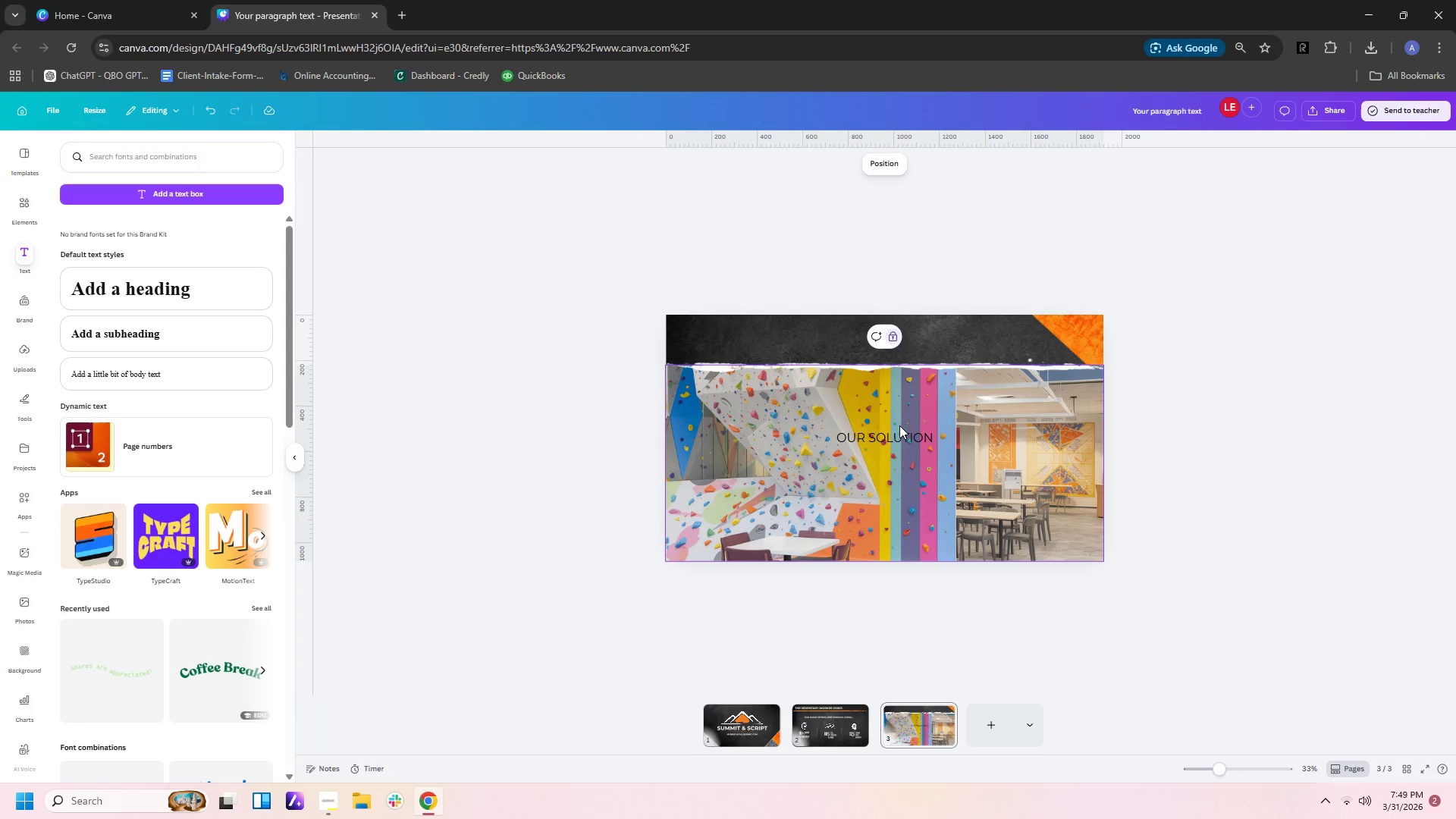 
left_click([899, 435])
 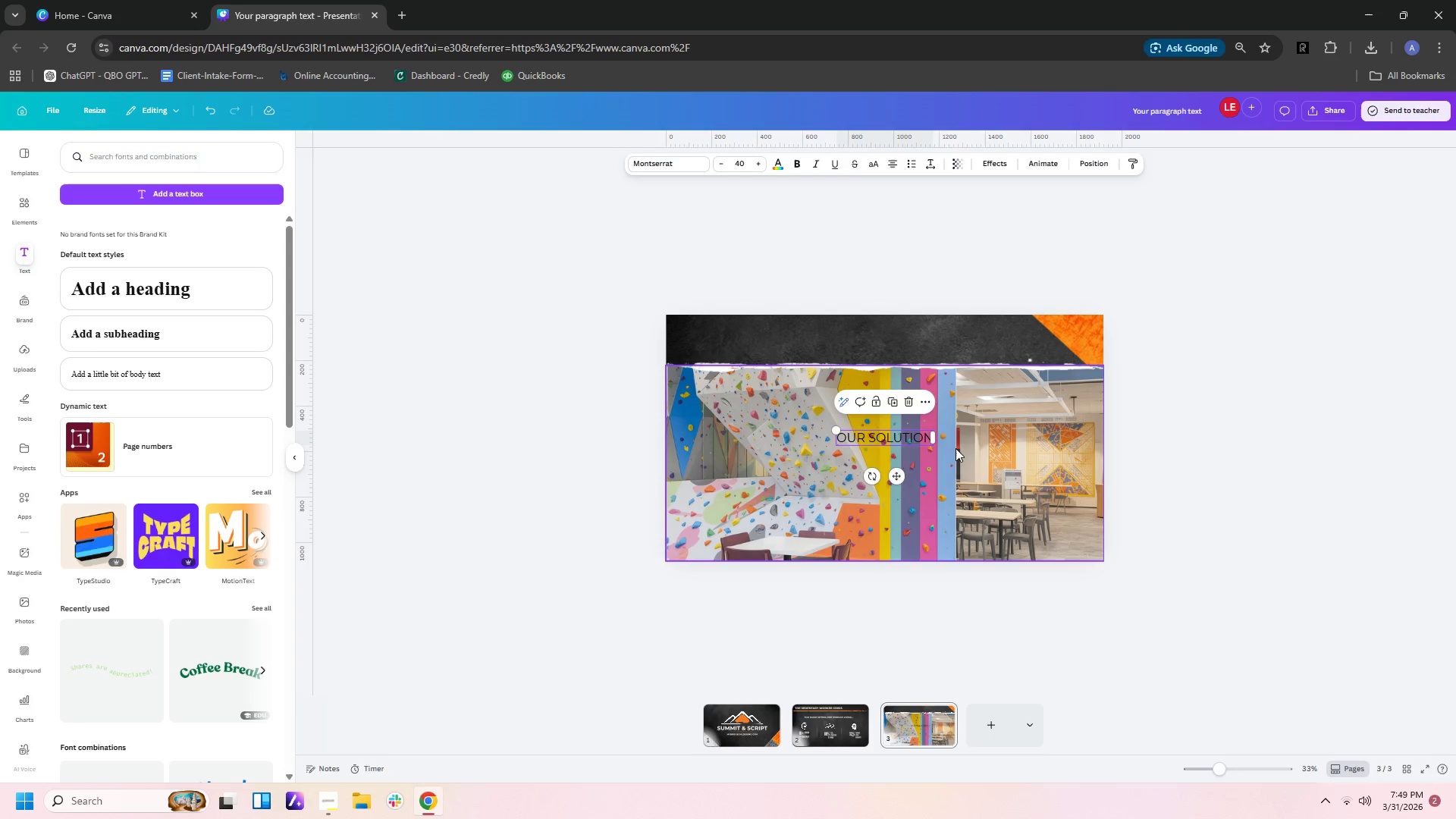 
left_click([956, 448])
 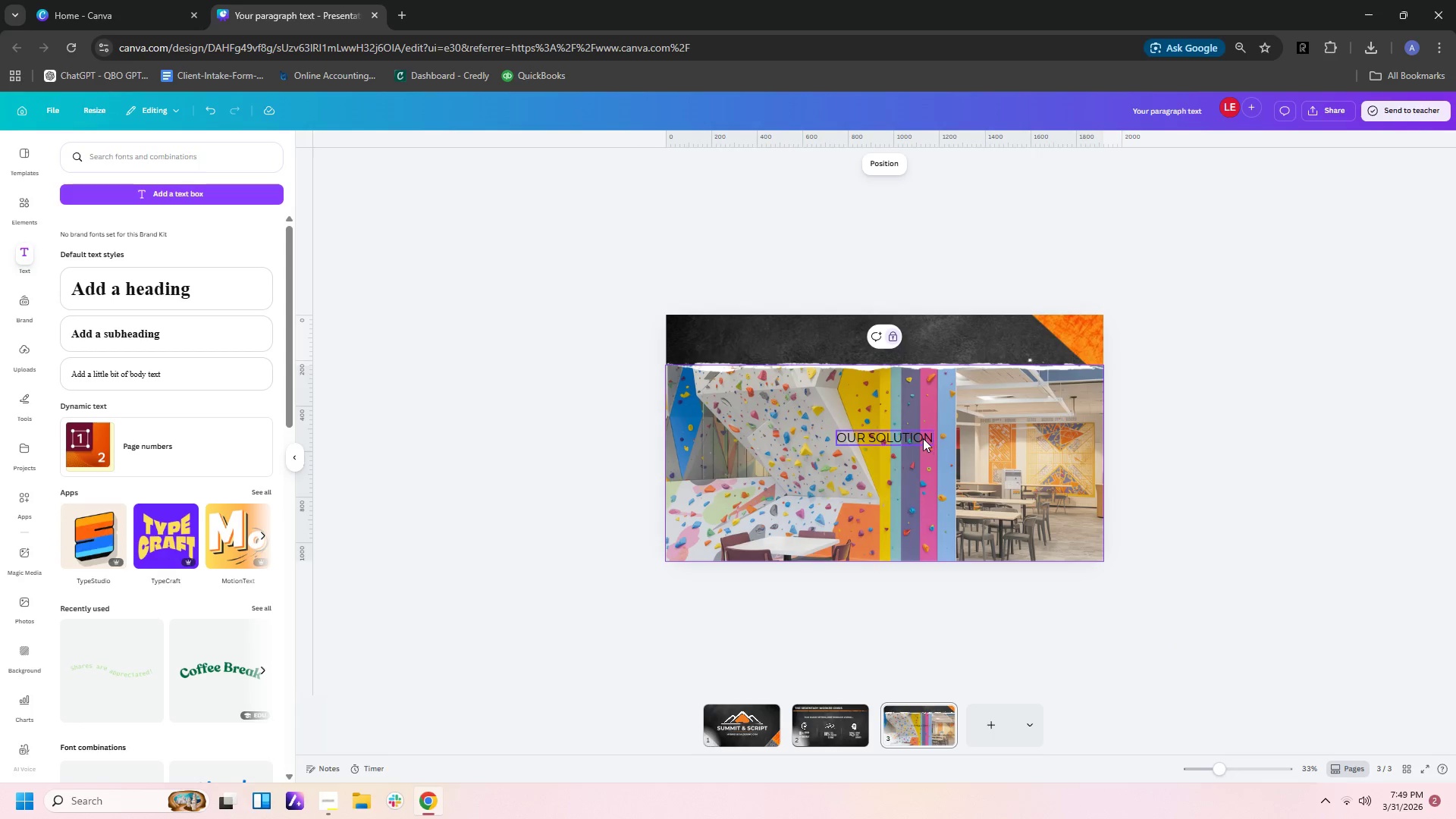 
left_click([922, 438])
 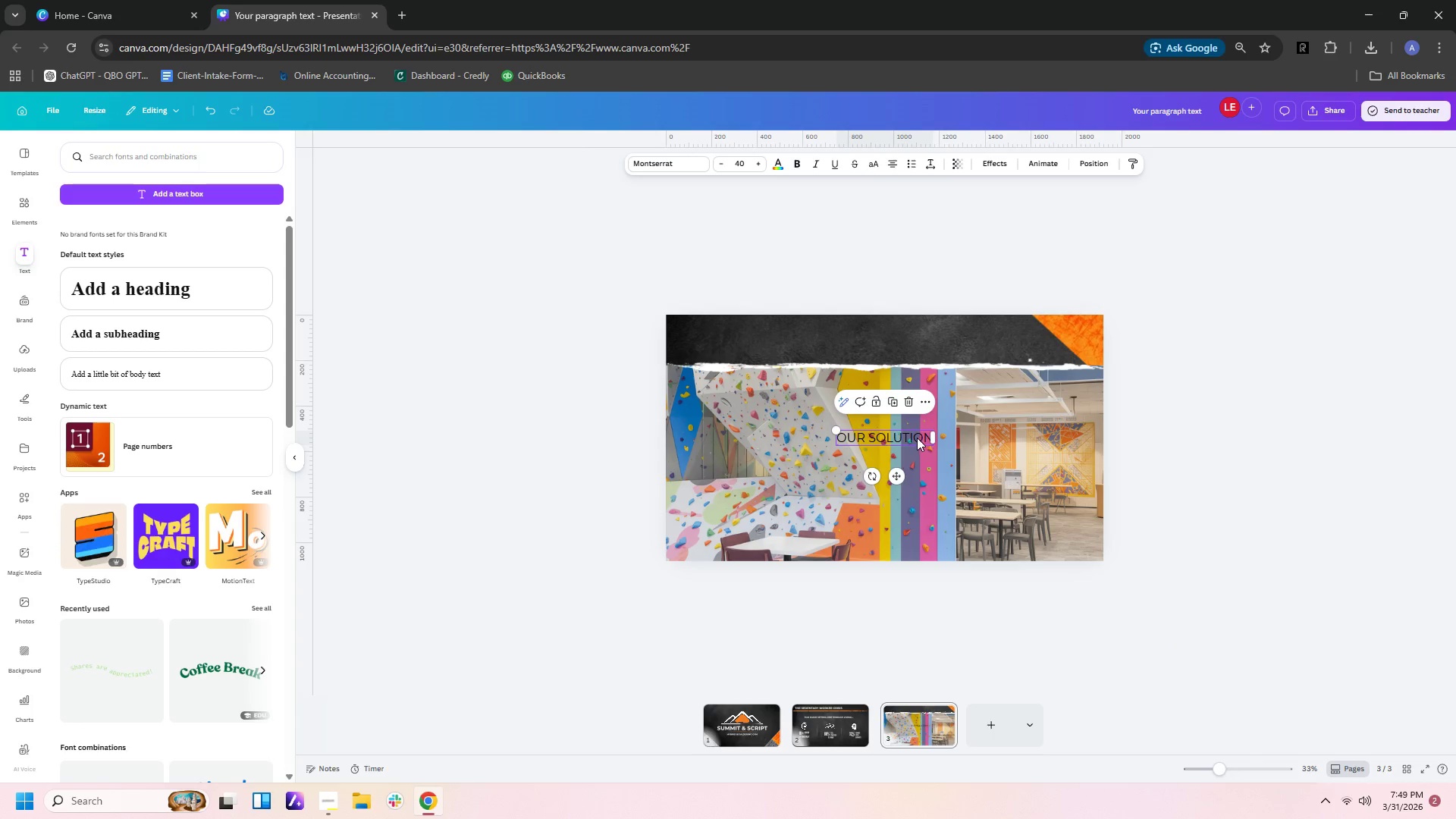 
left_click_drag(start_coordinate=[917, 438], to_coordinate=[776, 342])
 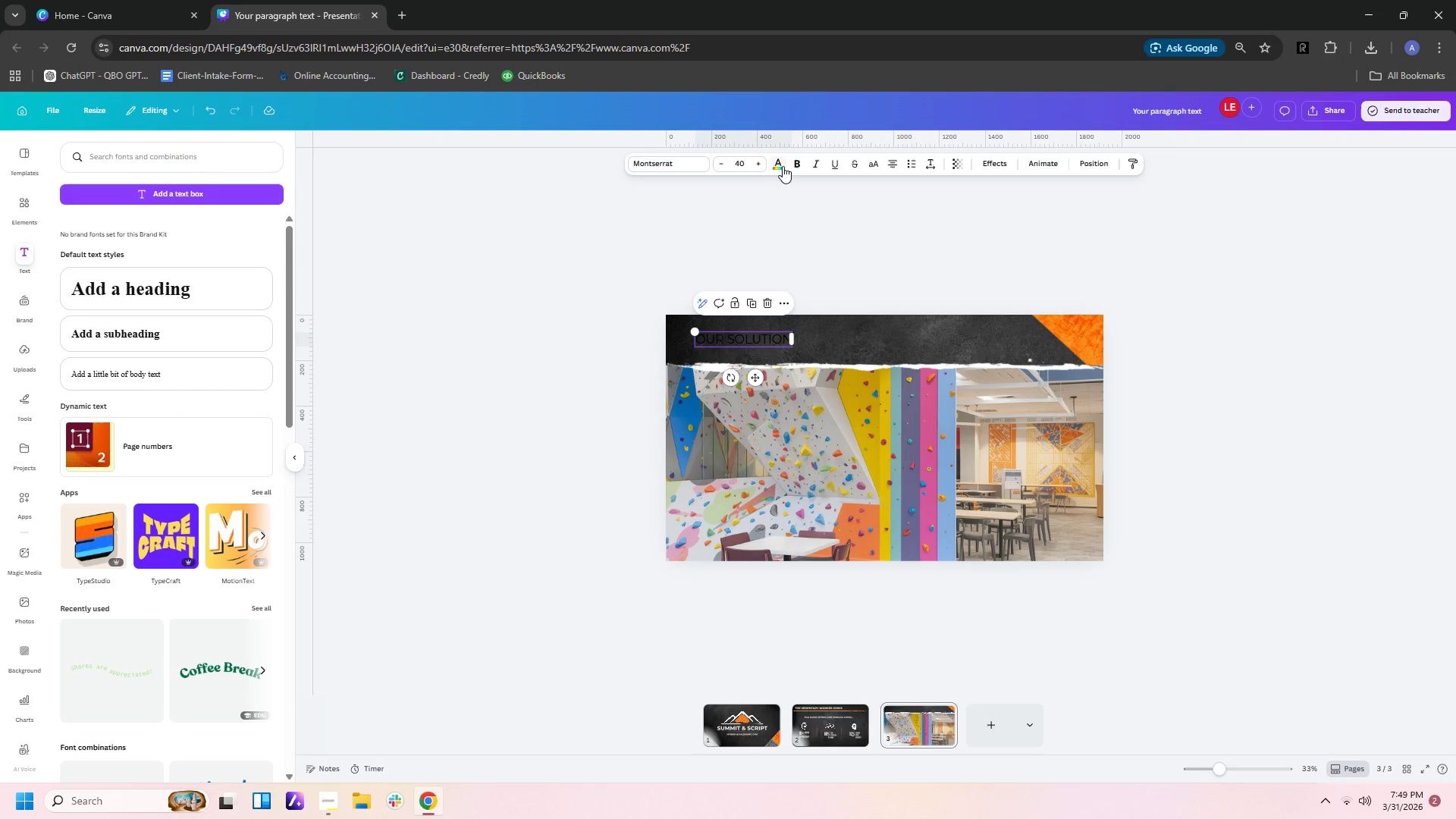 
left_click([783, 168])
 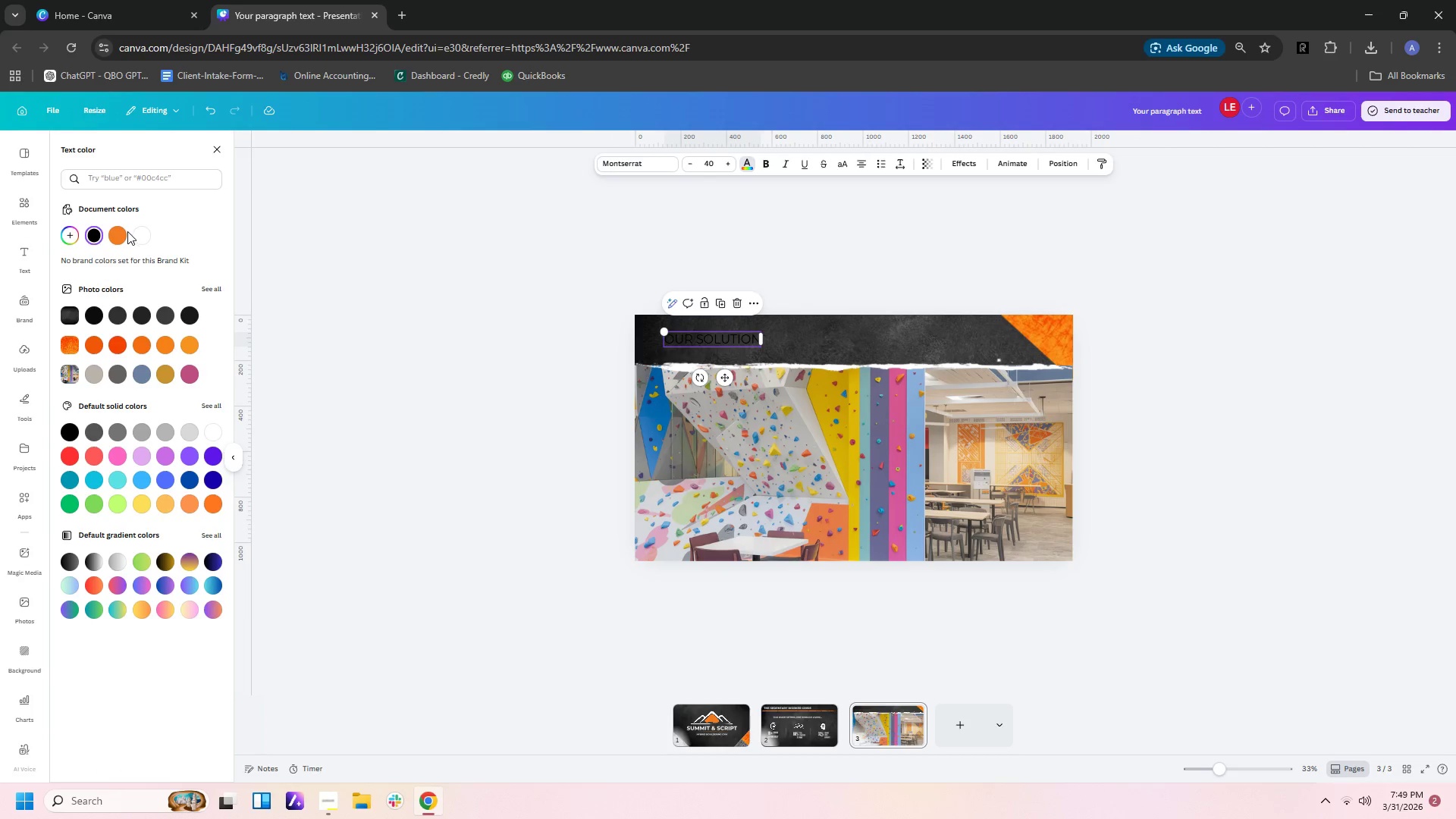 
left_click([138, 234])
 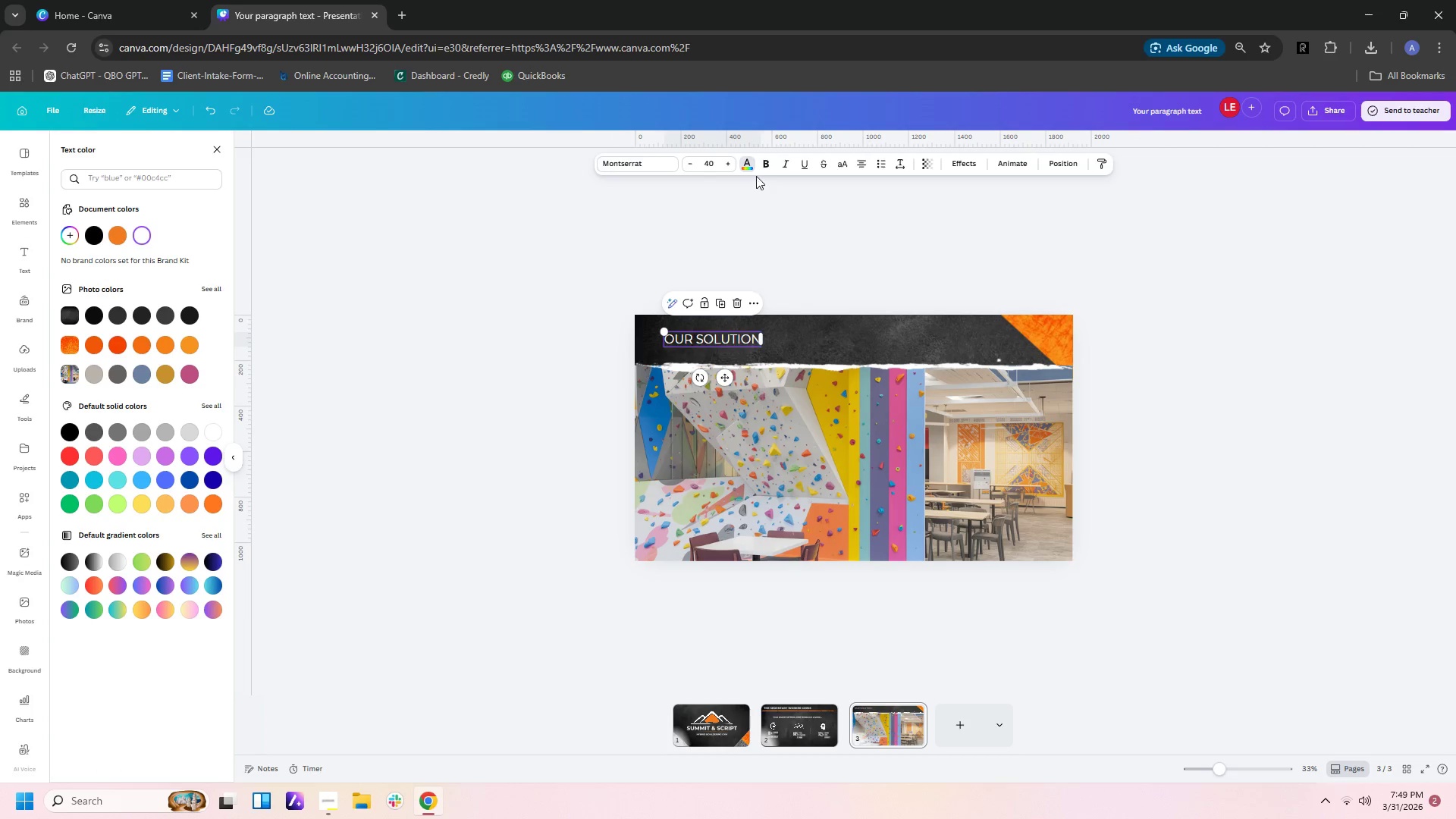 
left_click([764, 165])
 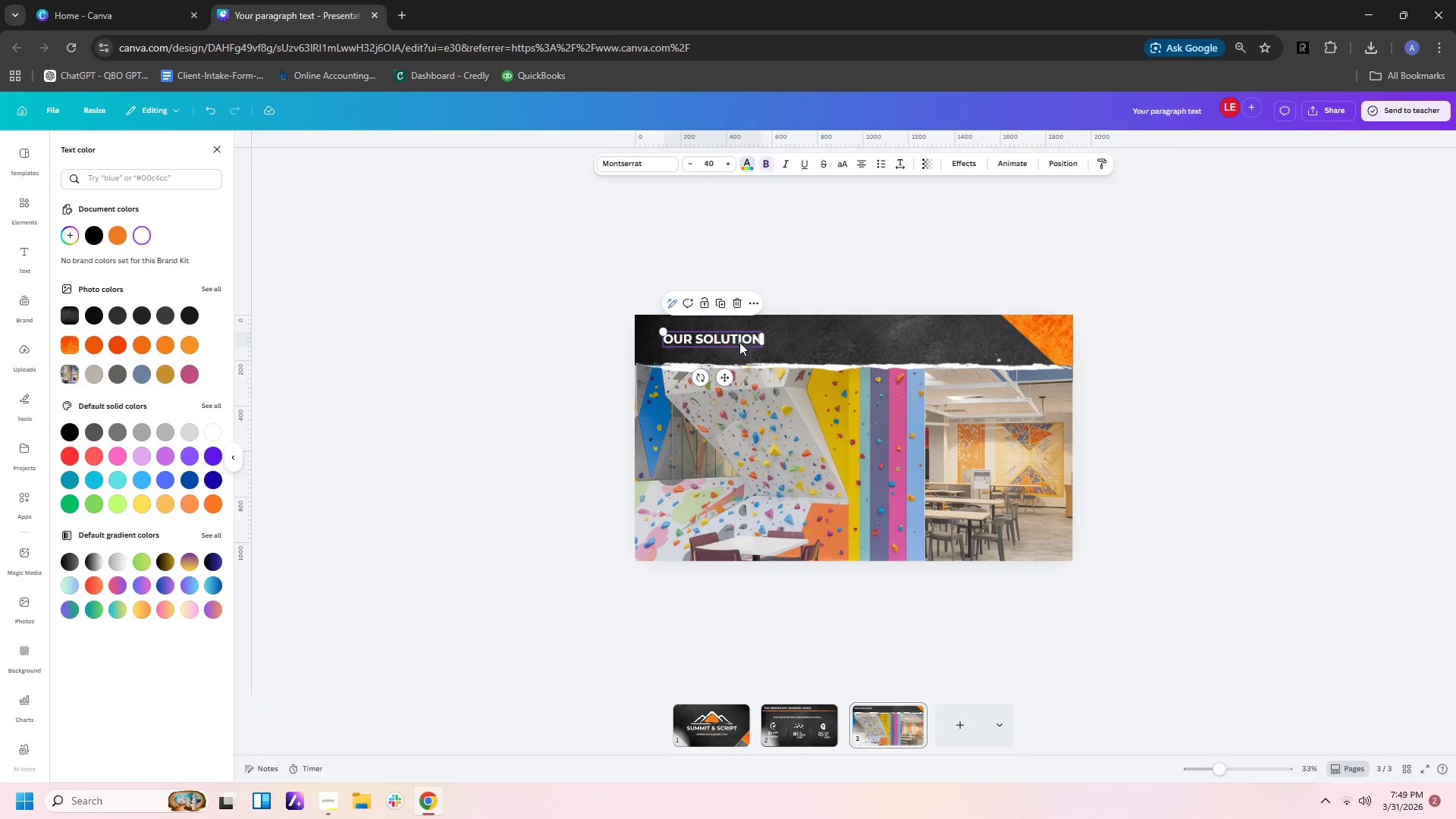 
left_click([845, 353])
 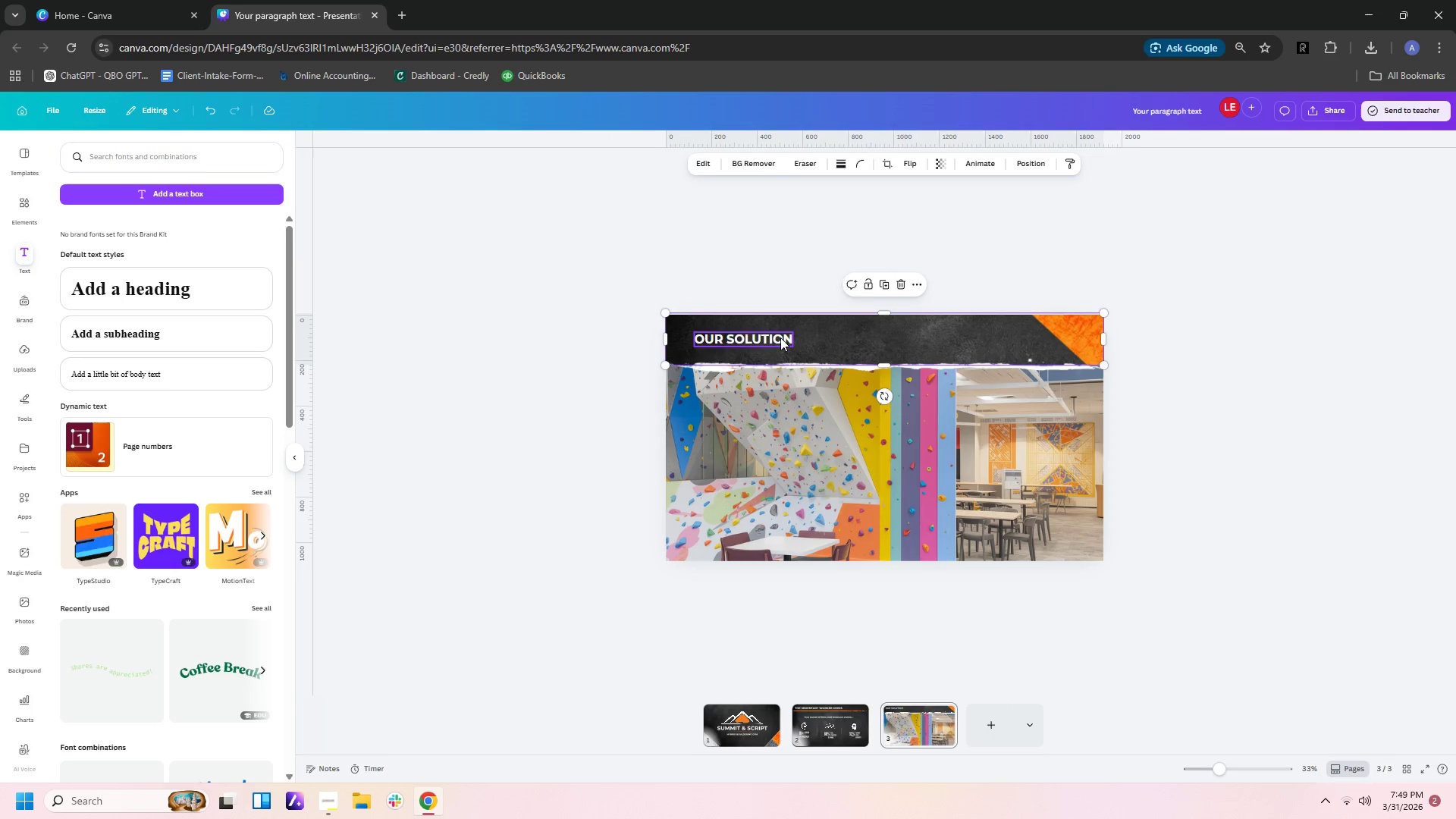 
left_click([780, 337])
 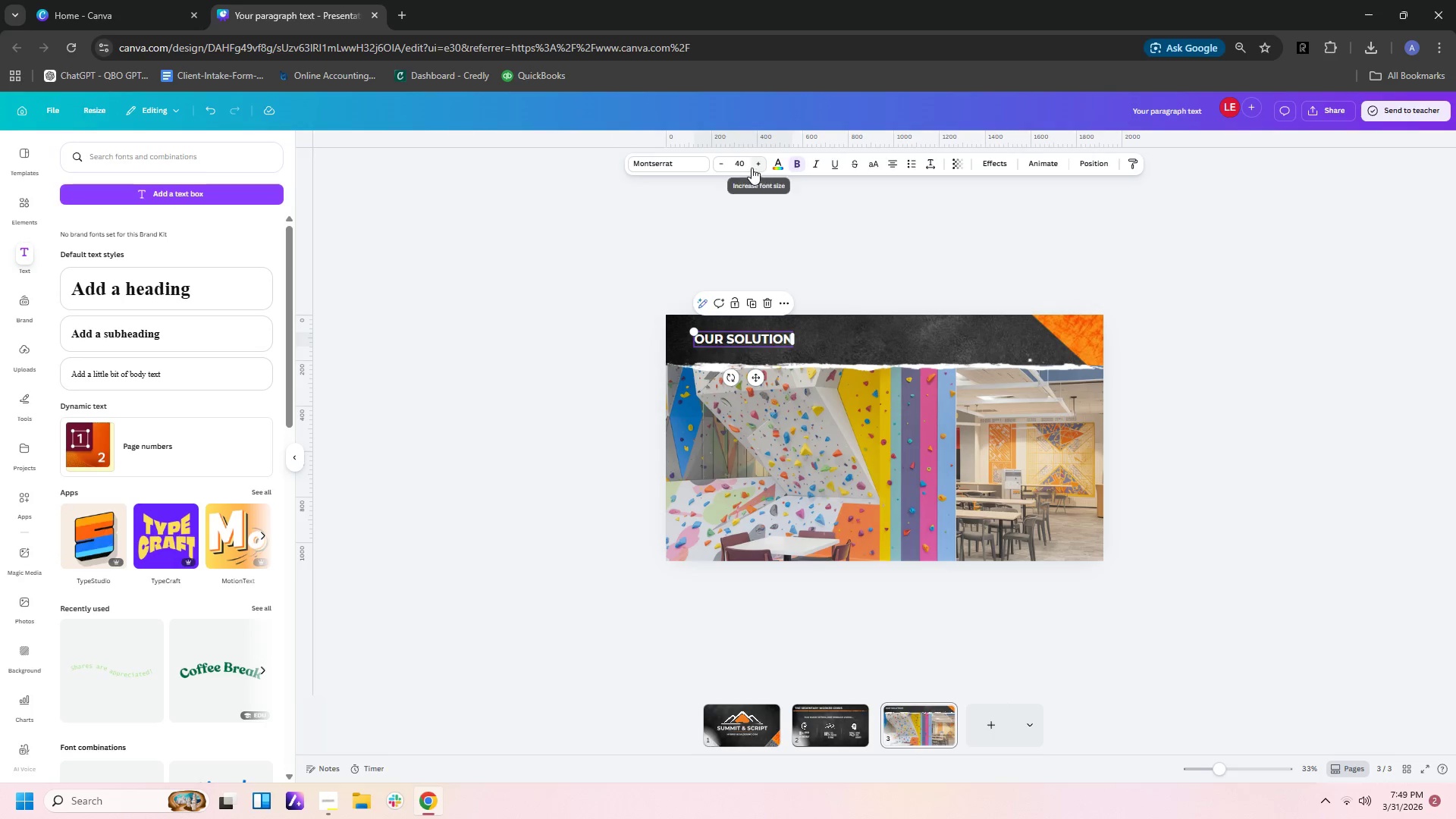 
left_click([750, 165])
 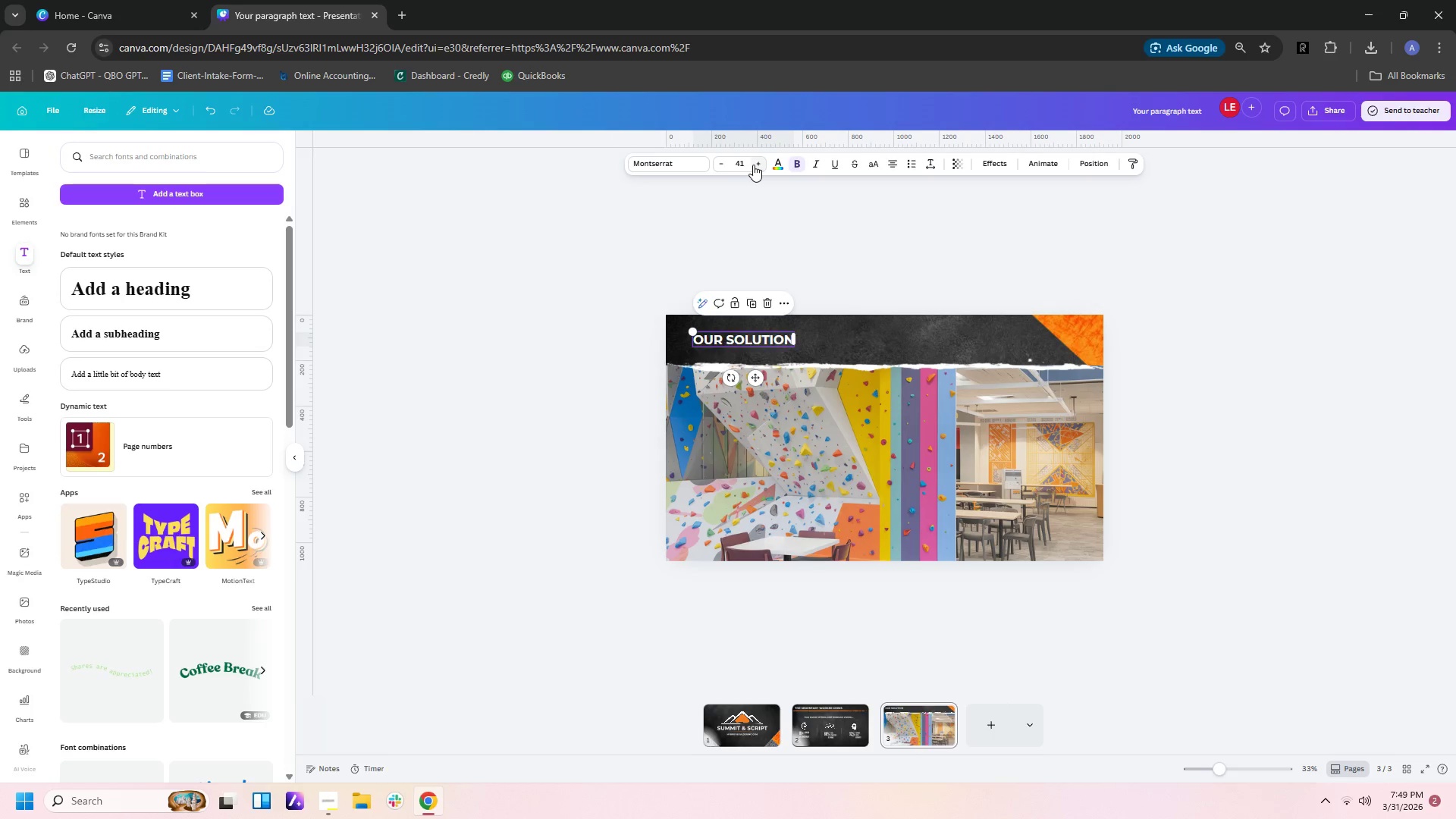 
double_click([753, 165])
 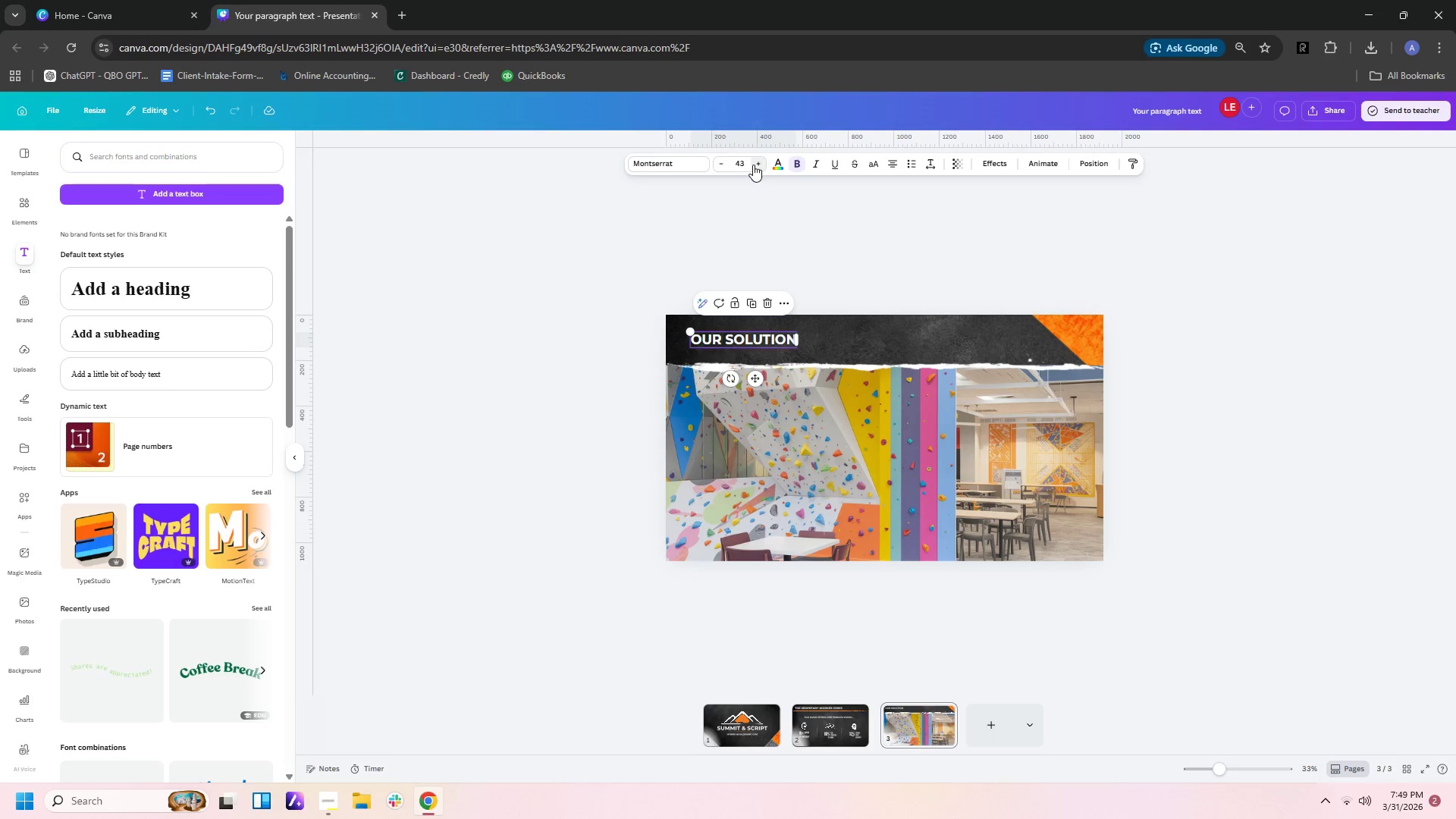 
triple_click([753, 165])
 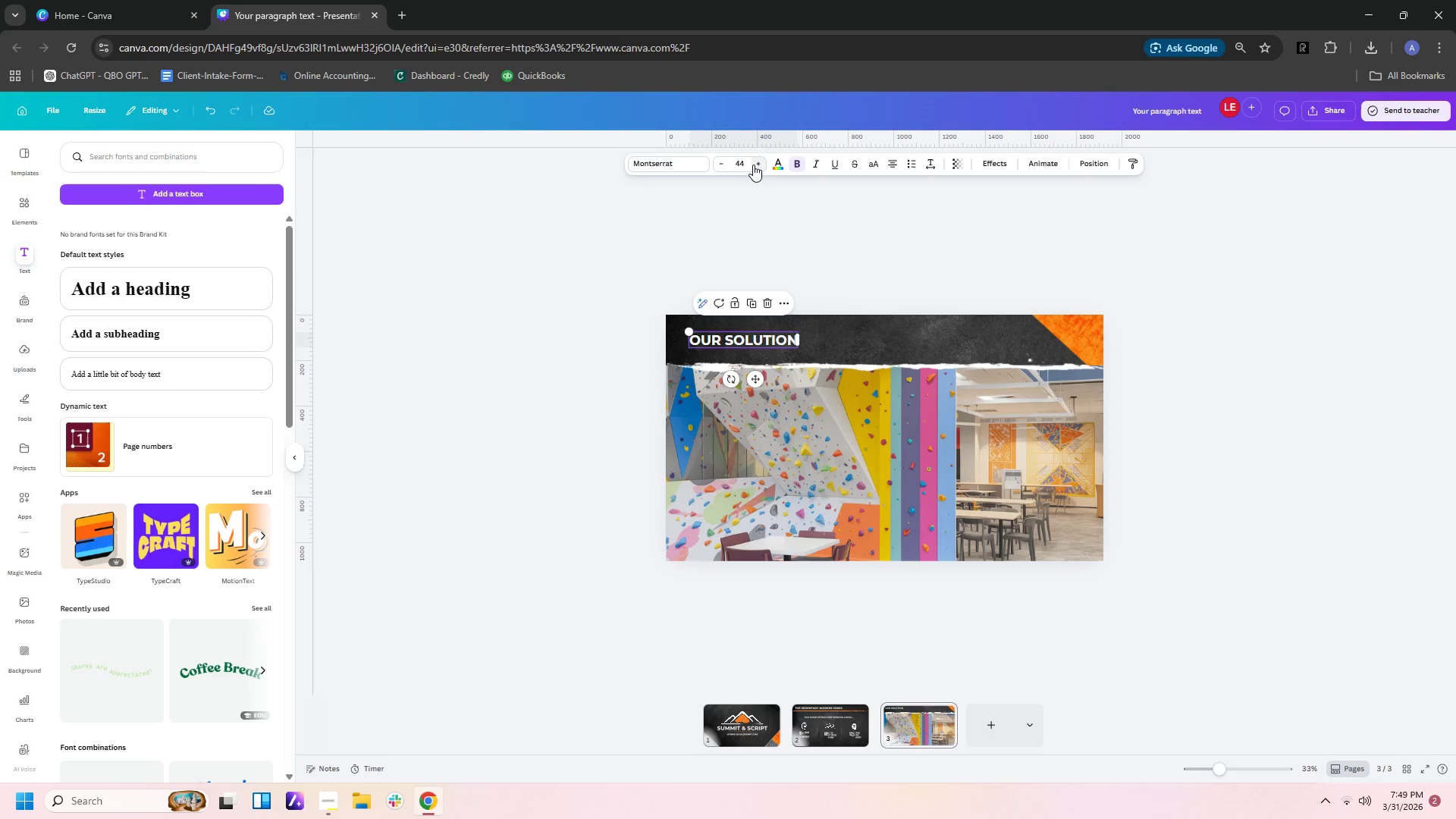 
triple_click([753, 165])
 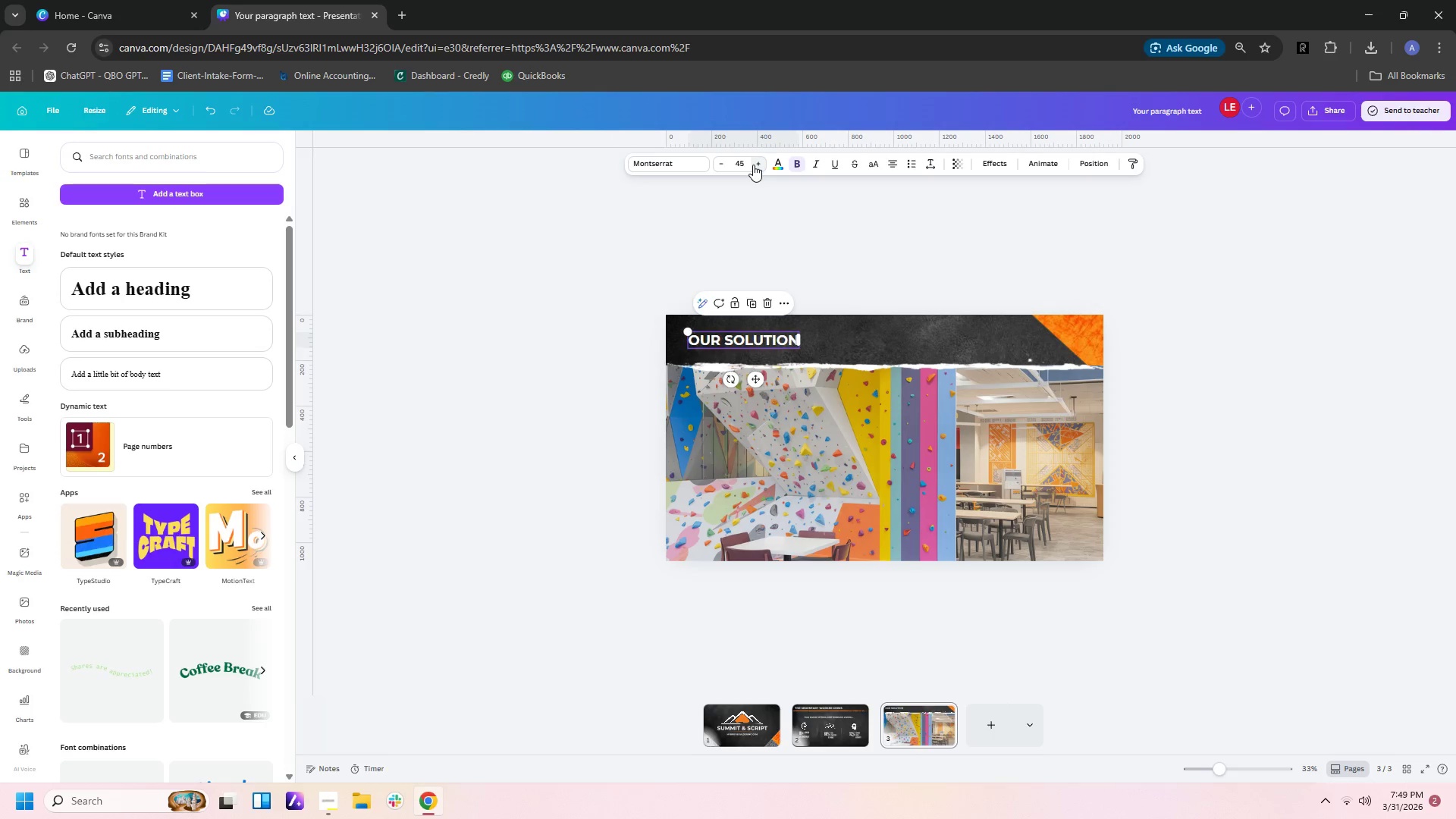 
triple_click([753, 165])
 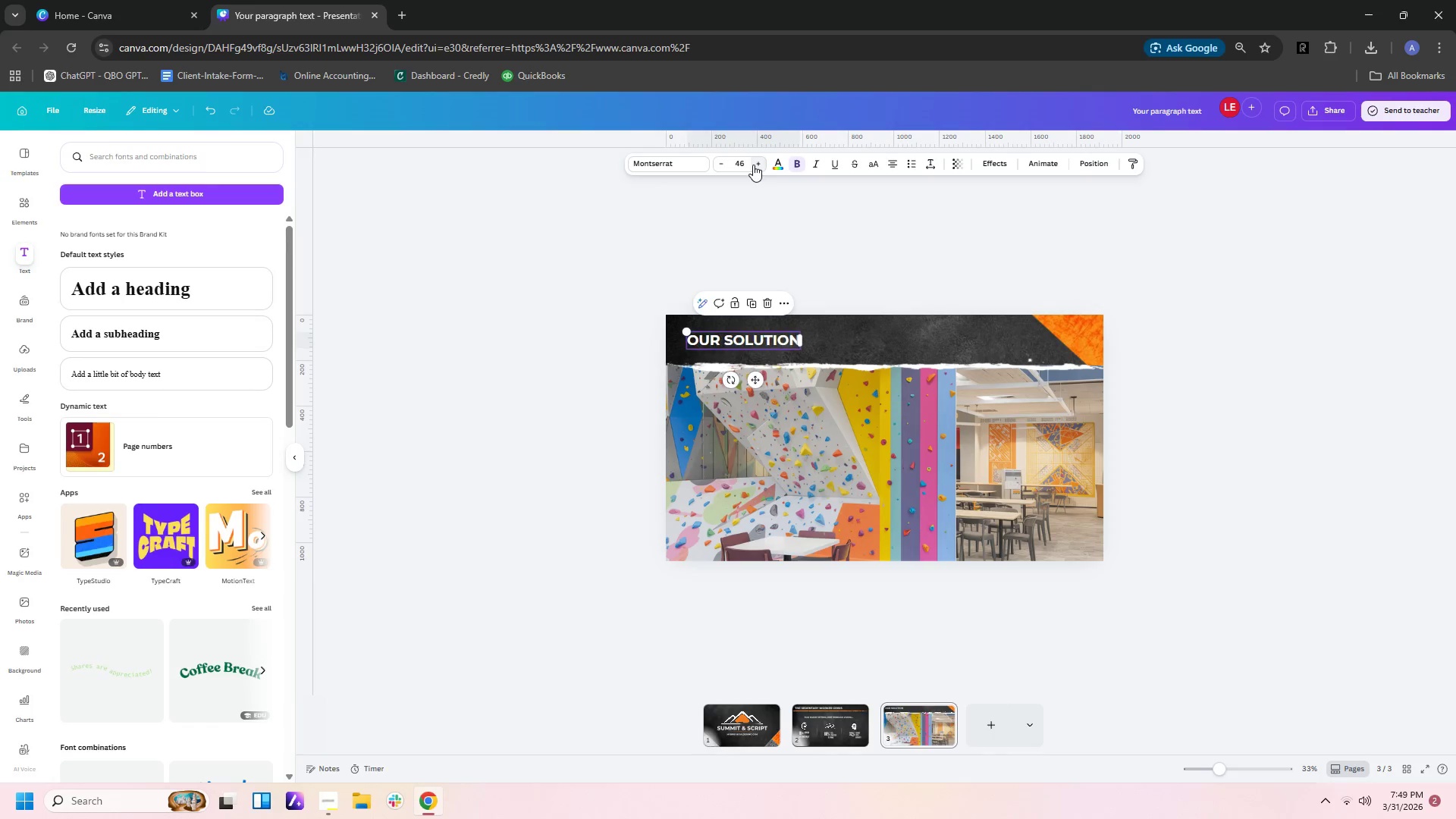 
triple_click([753, 165])
 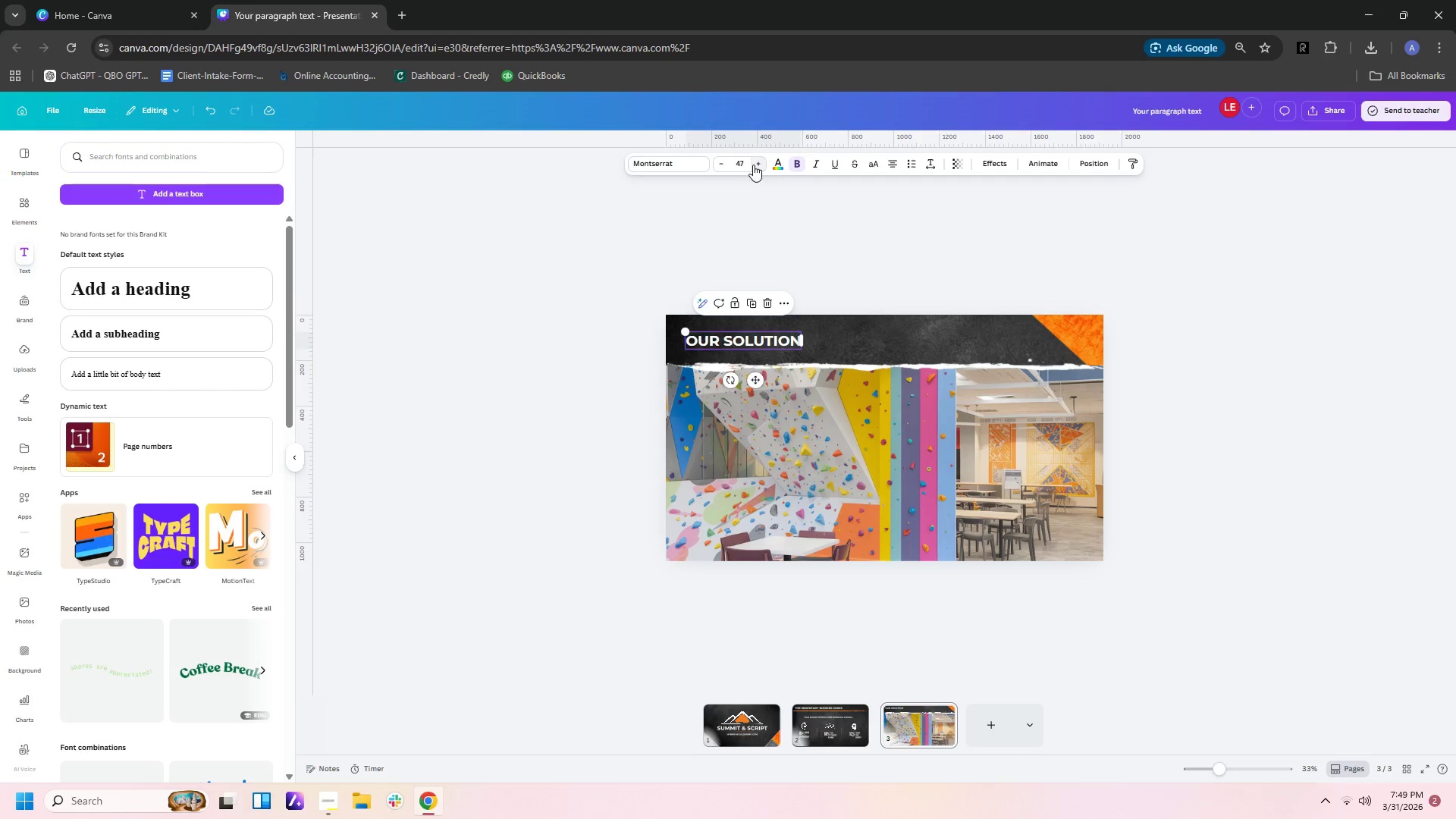 
triple_click([753, 165])
 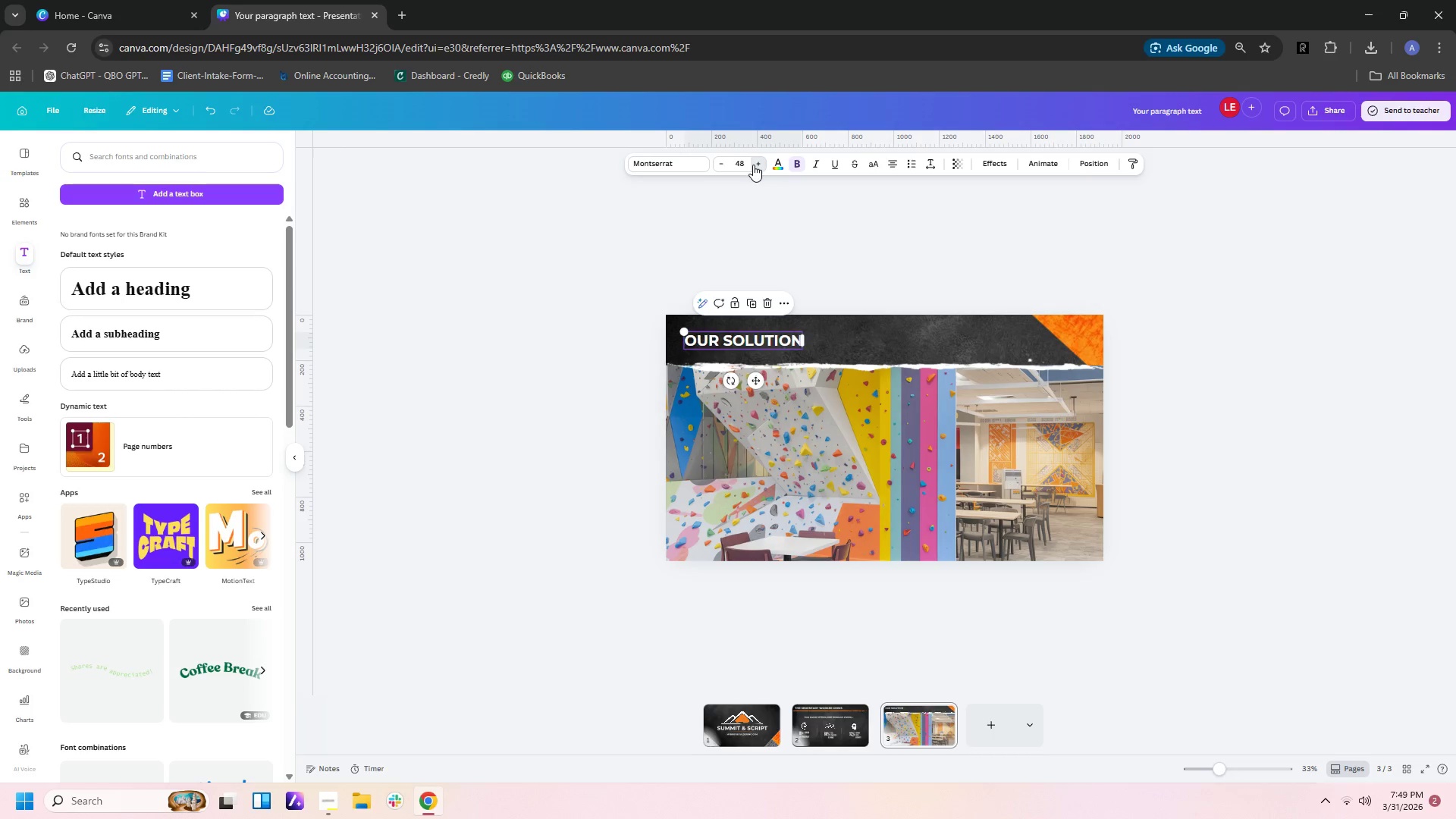 
triple_click([753, 165])
 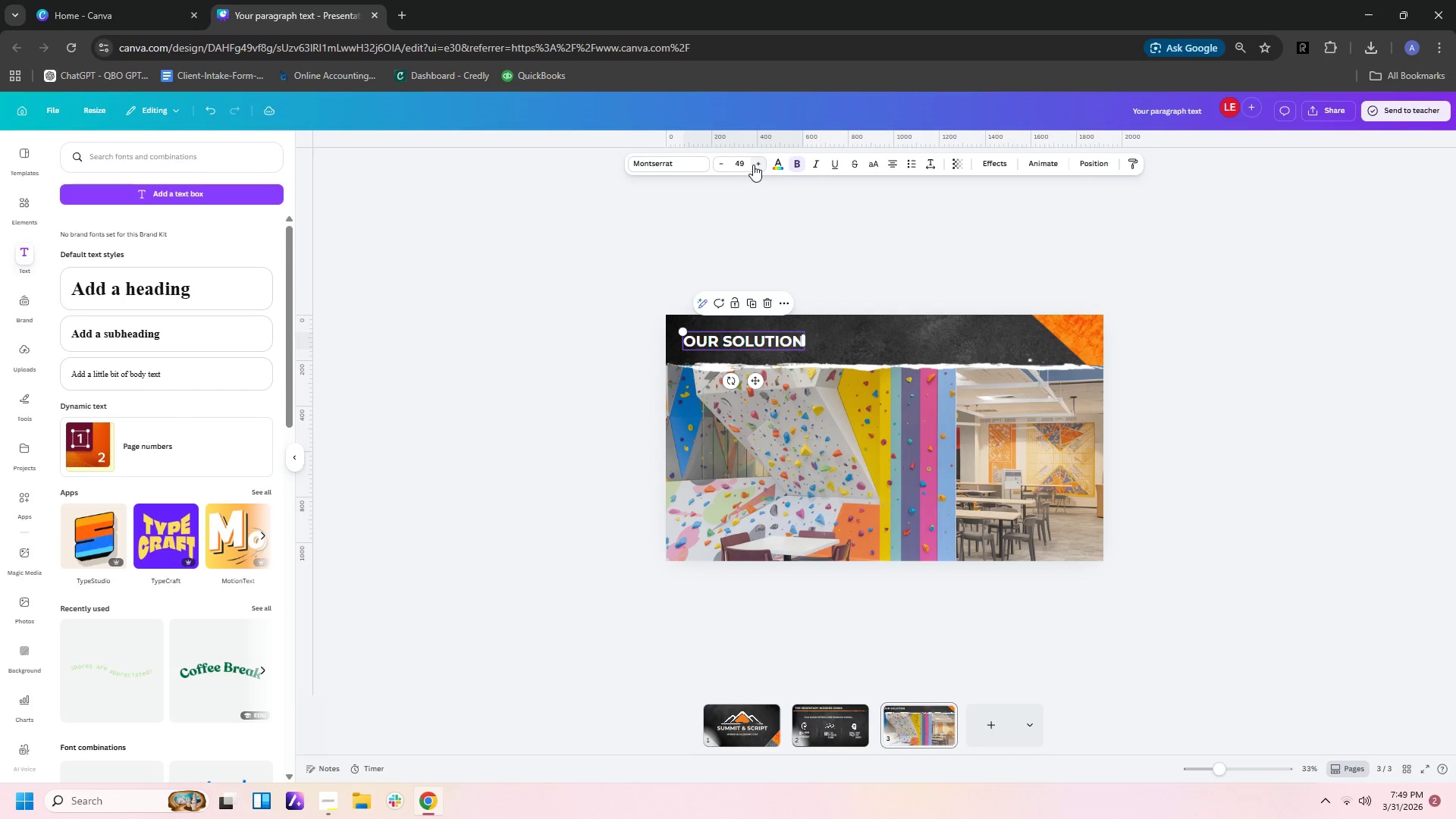 
left_click([753, 165])
 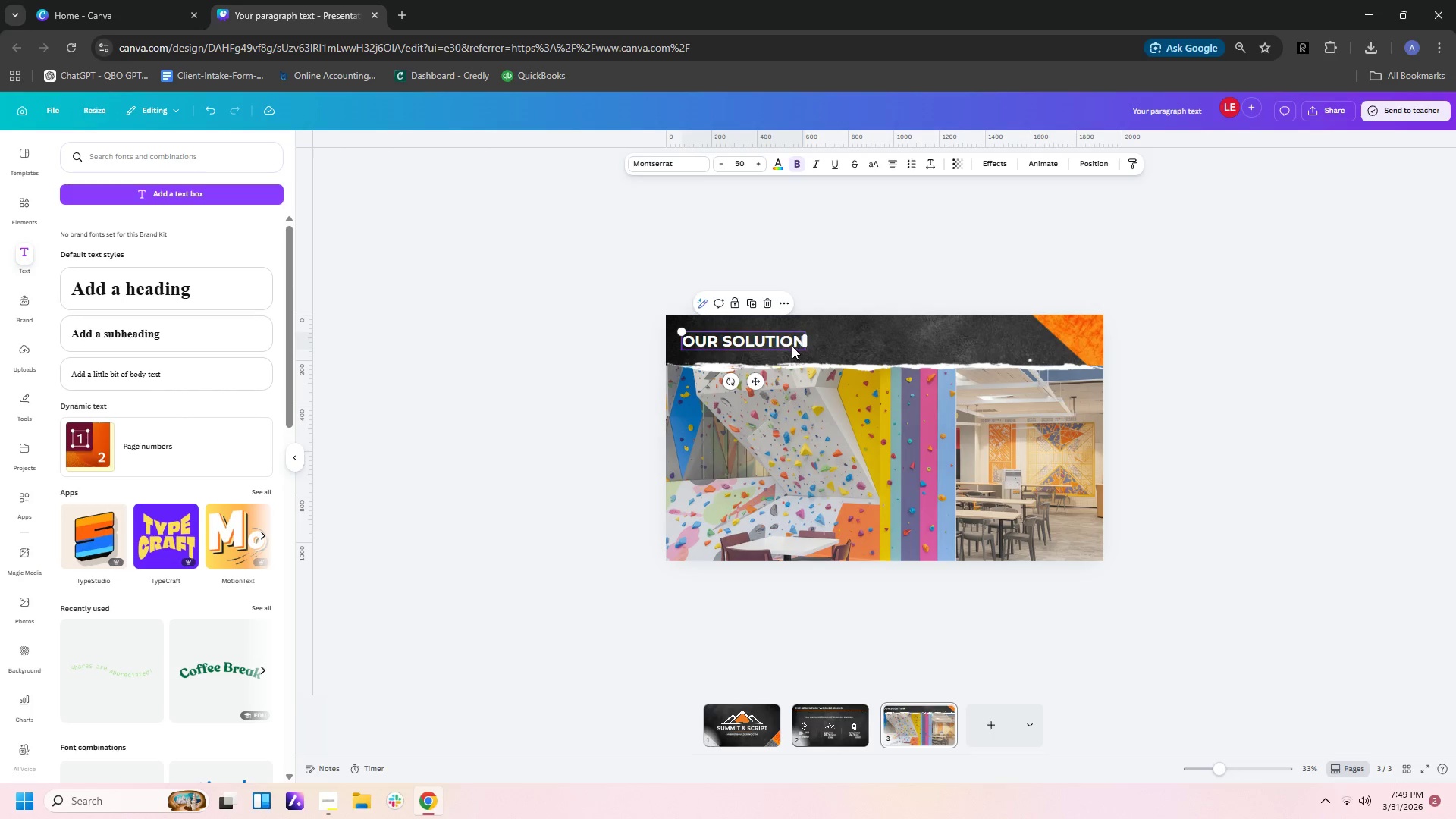 
left_click_drag(start_coordinate=[790, 344], to_coordinate=[801, 344])
 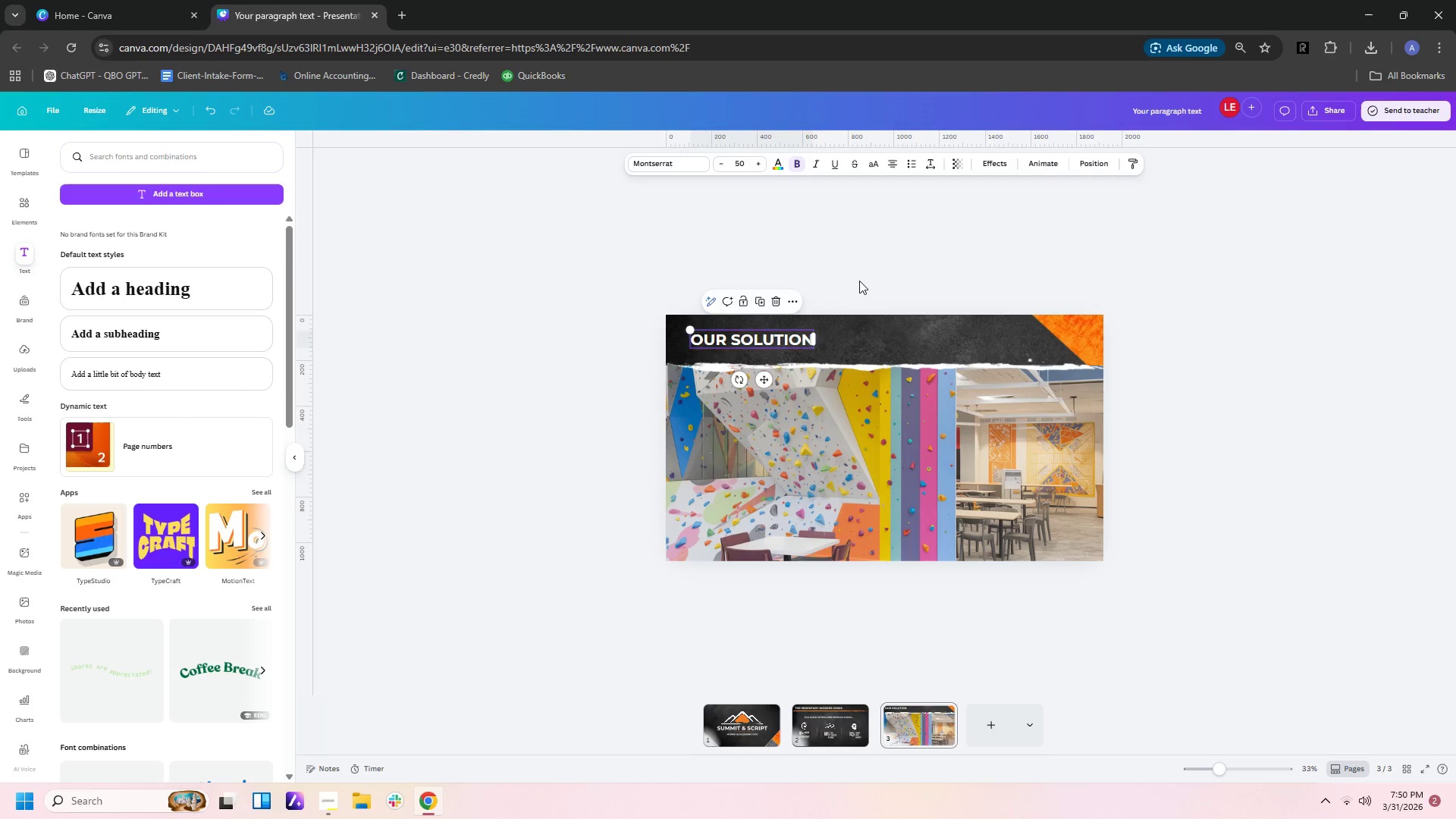 
left_click([859, 281])
 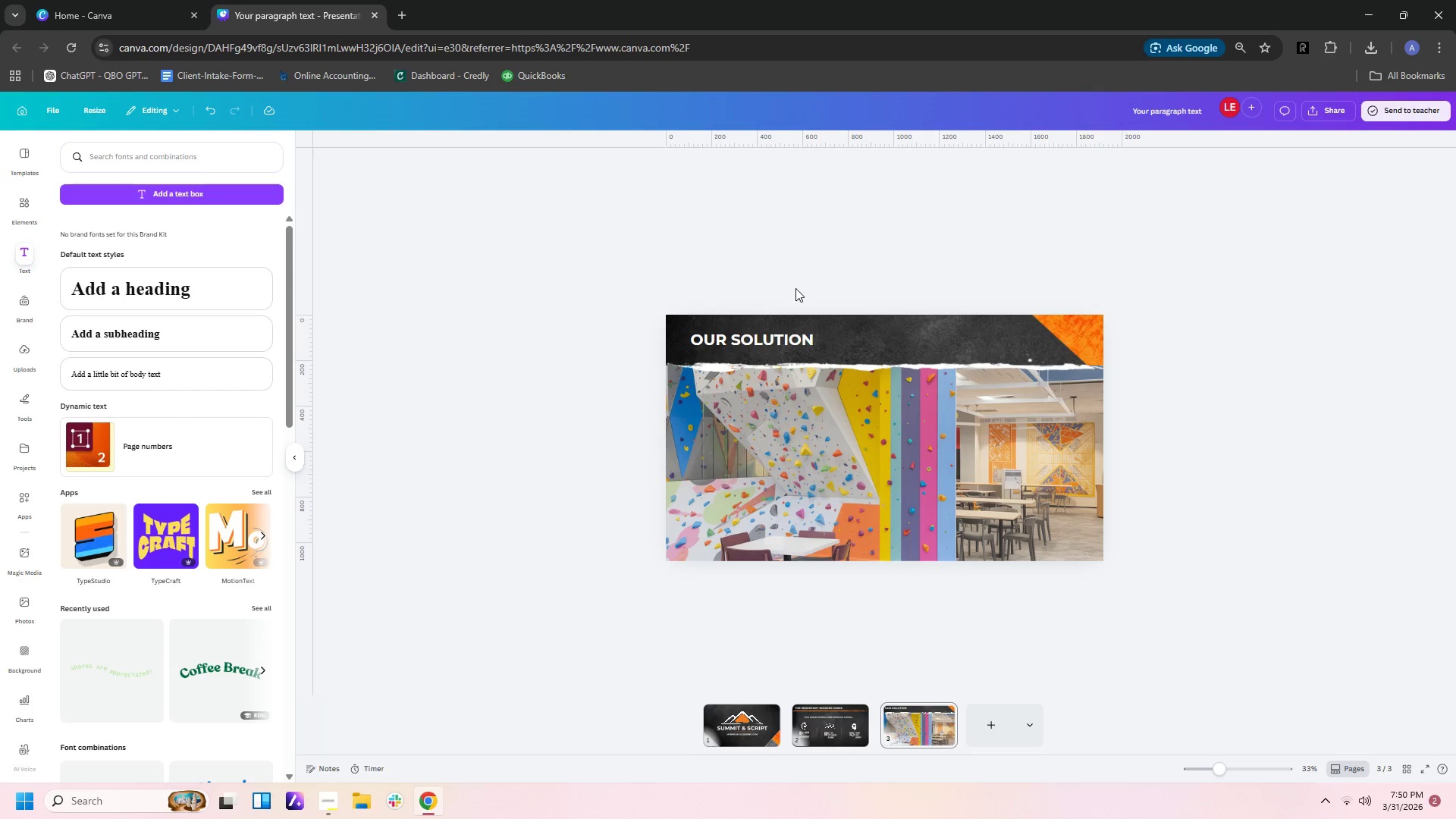 
scroll: coordinate [833, 278], scroll_direction: up, amount: 2.0
 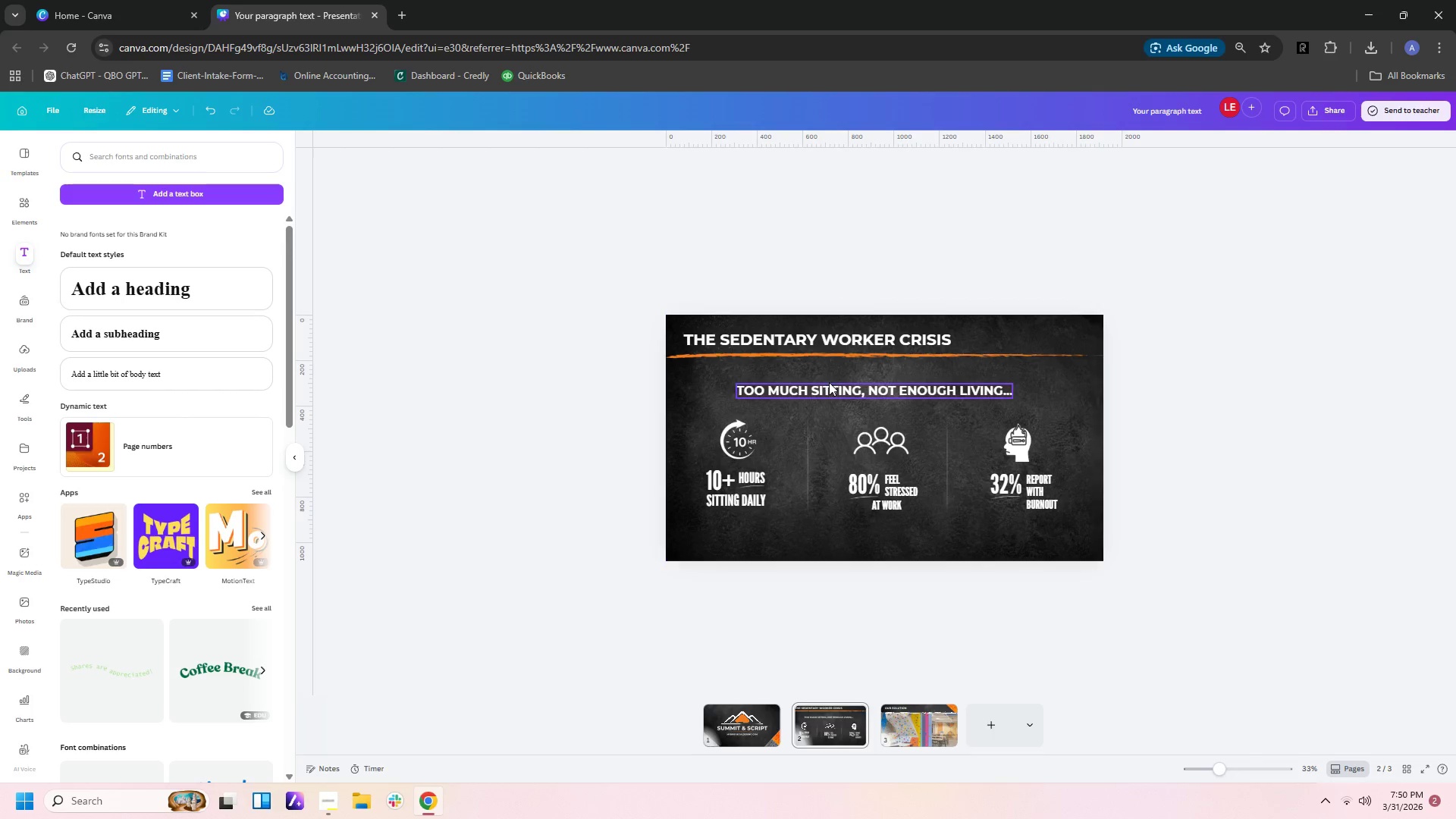 
left_click([829, 388])
 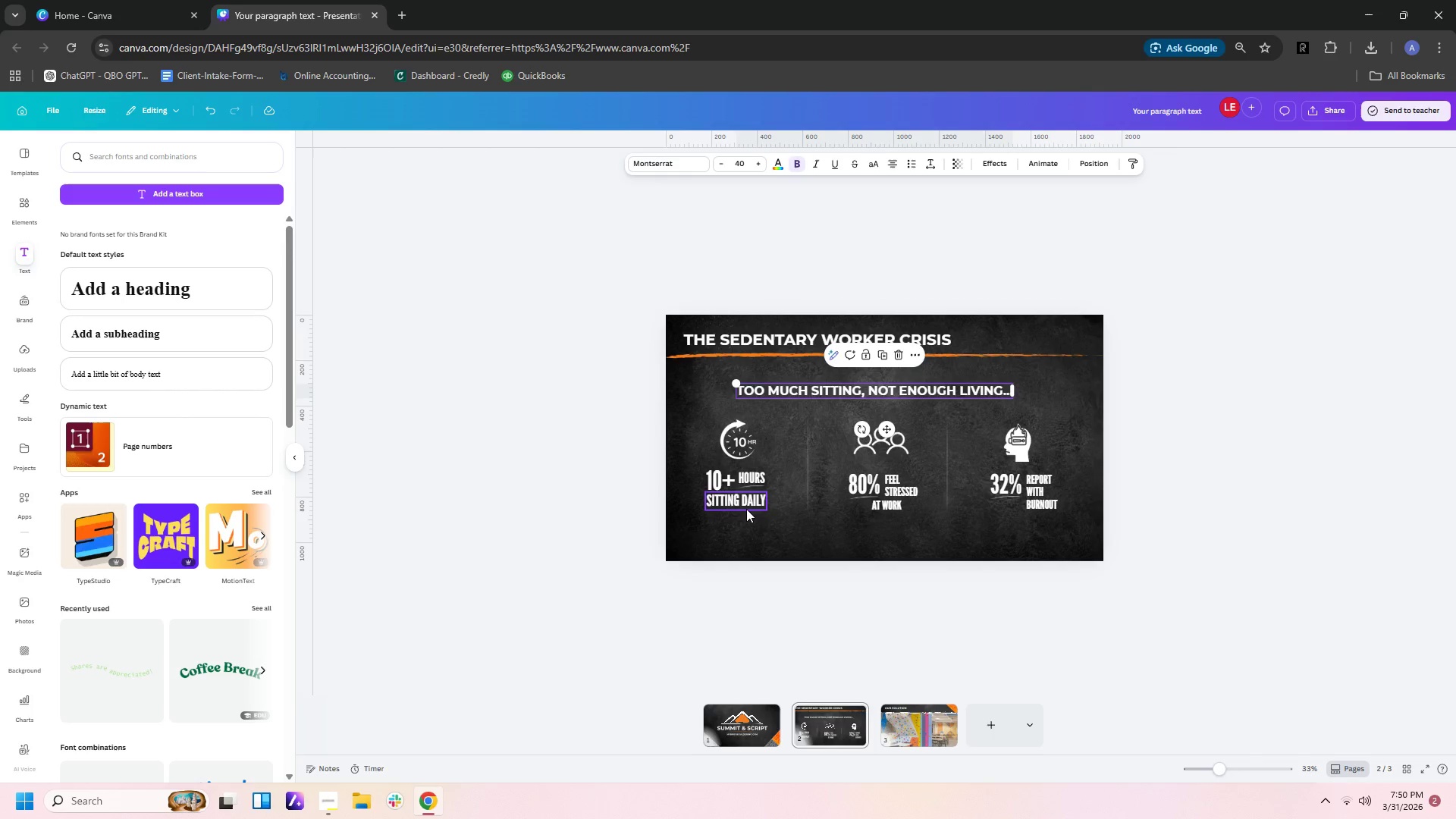 
left_click([746, 509])
 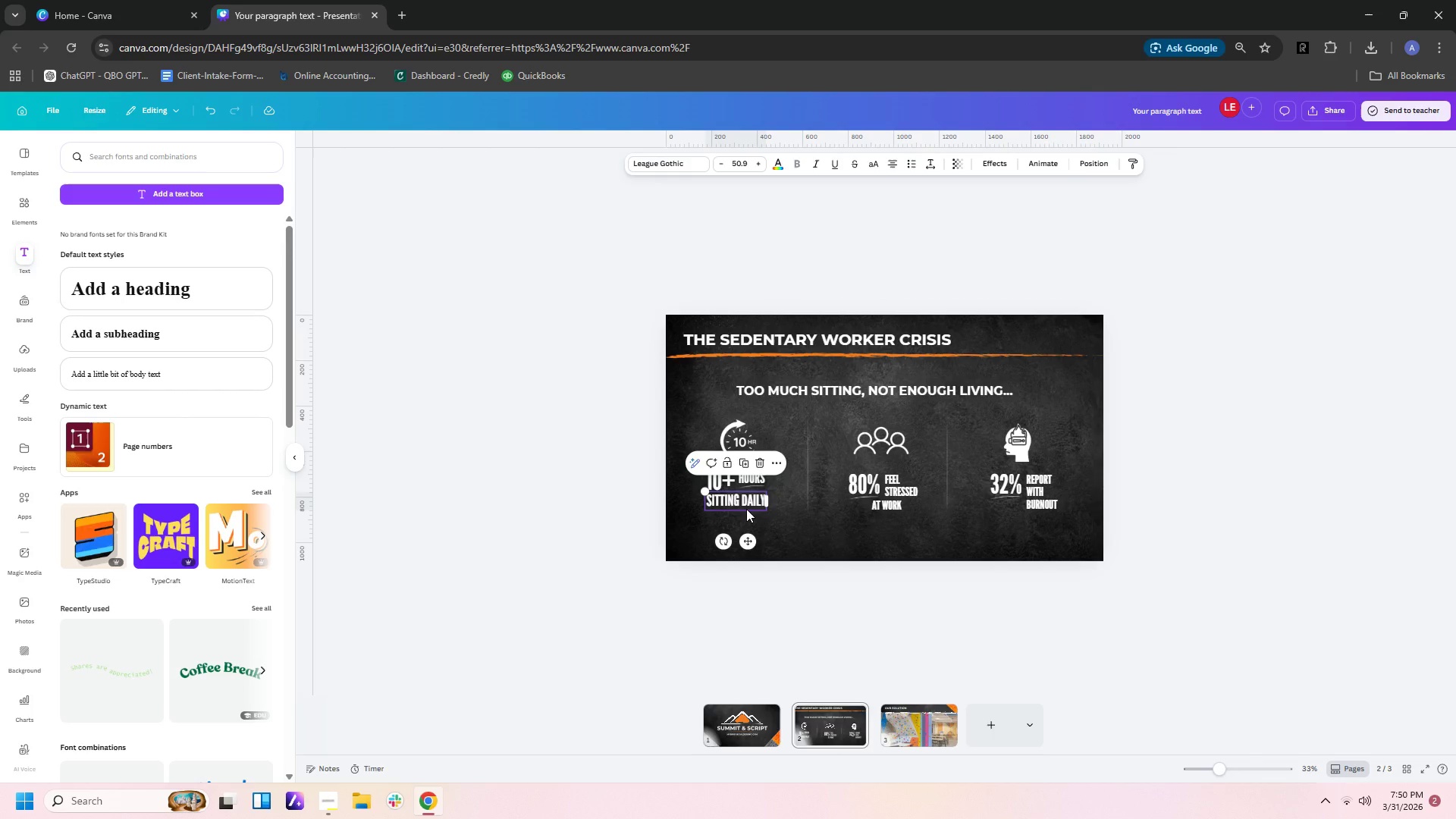 
key(Control+C)
 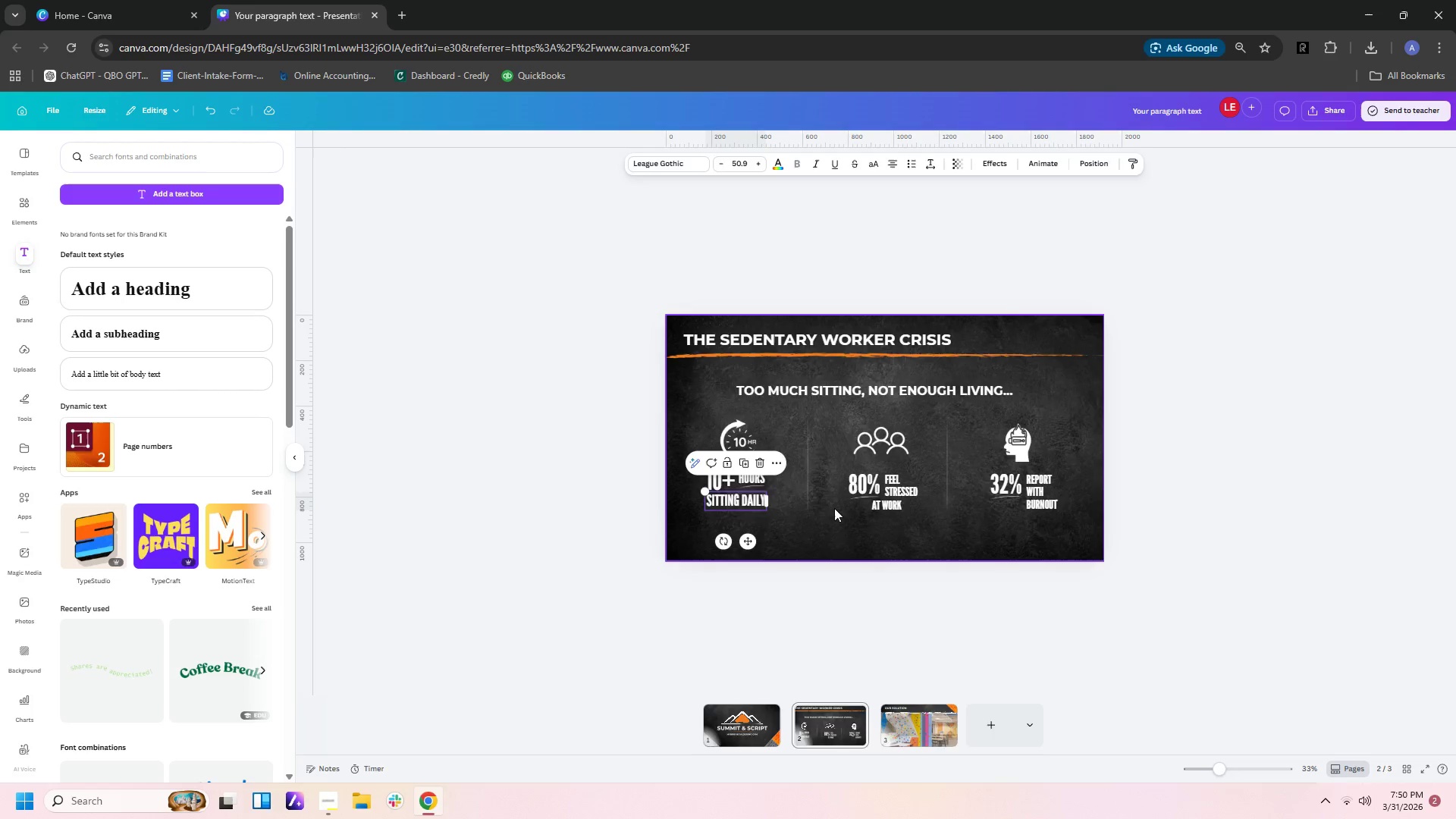 
scroll: coordinate [839, 509], scroll_direction: down, amount: 4.0
 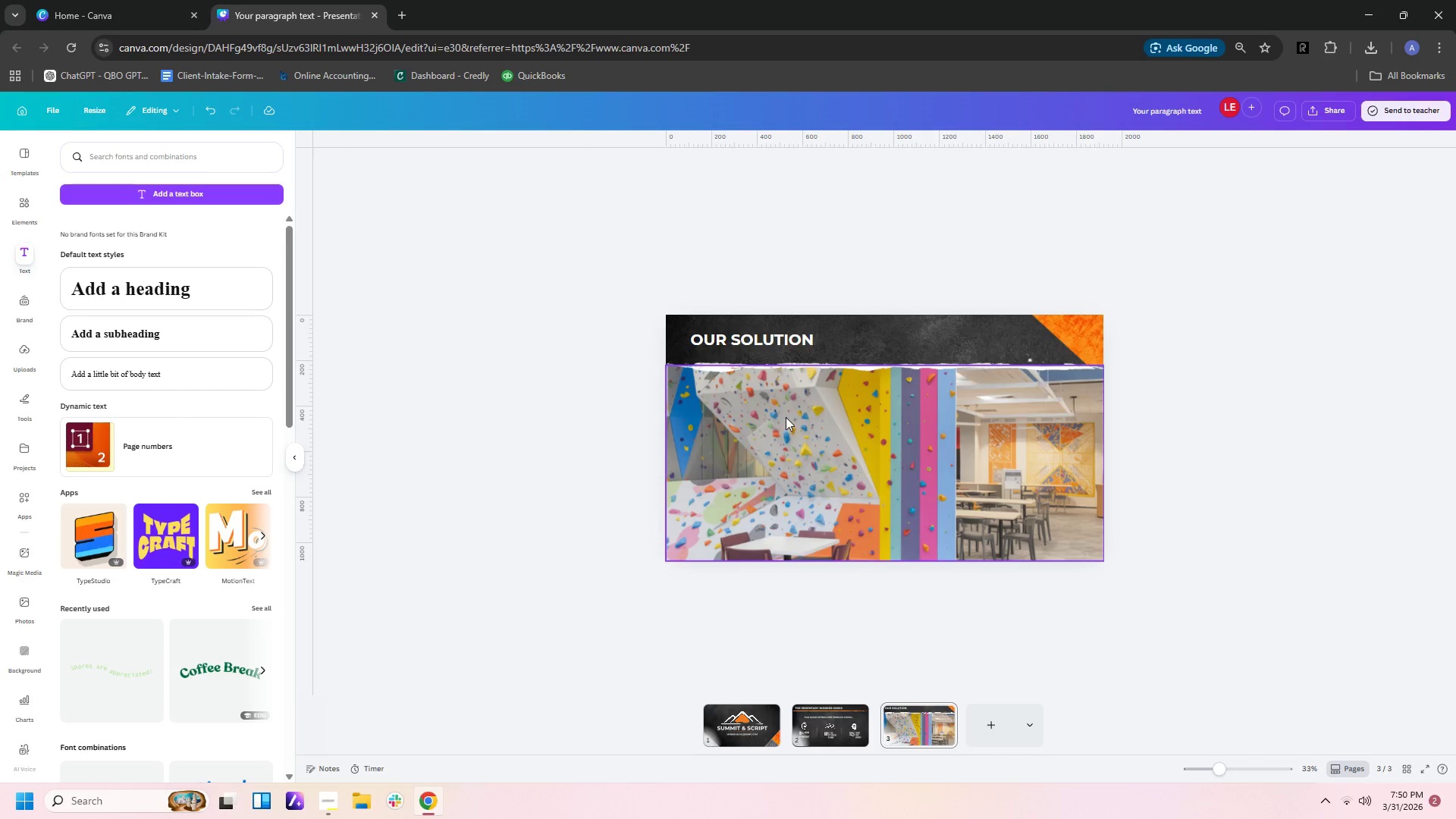 
left_click([786, 415])
 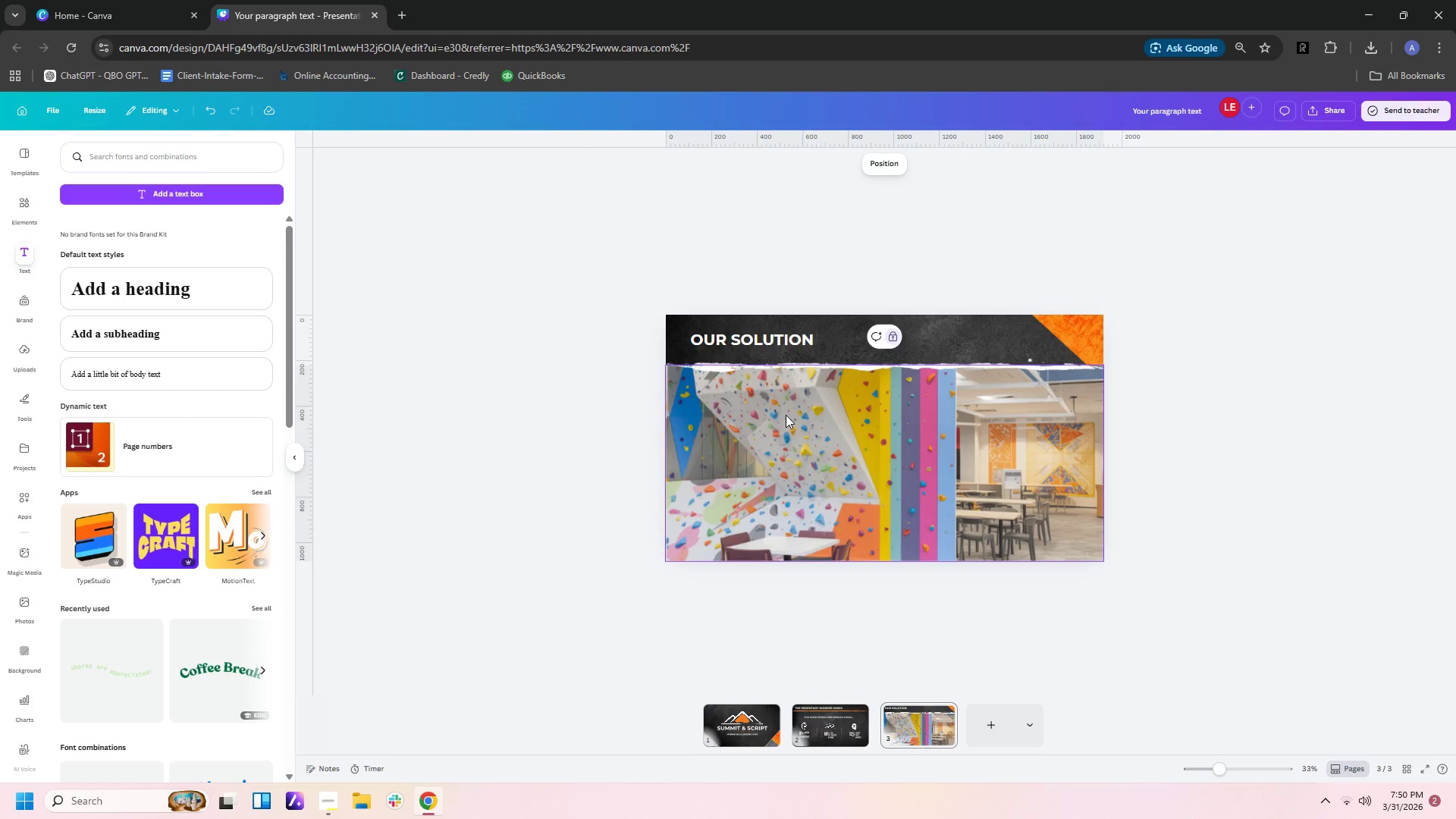 
key(Control+Meta+MetaLeft)
 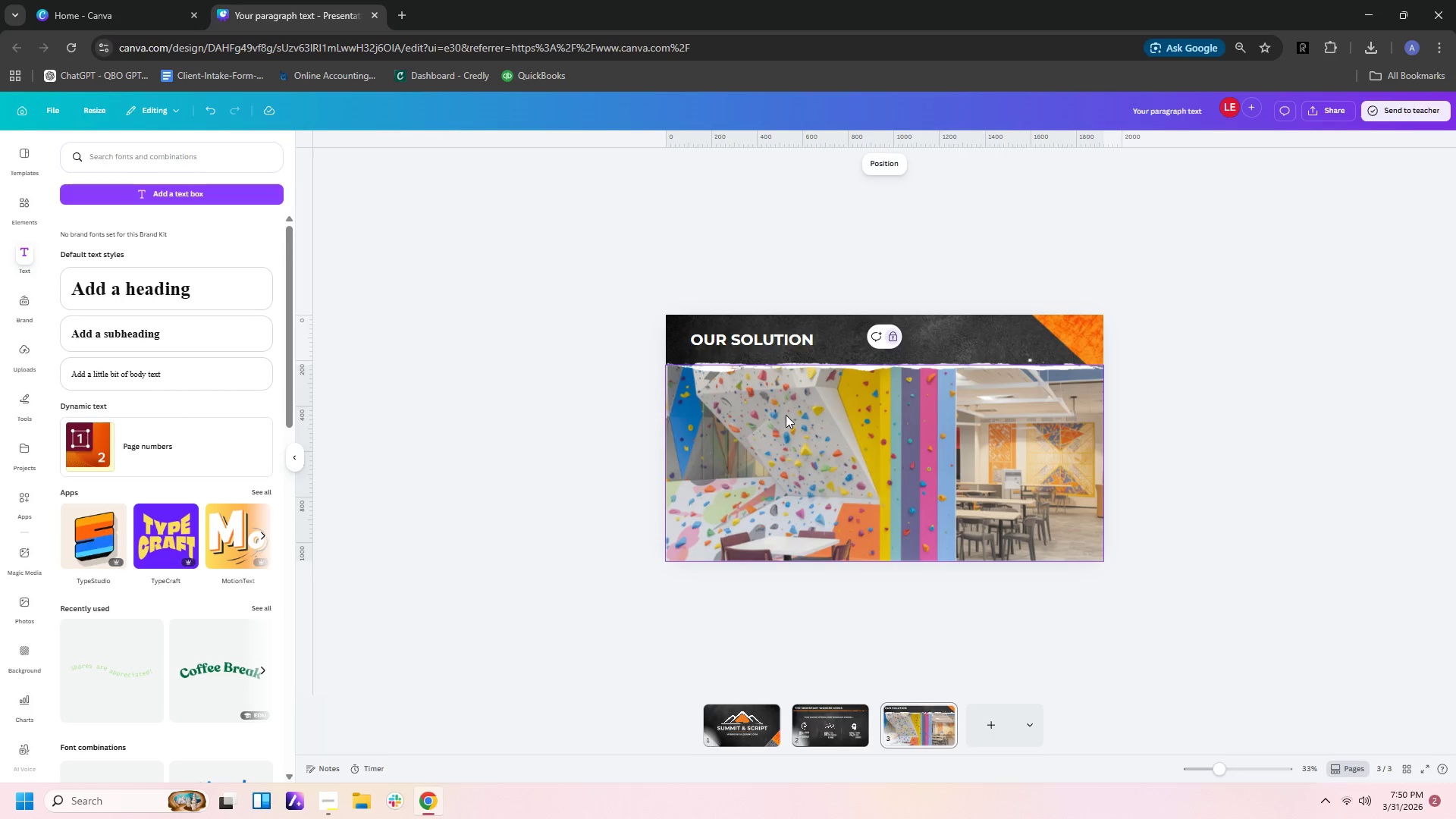 
key(Control+Meta+V)
 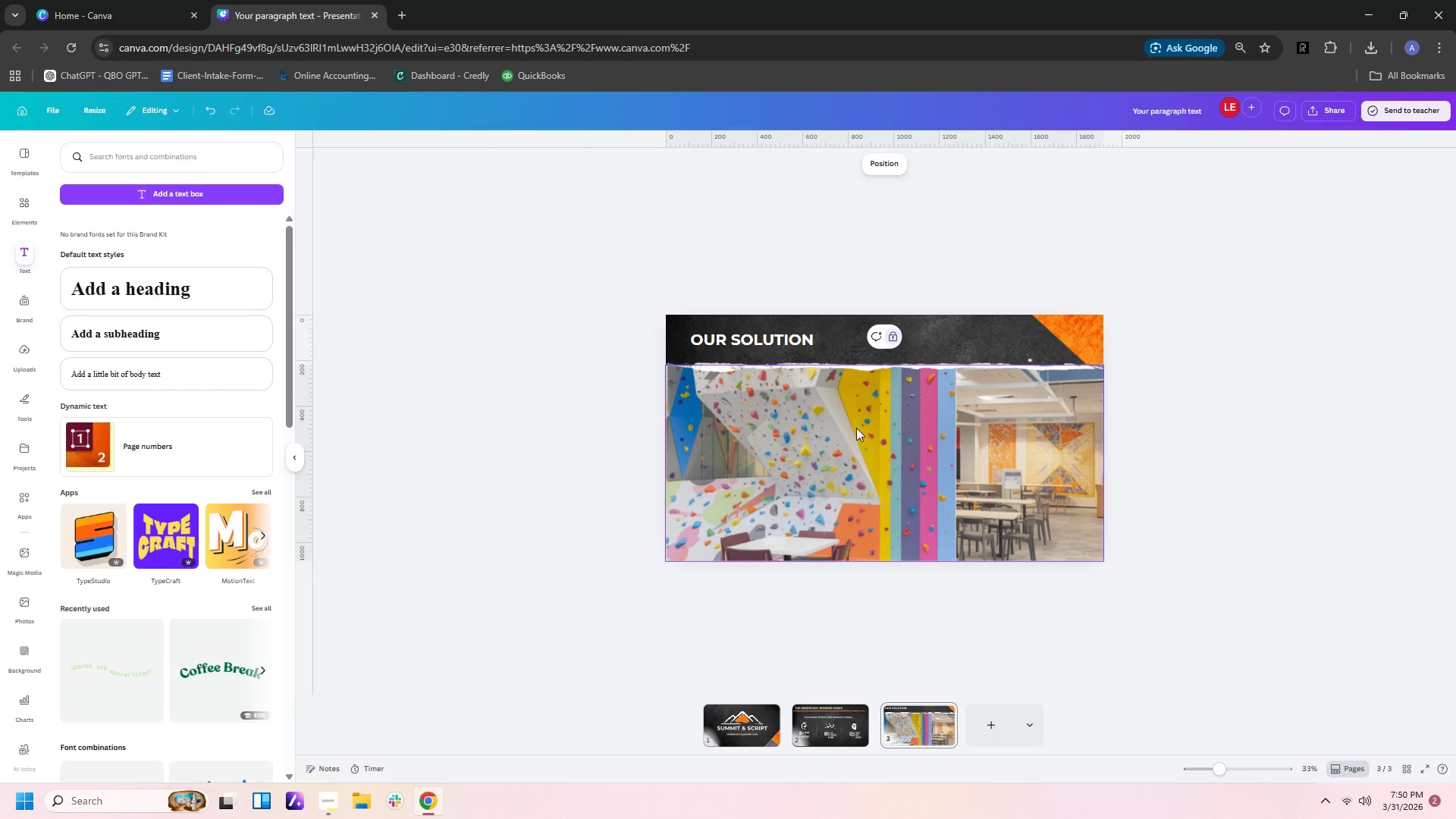 
left_click([856, 428])
 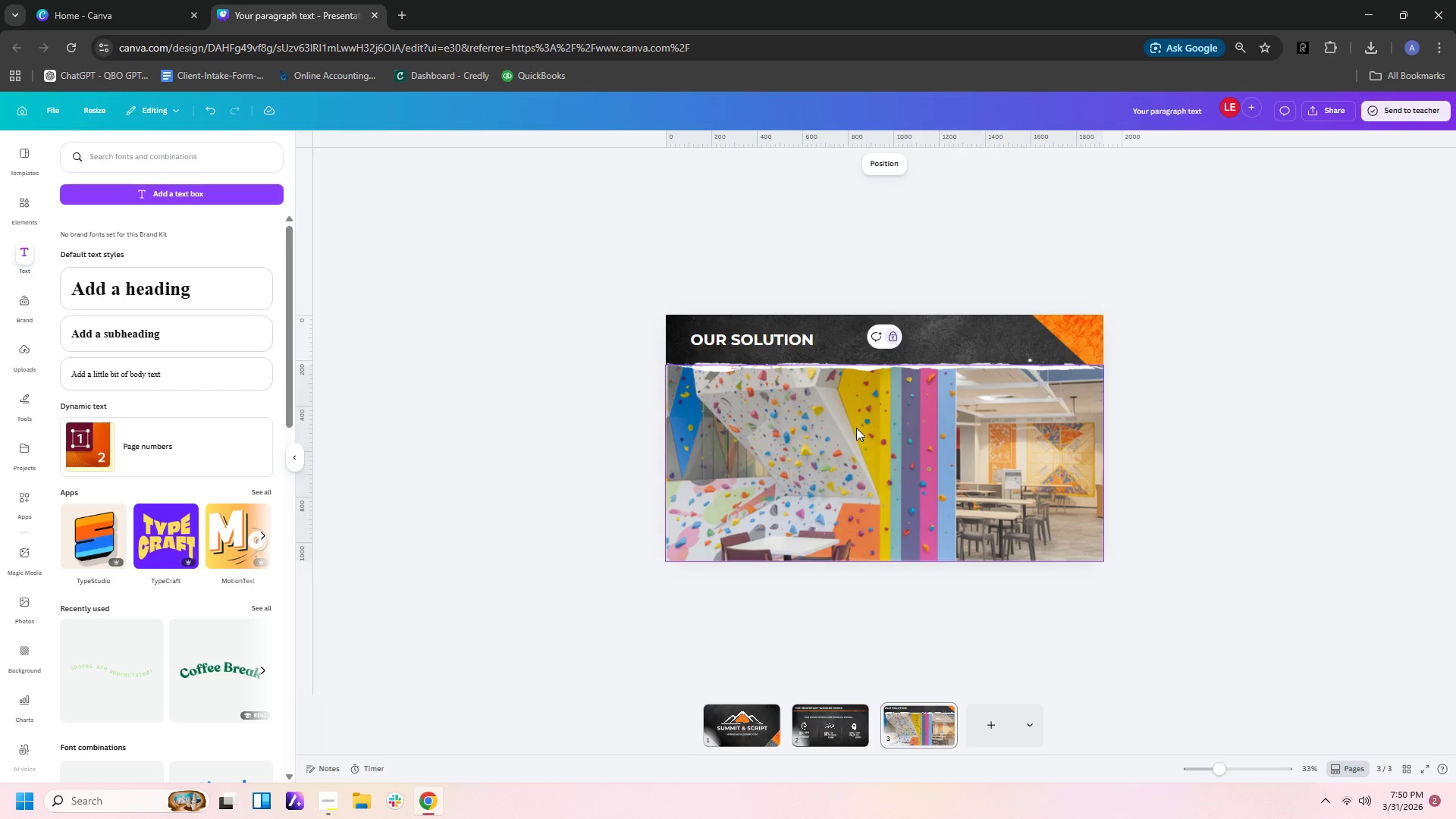 
key(Control+V)
 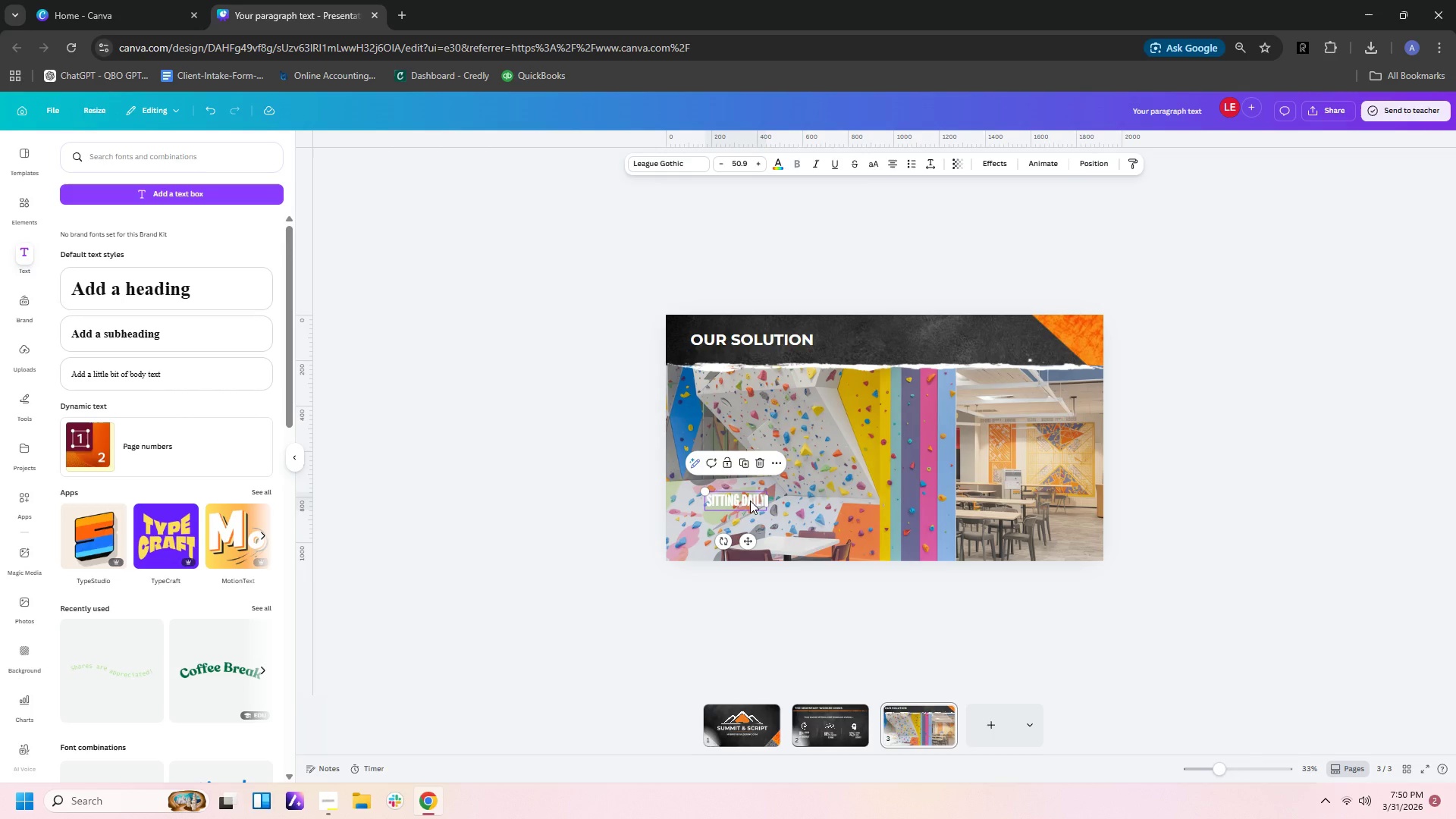 
double_click([750, 500])
 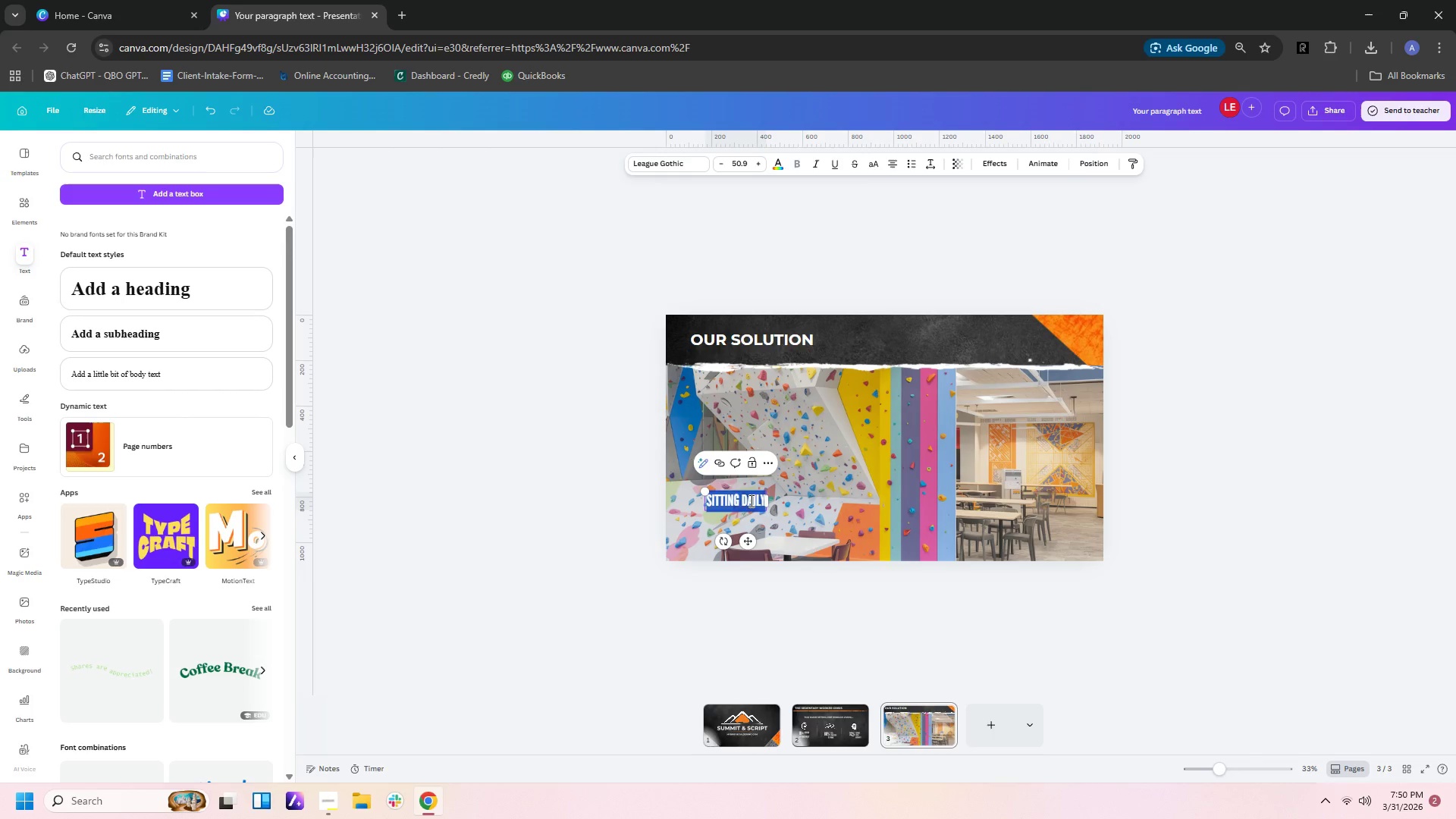 
type(mo)
key(Backspace)
key(Backspace)
key(Backspace)
type(move )
key(Backspace)
type(, work, thrive)
 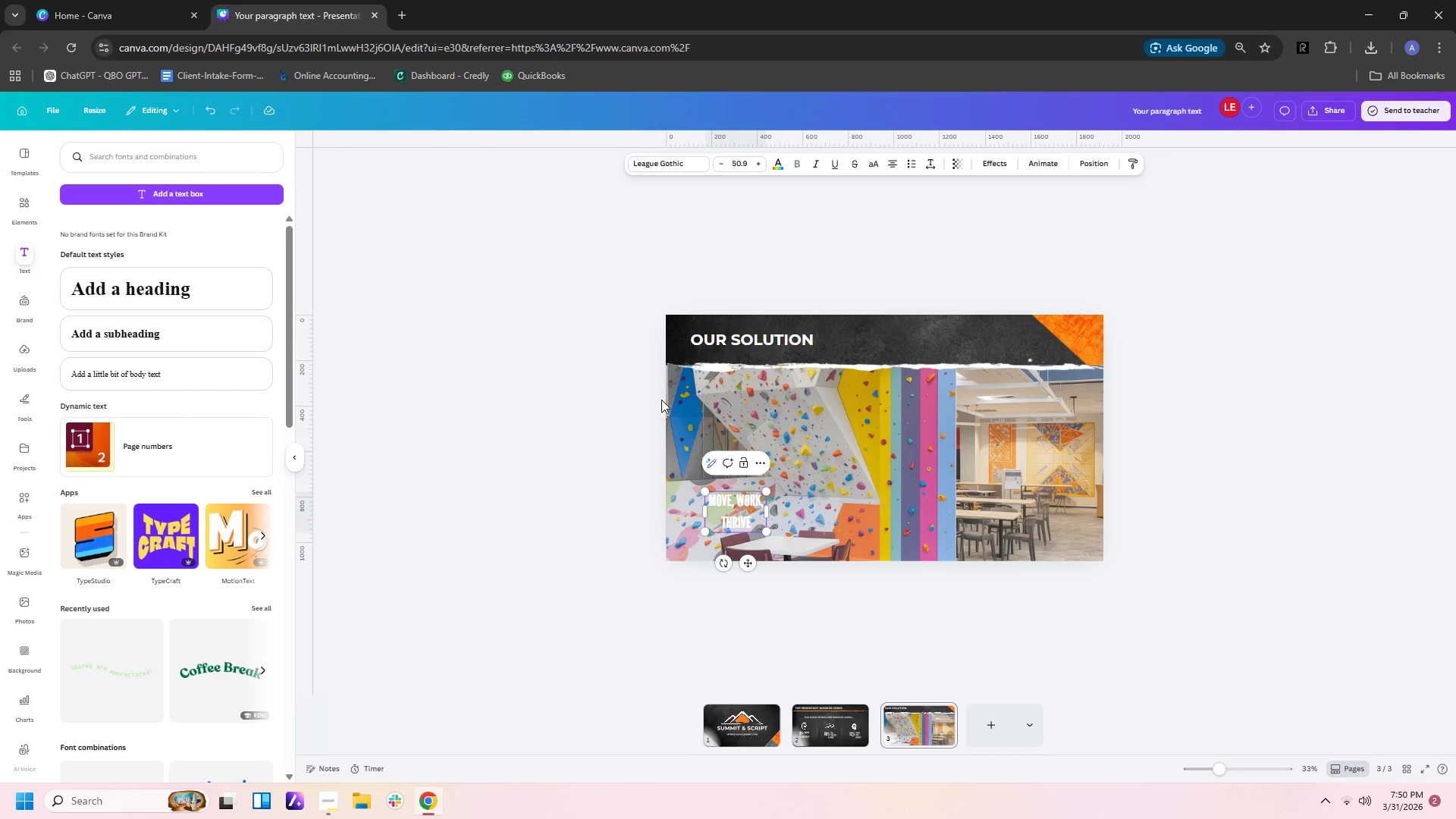 
hold_key(key=CapsLock, duration=1.0)
 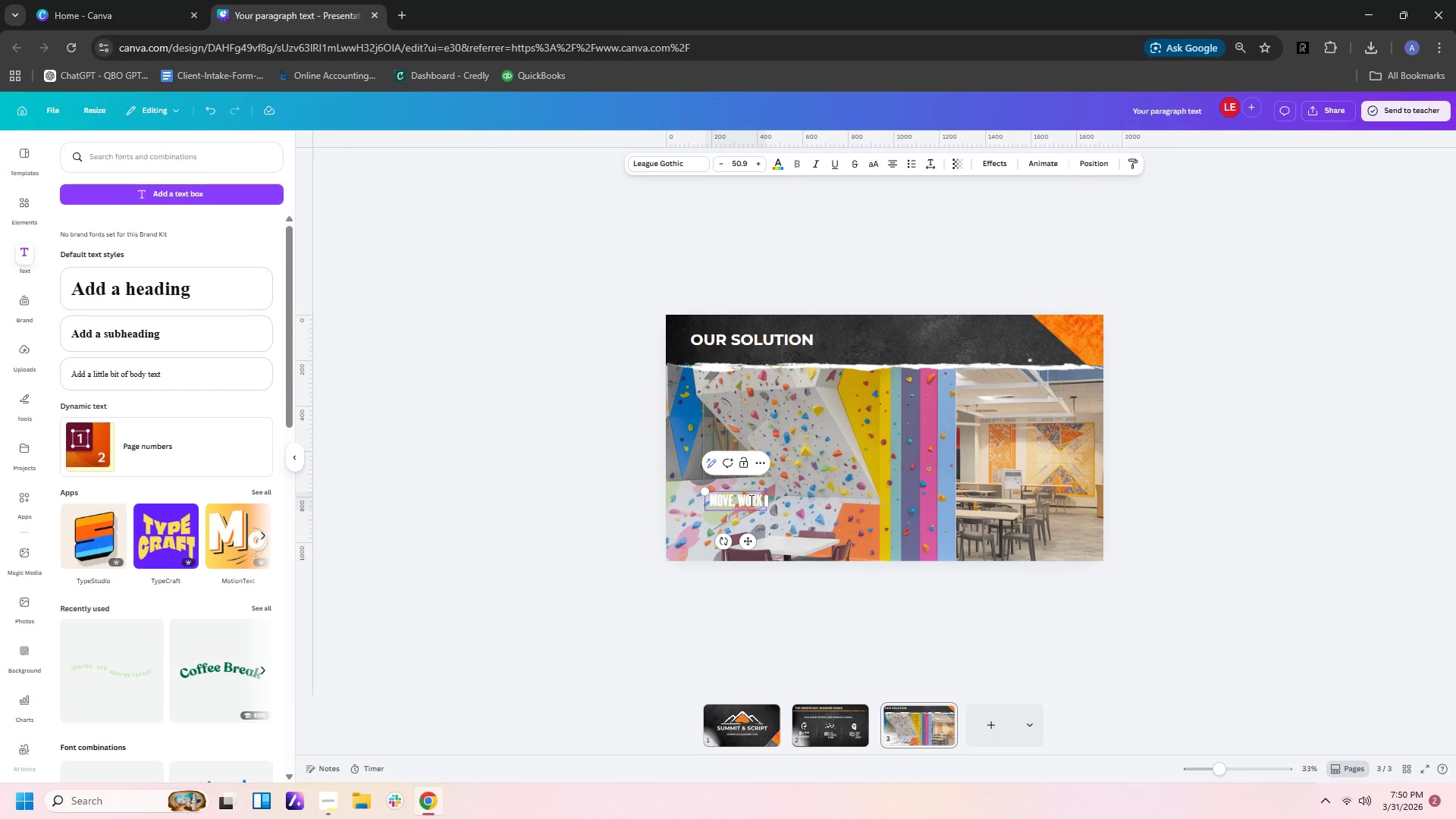 
left_click([767, 511])
 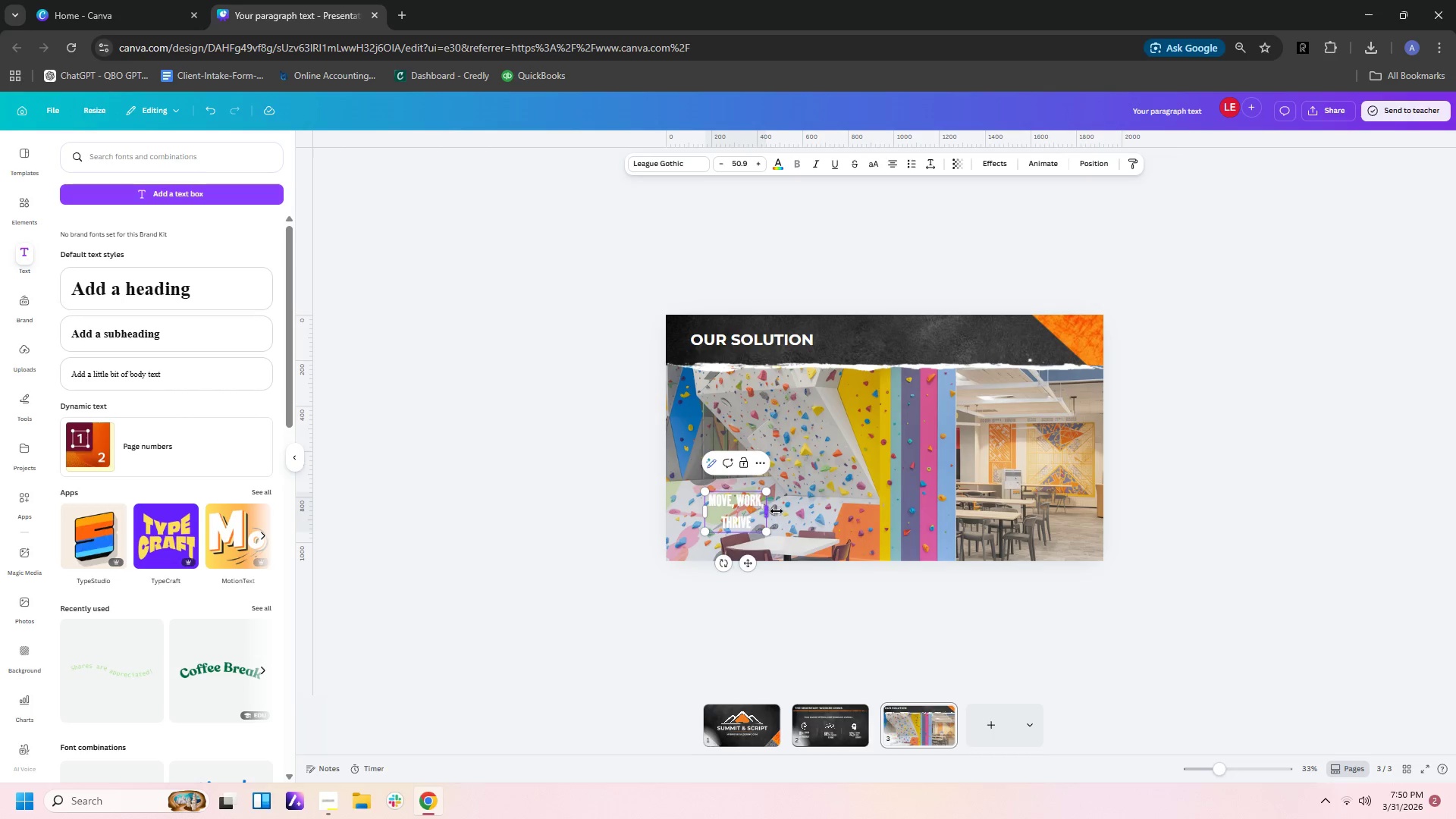 
left_click_drag(start_coordinate=[767, 511], to_coordinate=[846, 513])
 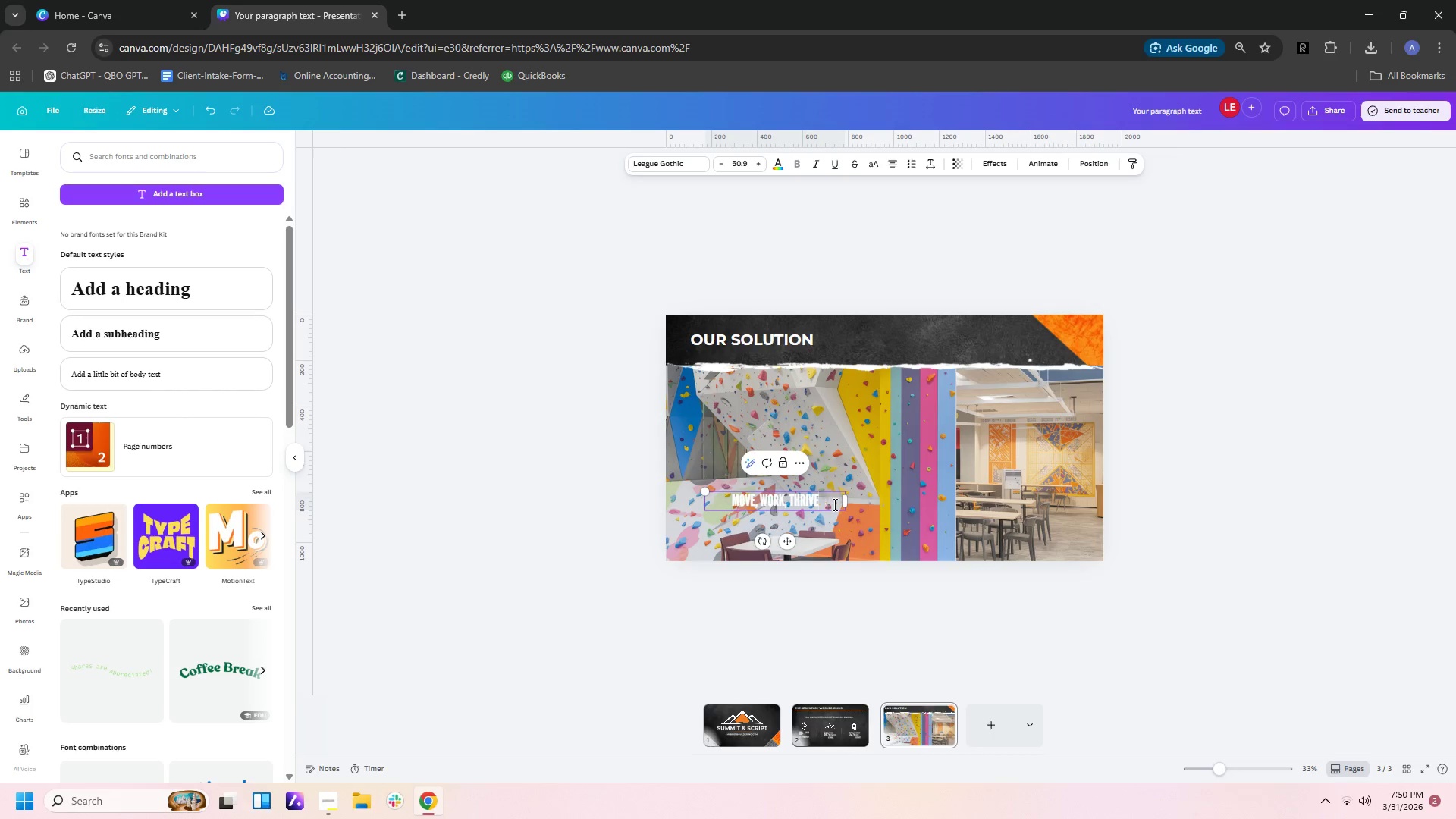 
left_click([890, 521])
 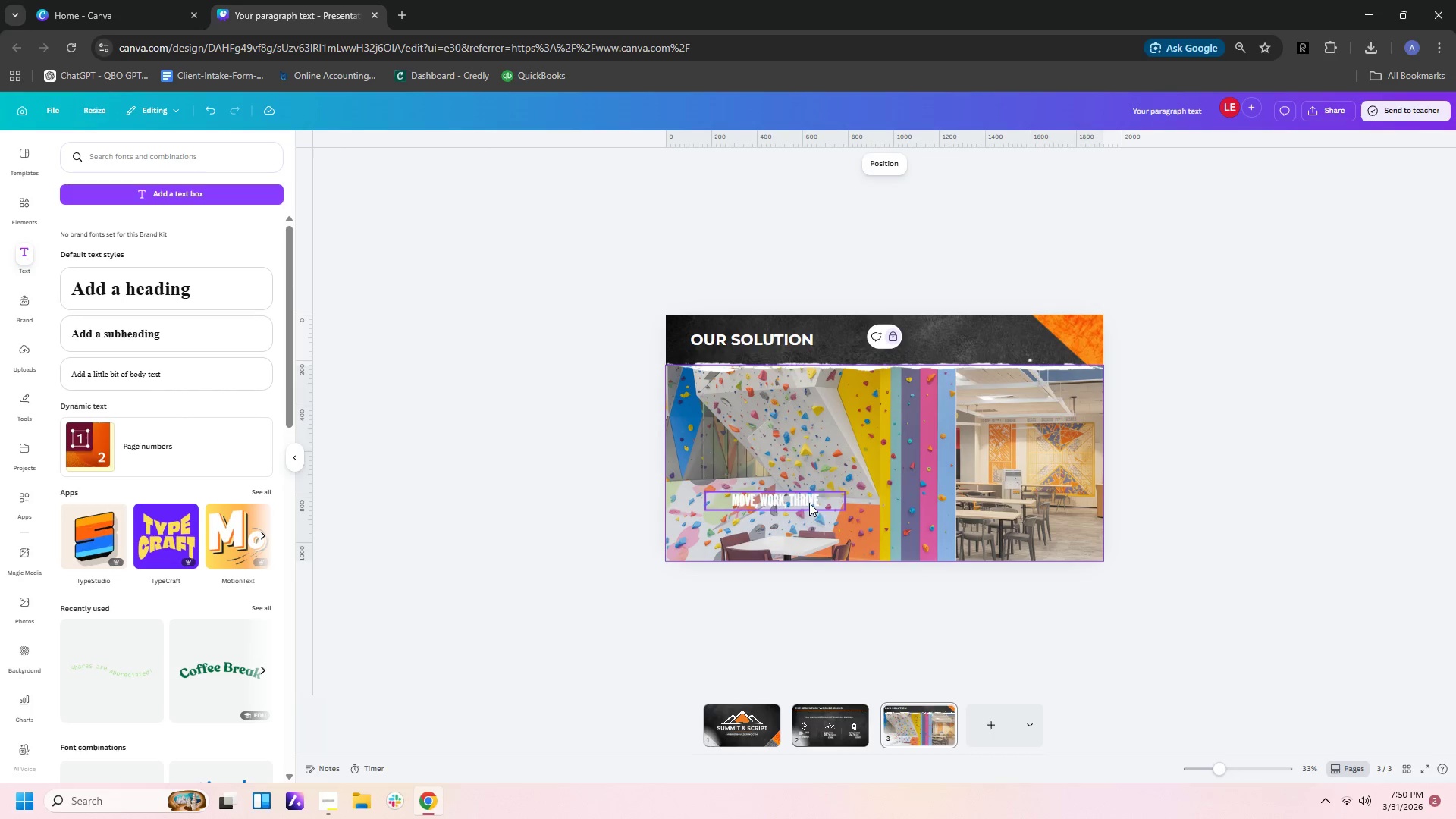 
left_click_drag(start_coordinate=[809, 502], to_coordinate=[954, 340])
 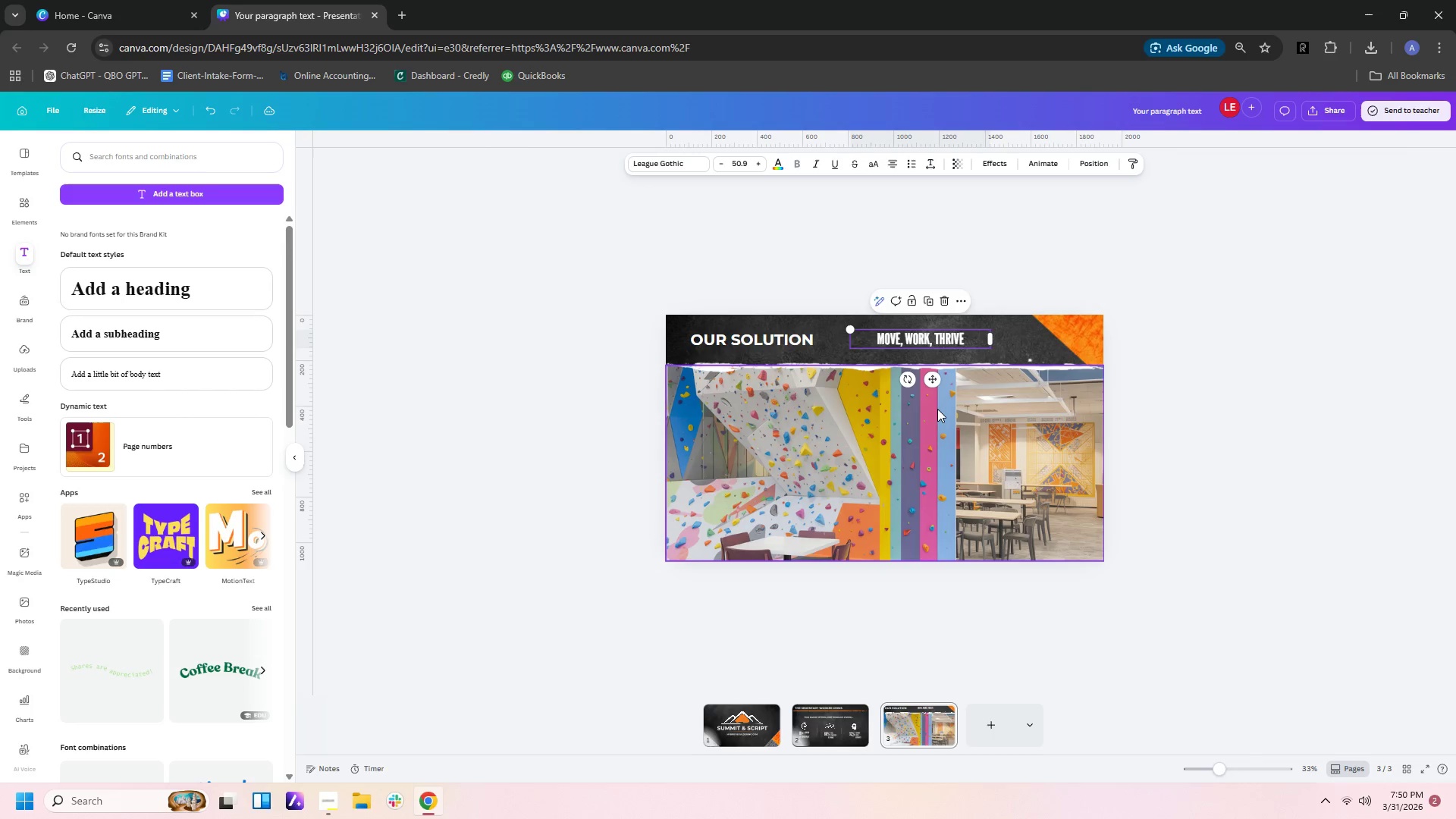 
left_click([937, 409])
 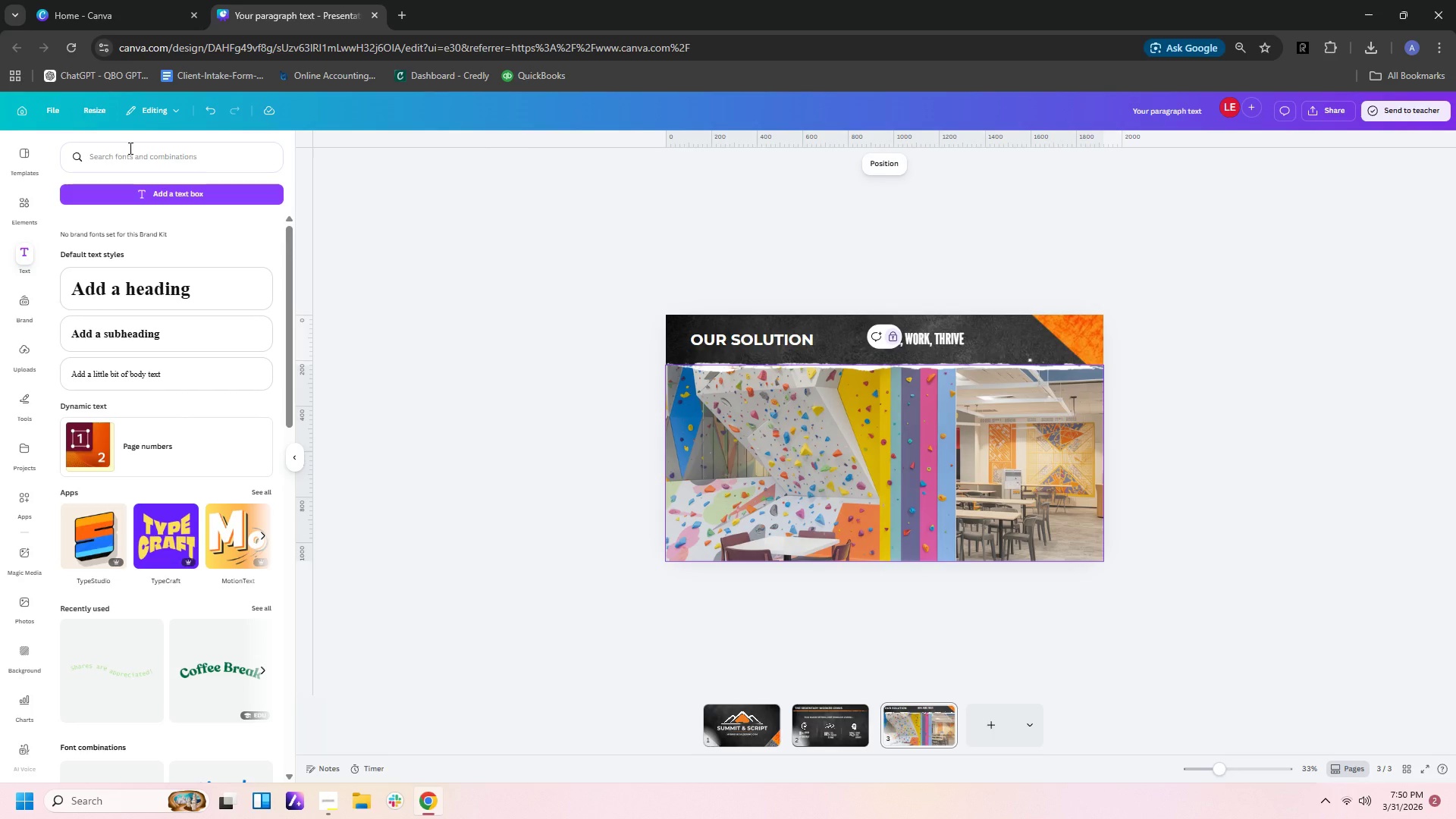 
left_click([129, 148])
 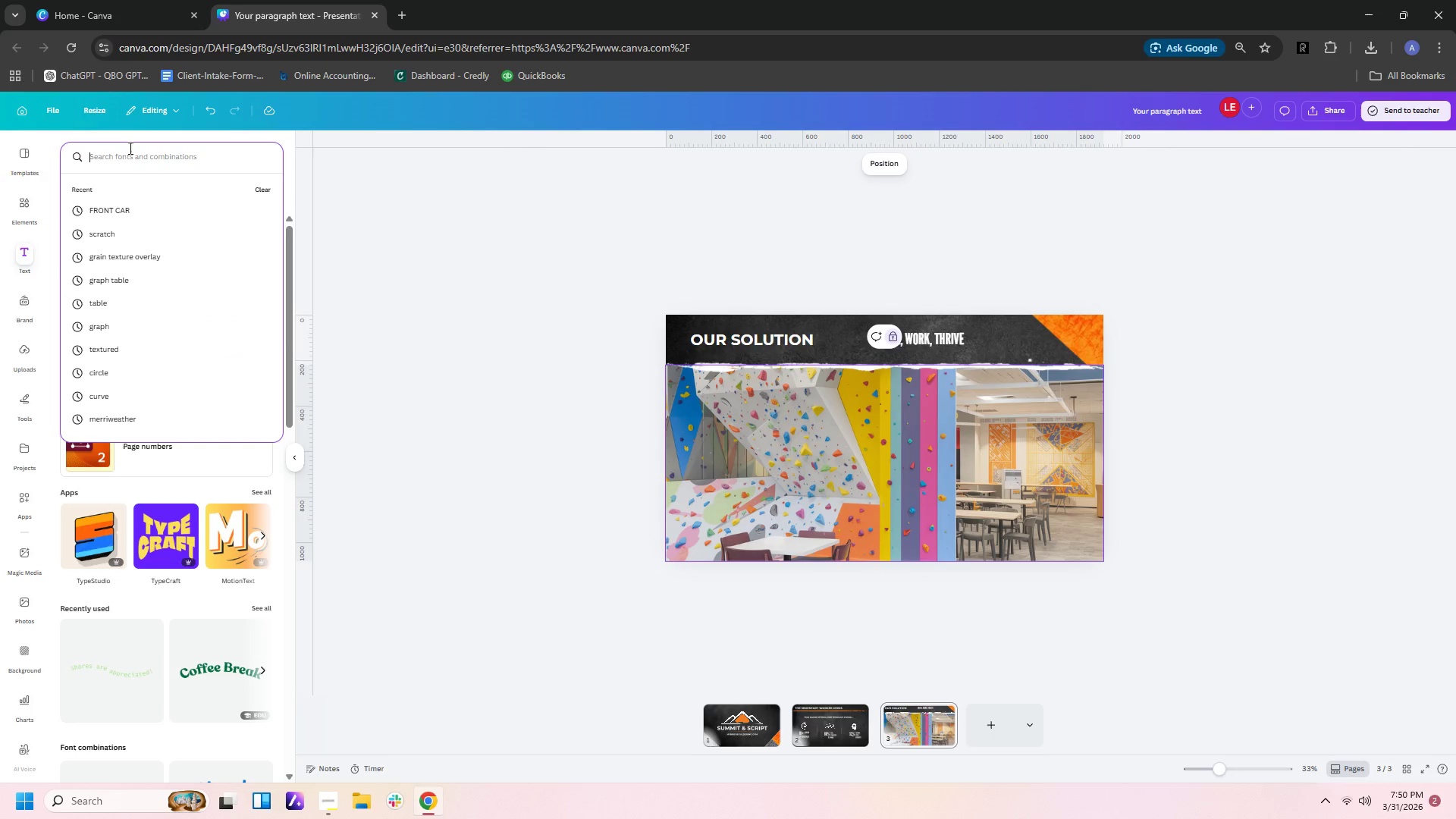 
type(HITE)
key(Backspace)
key(Backspace)
key(Backspace)
key(Backspace)
type(WHITE OVERLAY)
 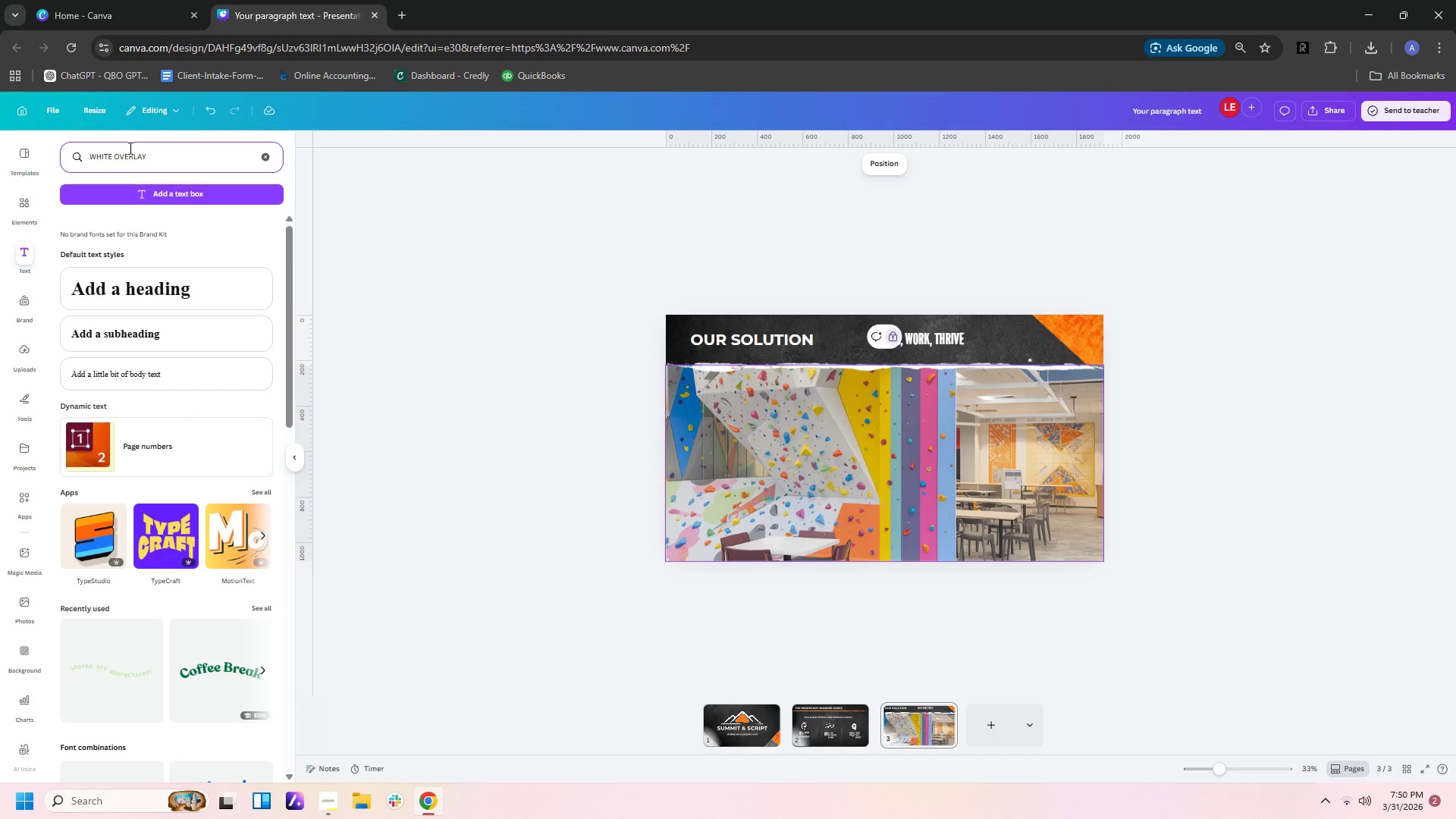 
key(Enter)
 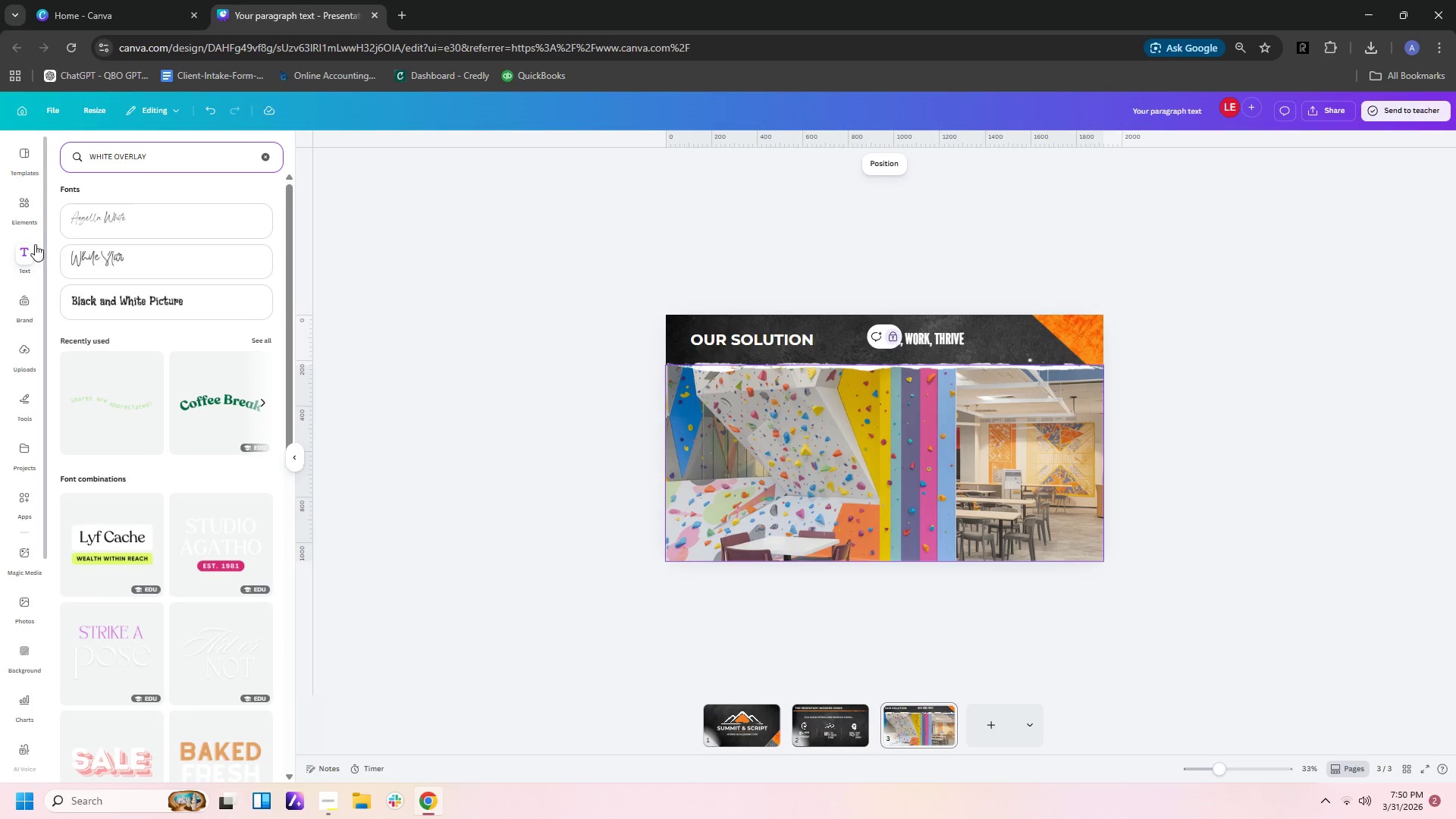 
left_click([20, 206])
 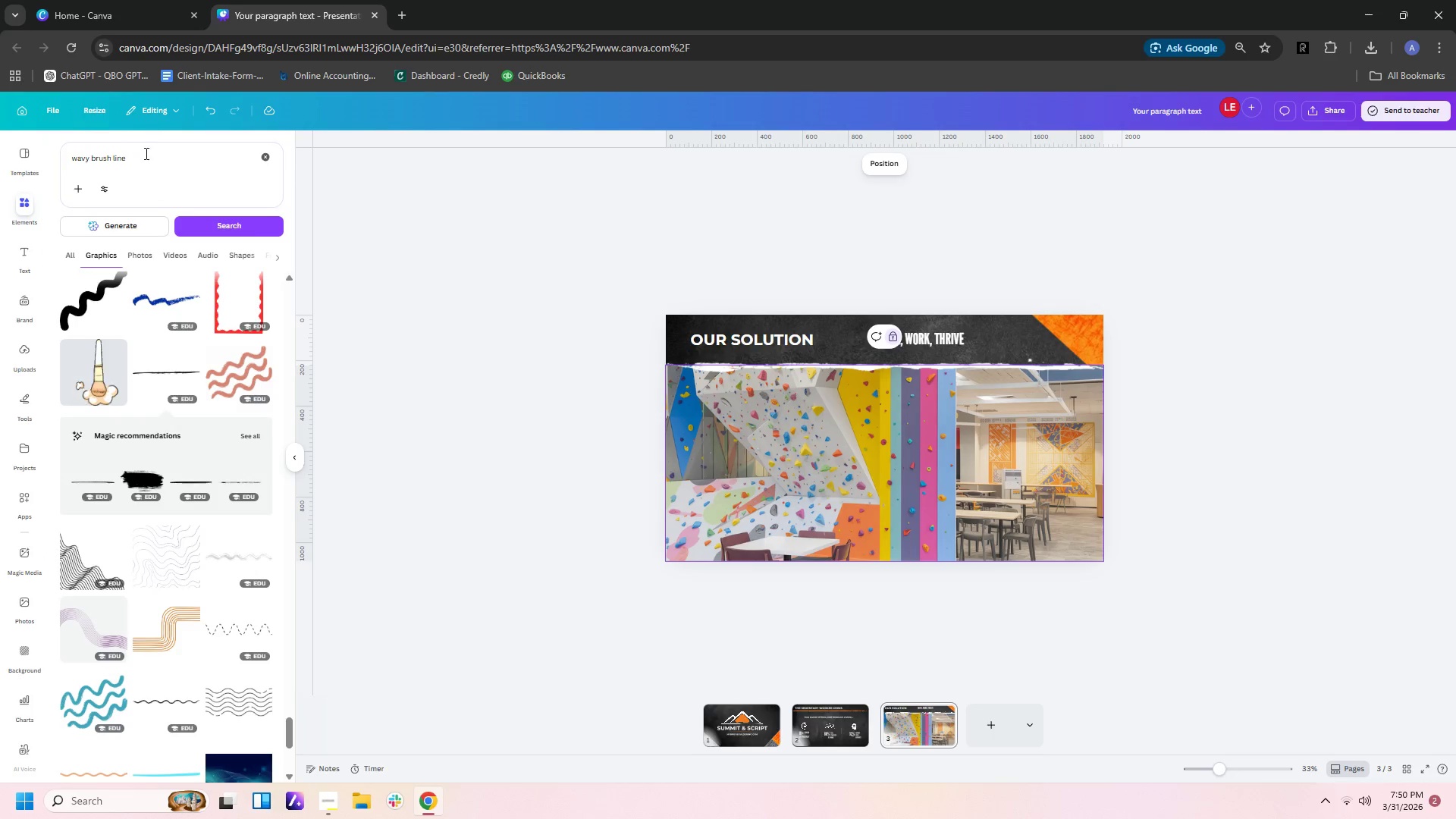 
left_click_drag(start_coordinate=[146, 156], to_coordinate=[0, 138])
 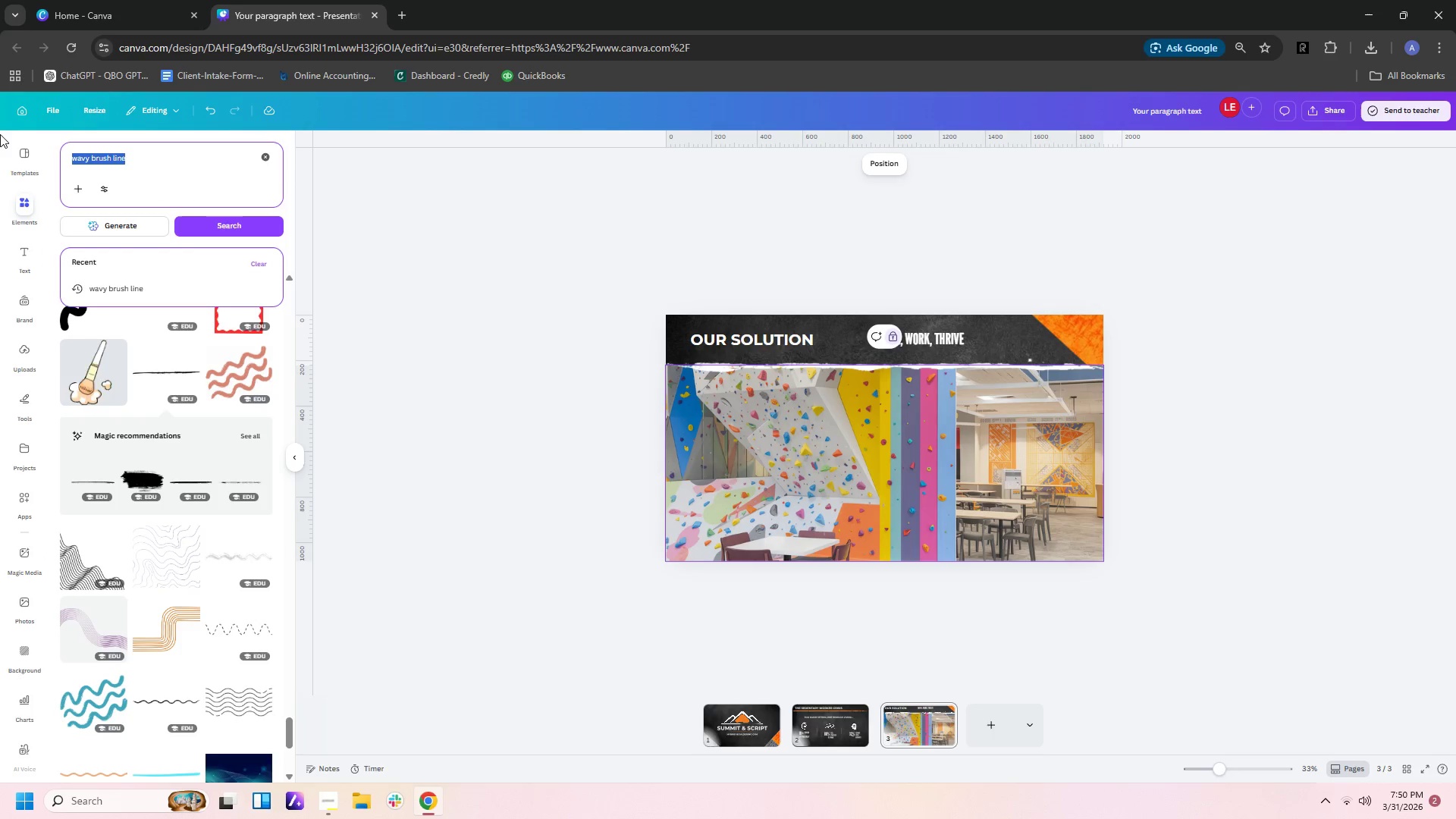 
type(WHTE OVERLAY)
 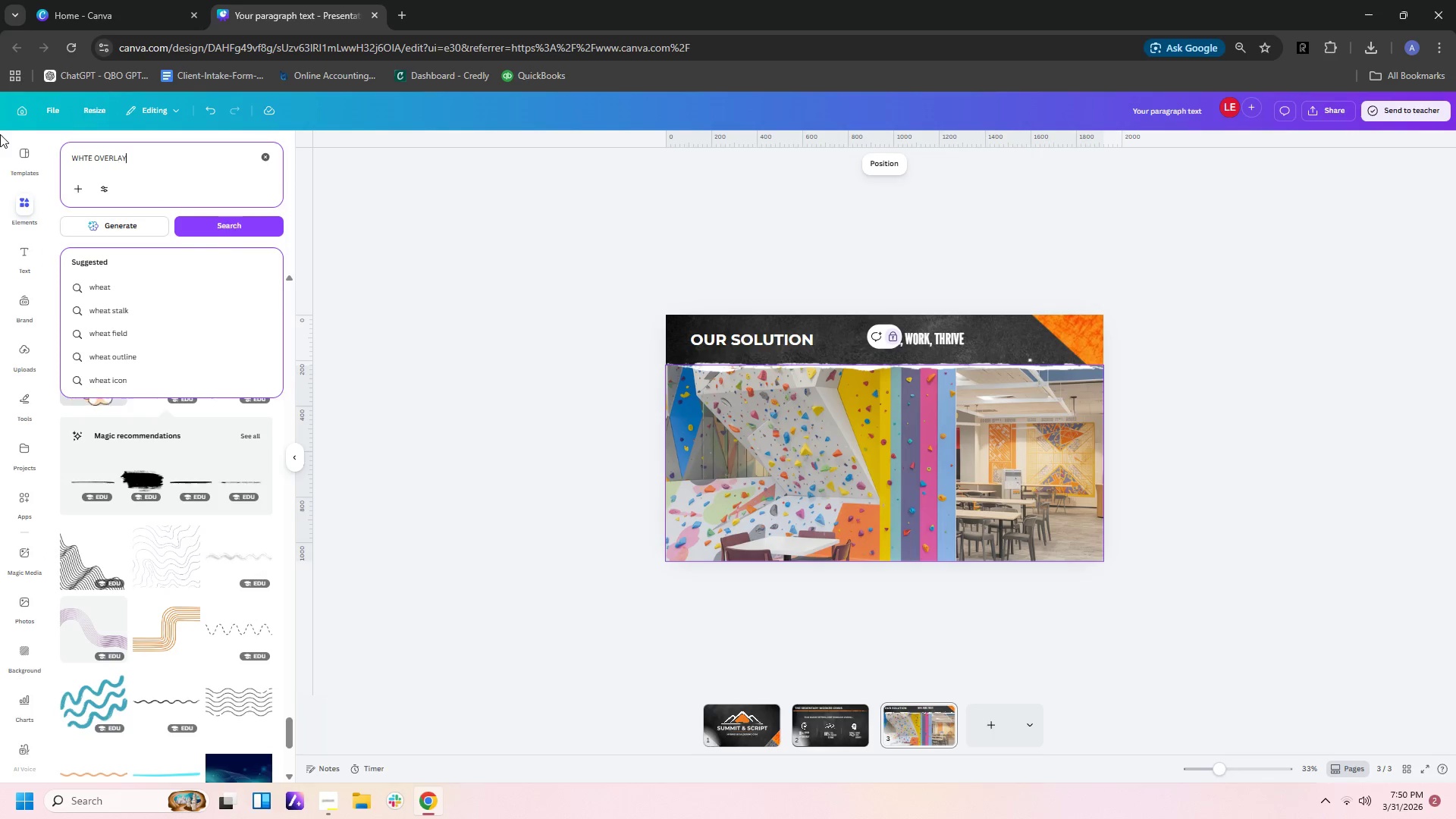 
key(Enter)
 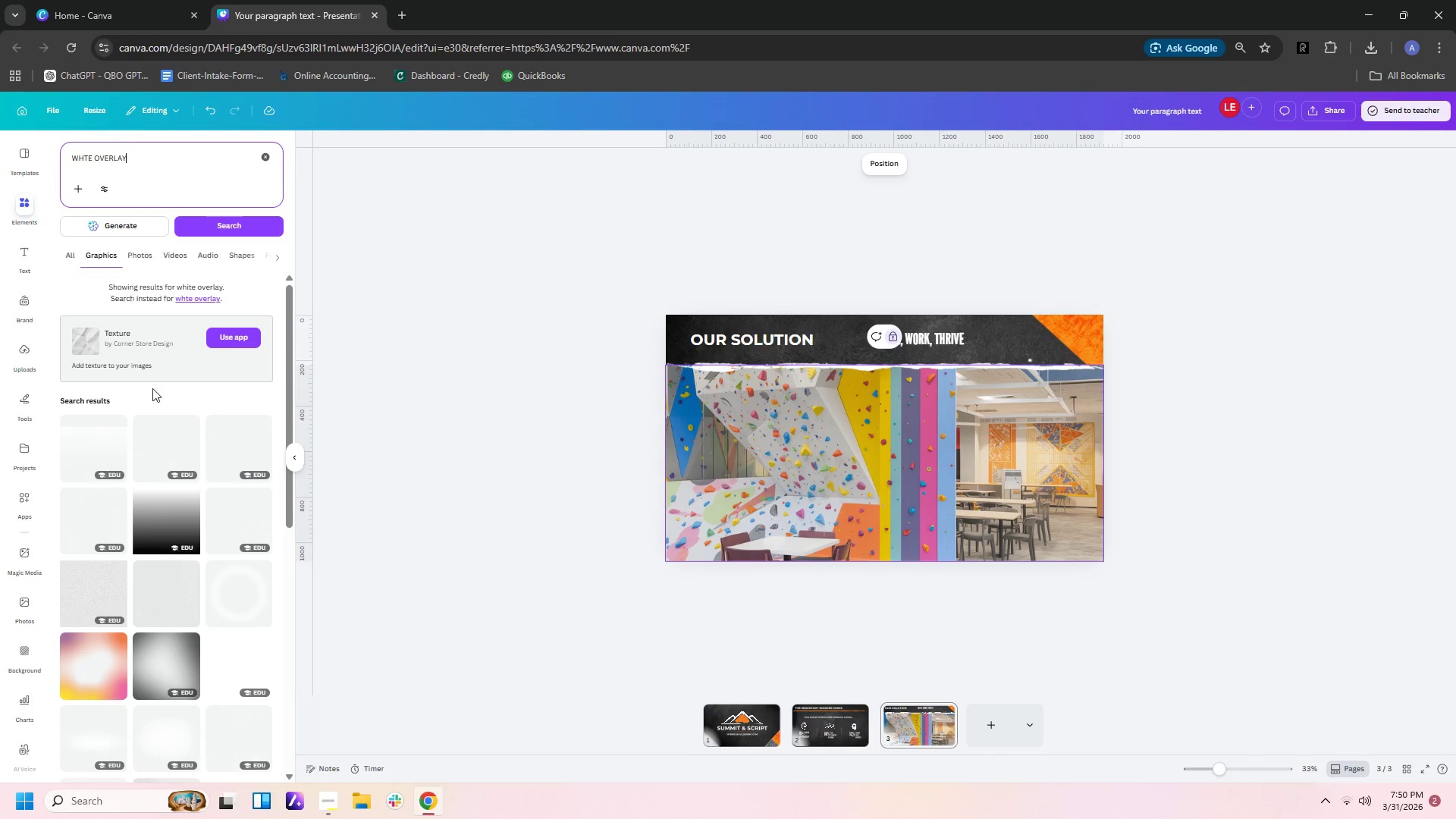 
left_click([82, 447])
 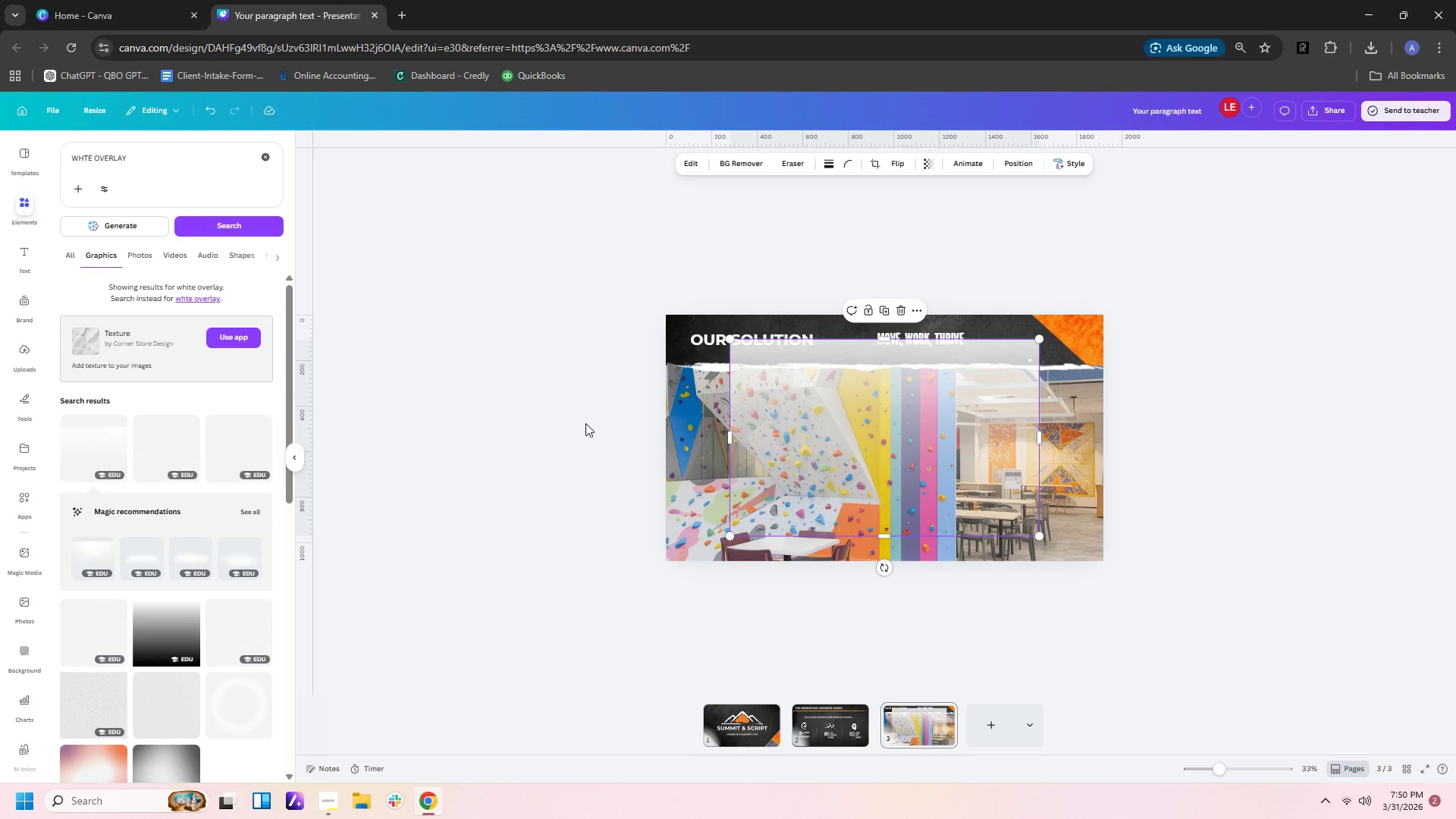 
left_click([180, 431])
 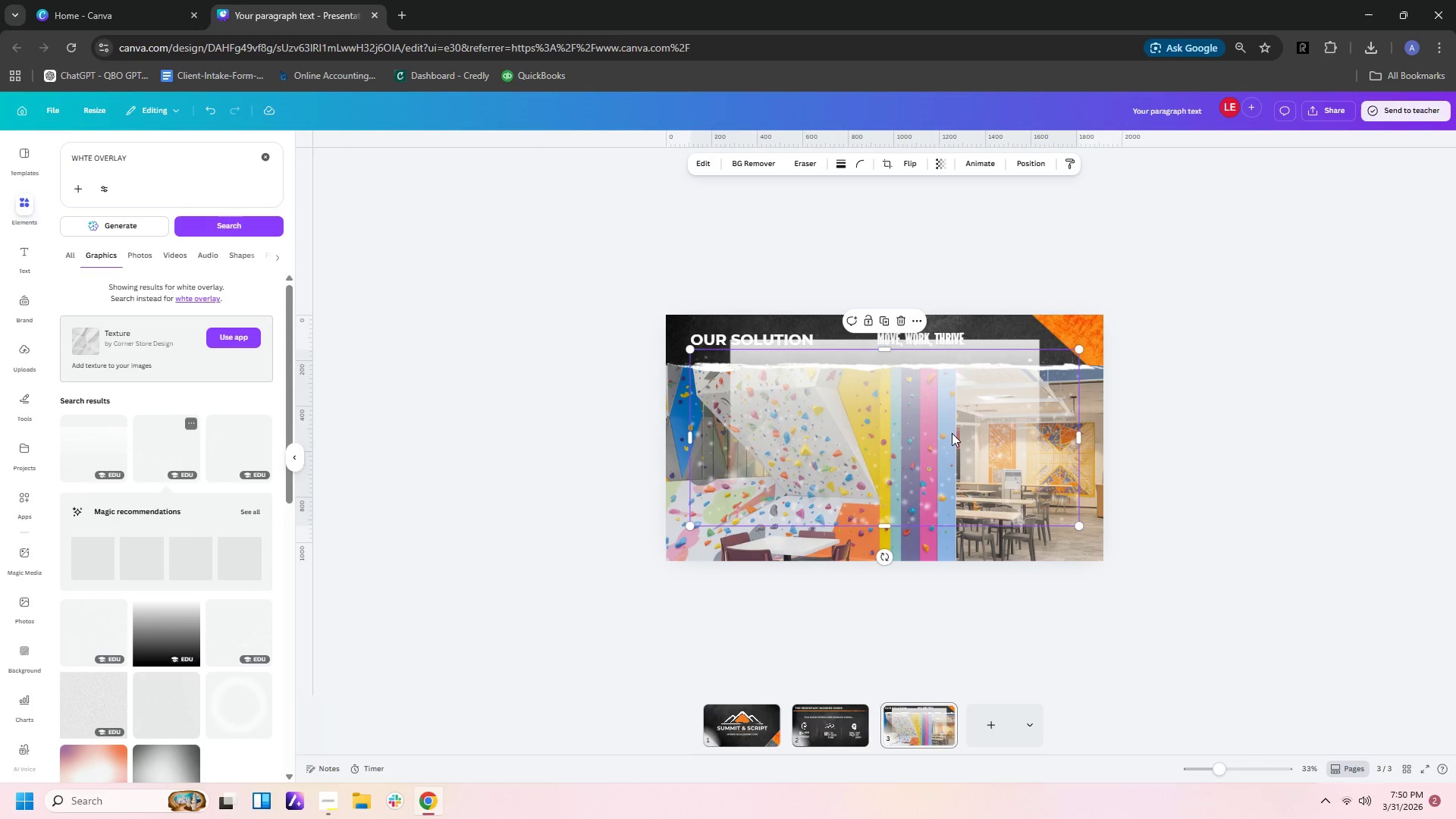 
left_click_drag(start_coordinate=[951, 433], to_coordinate=[904, 513])
 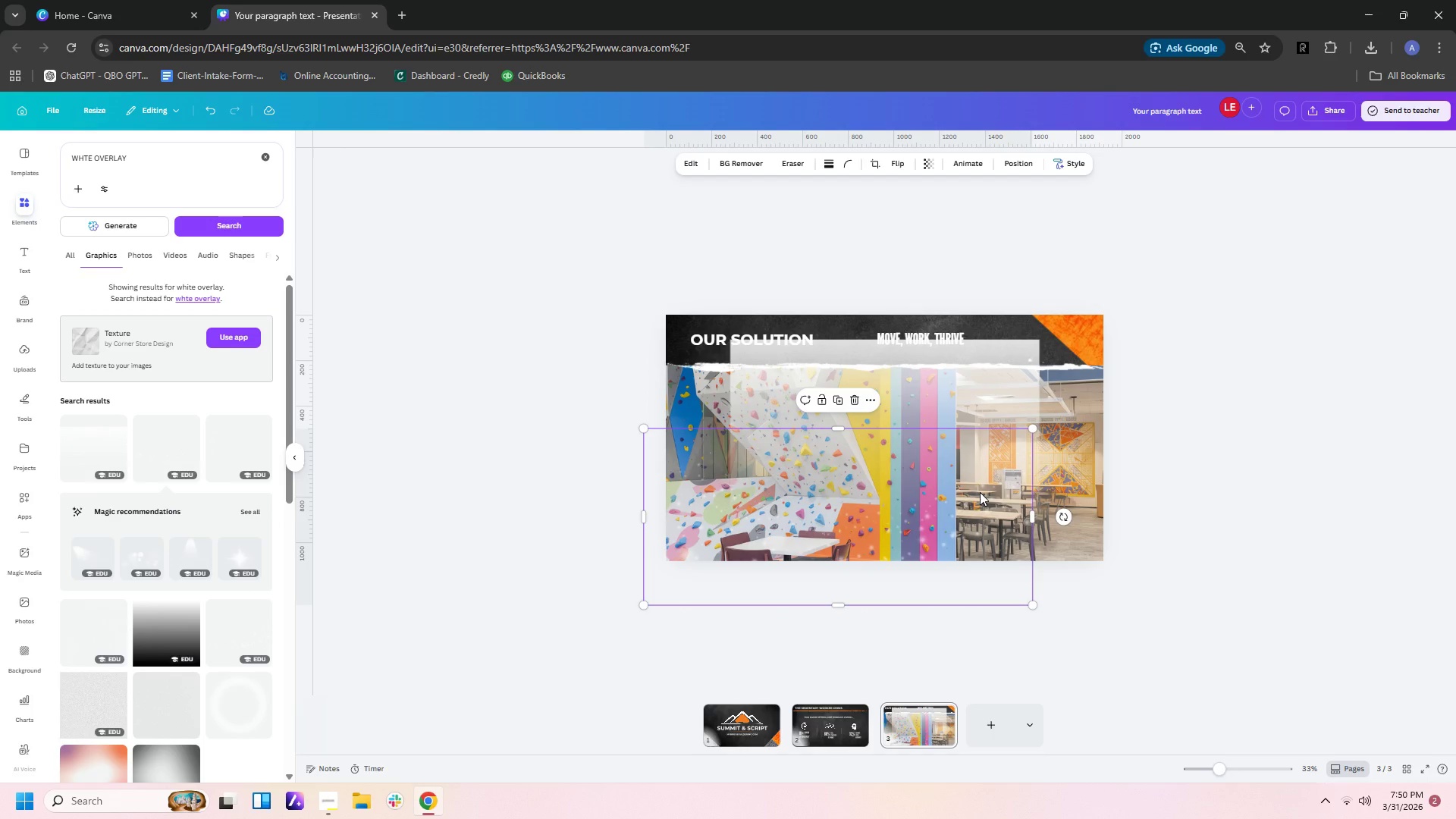 
key(Delete)
 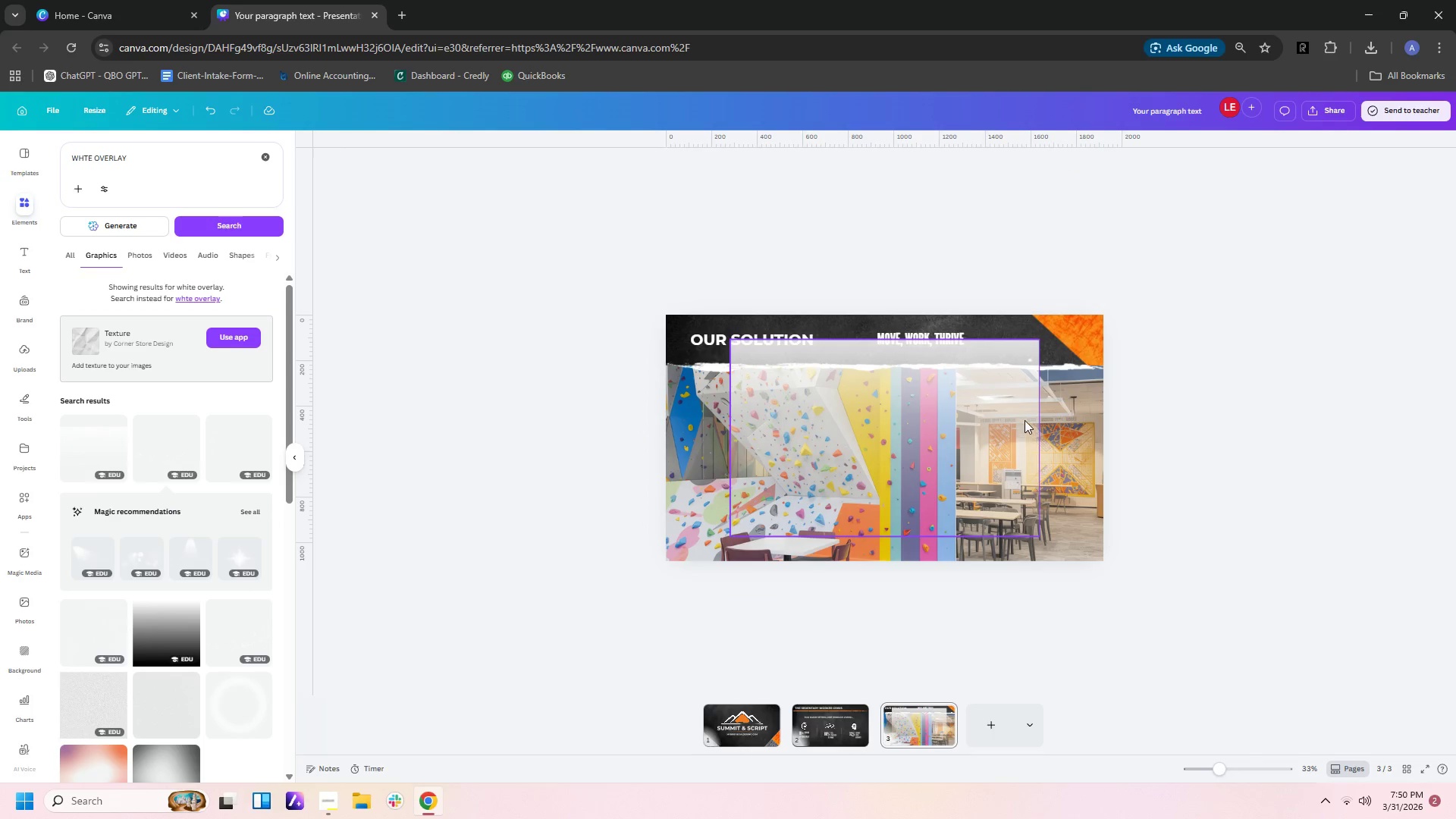 
left_click_drag(start_coordinate=[1022, 416], to_coordinate=[958, 444])
 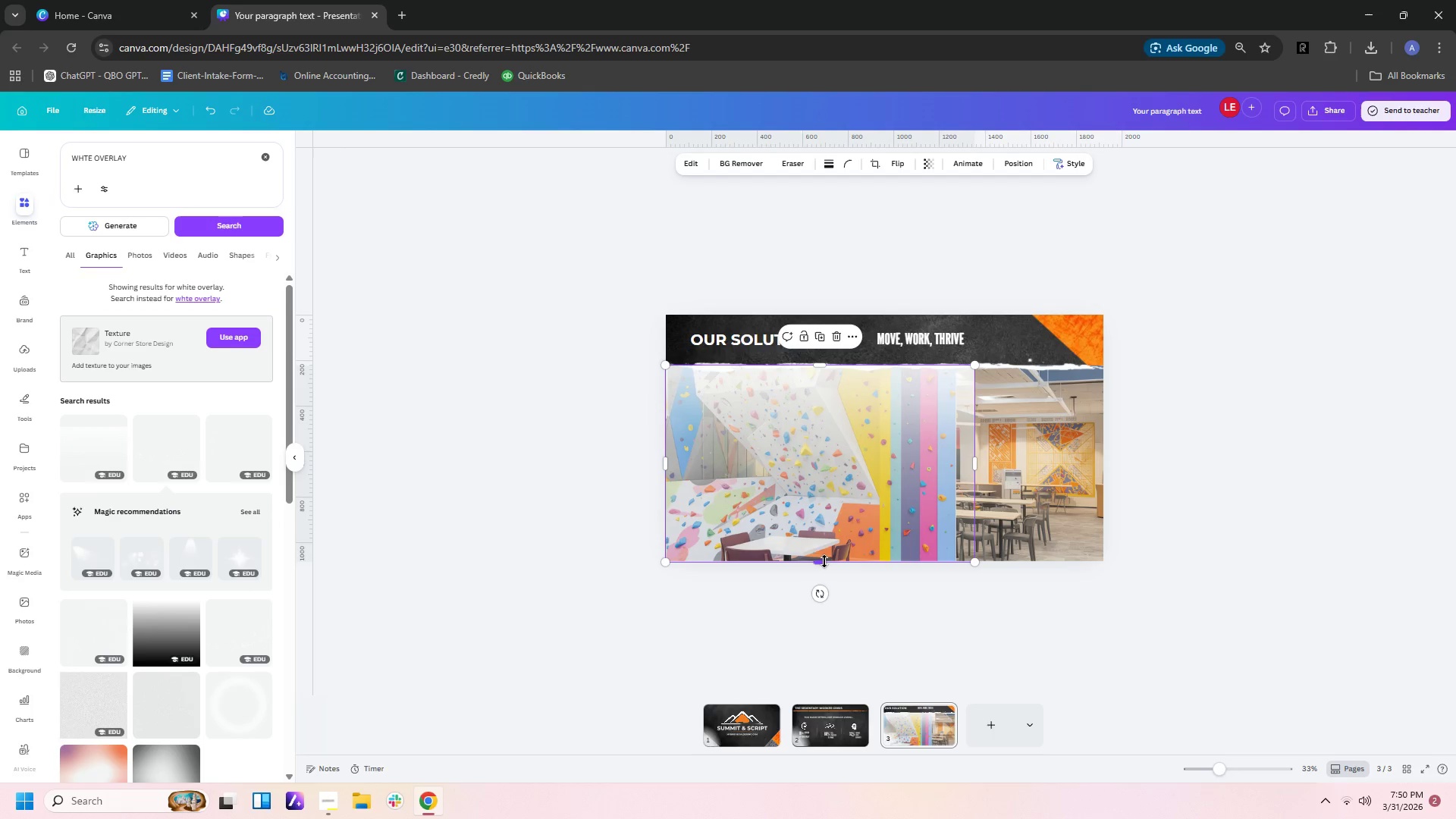 
left_click_drag(start_coordinate=[821, 562], to_coordinate=[827, 430])
 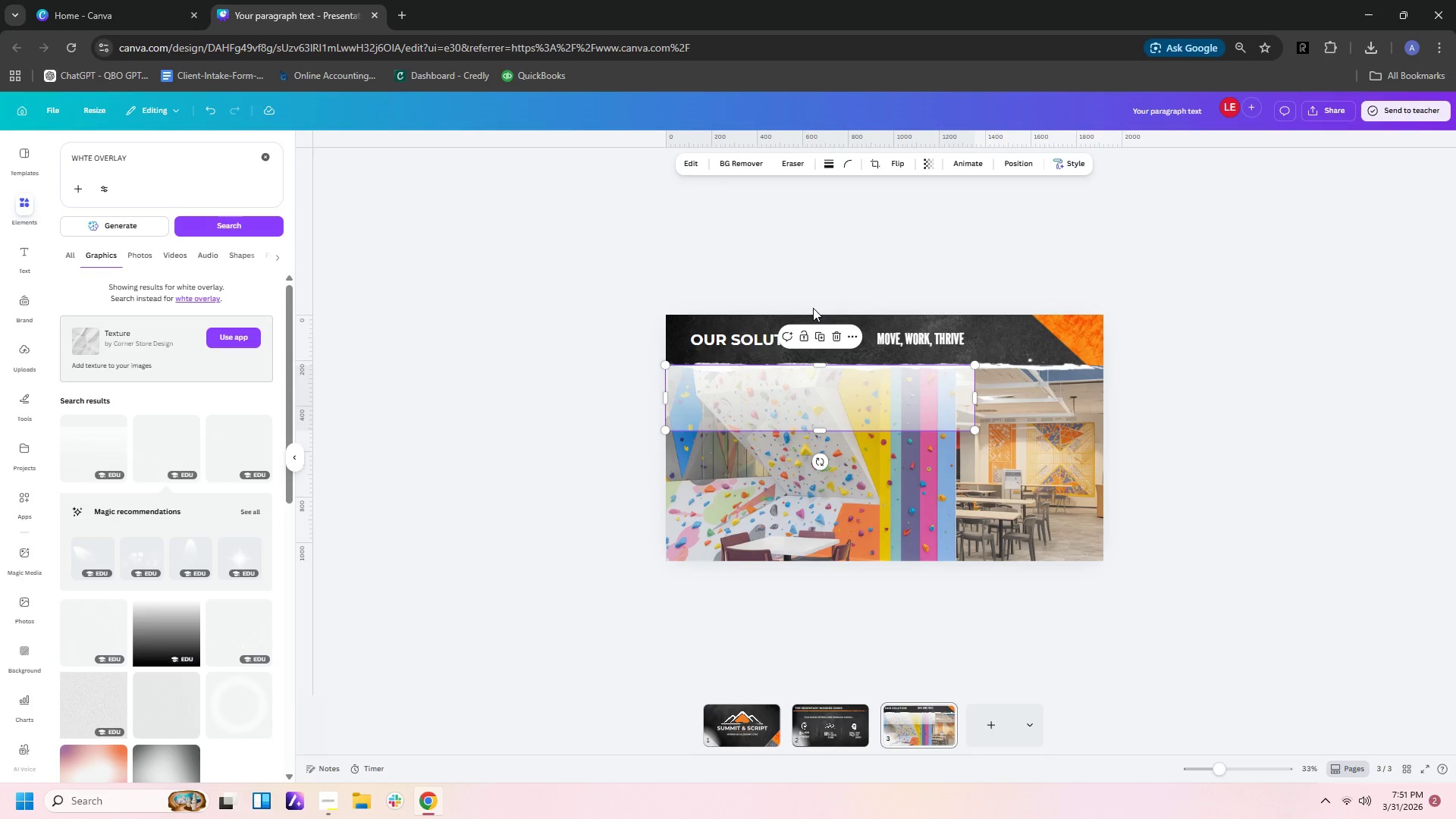 
wait(6.27)
 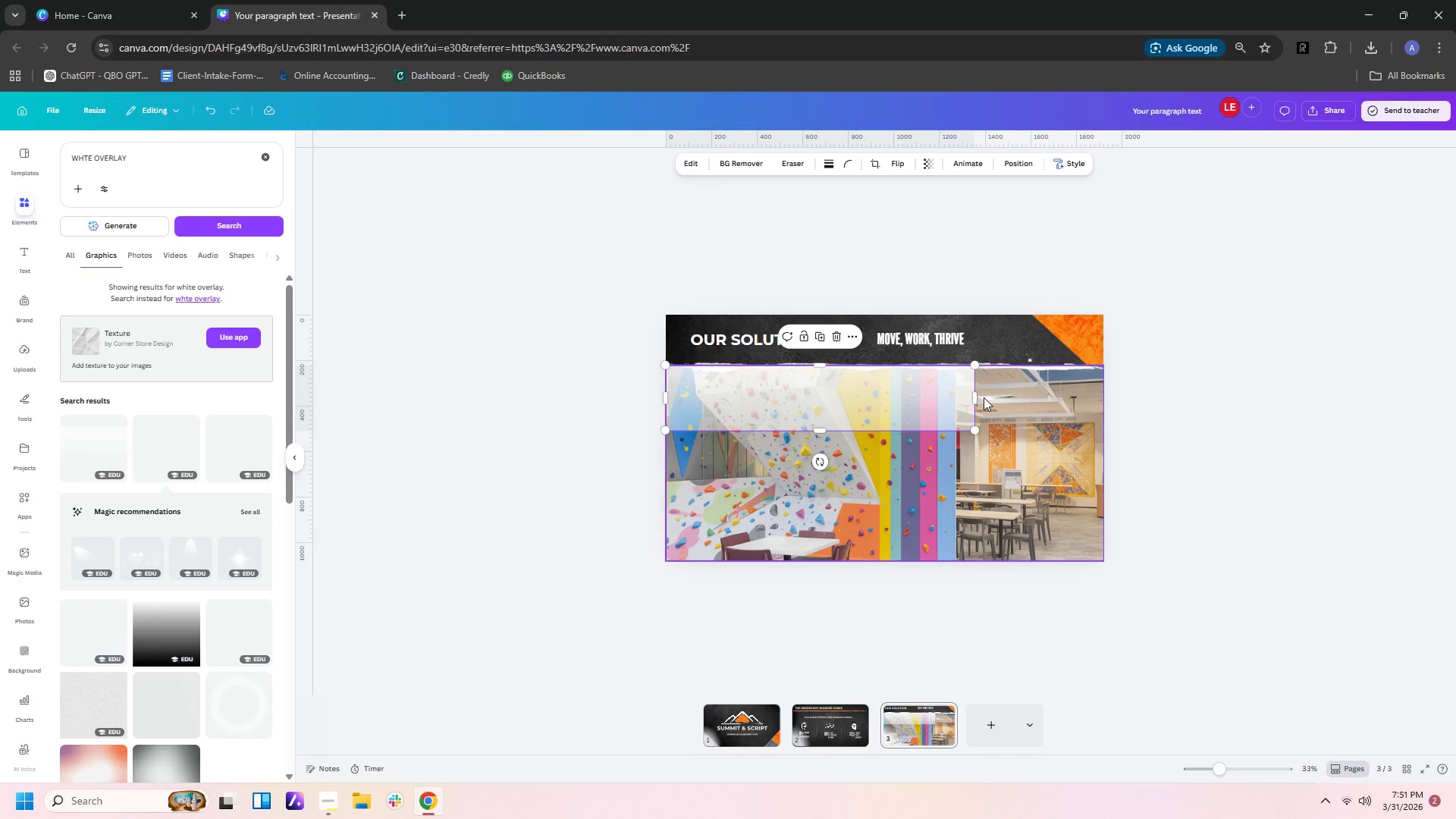 
left_click([943, 339])
 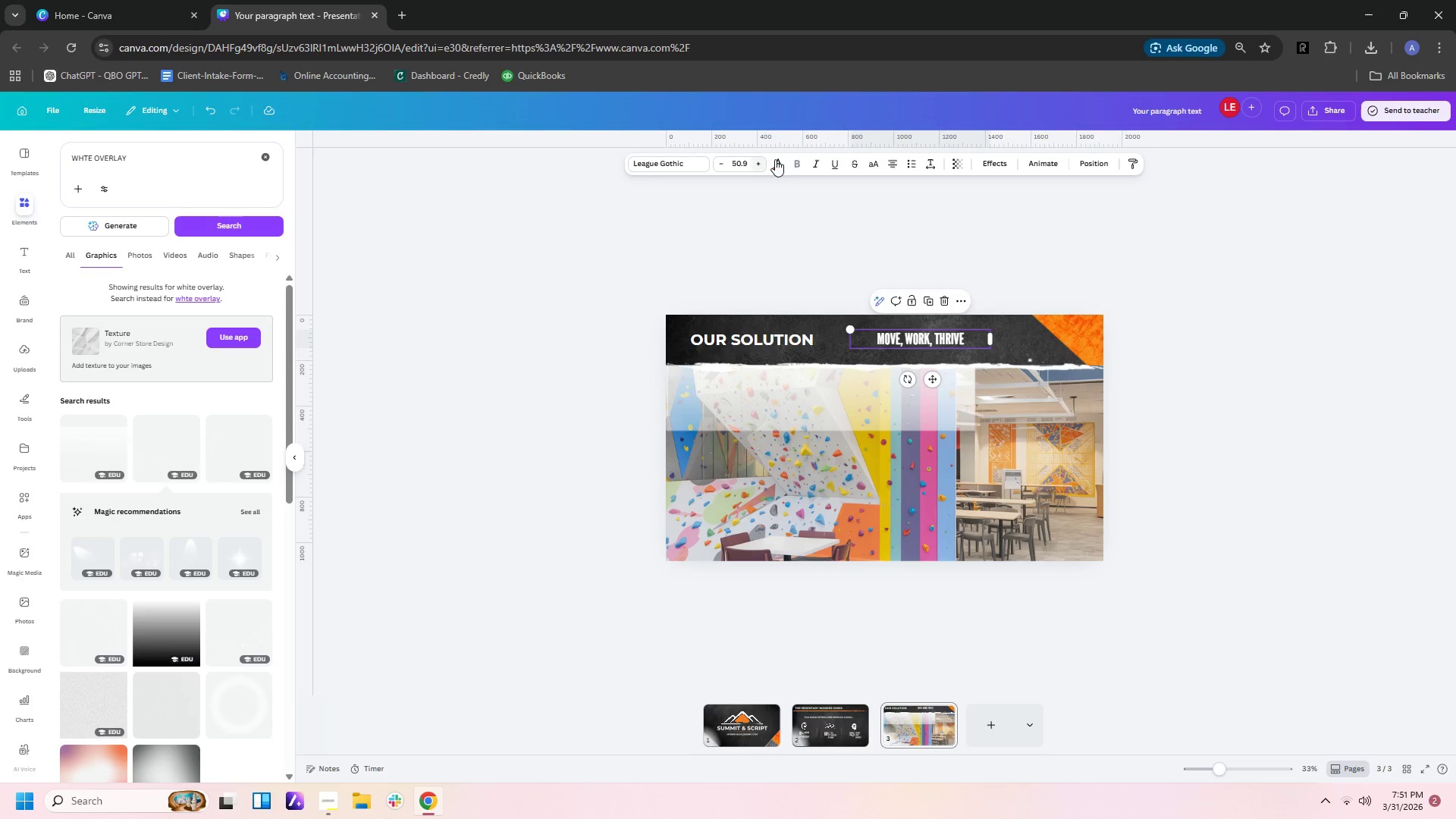 
left_click([779, 167])
 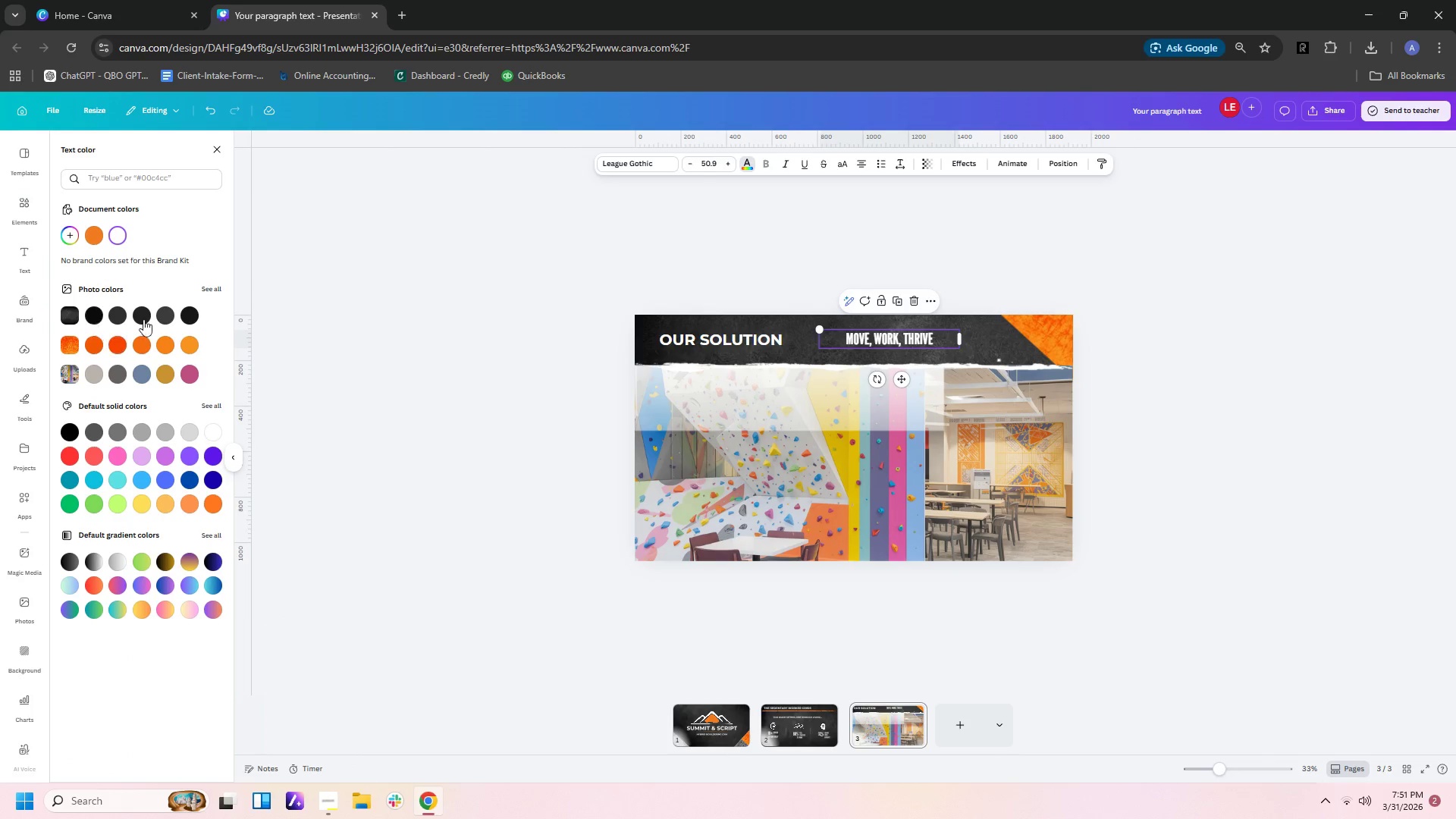 
left_click([188, 318])
 